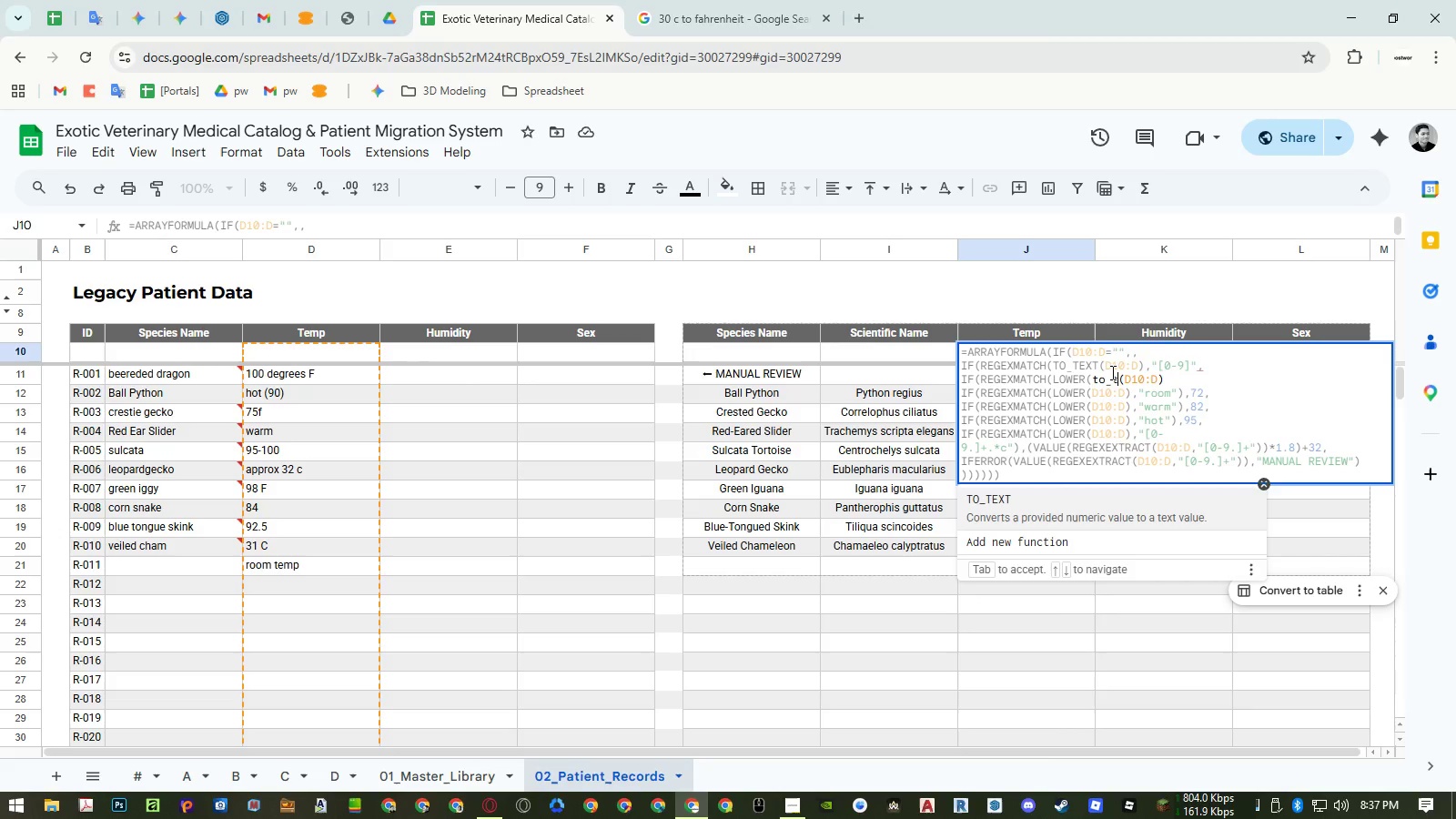 
key(Enter)
 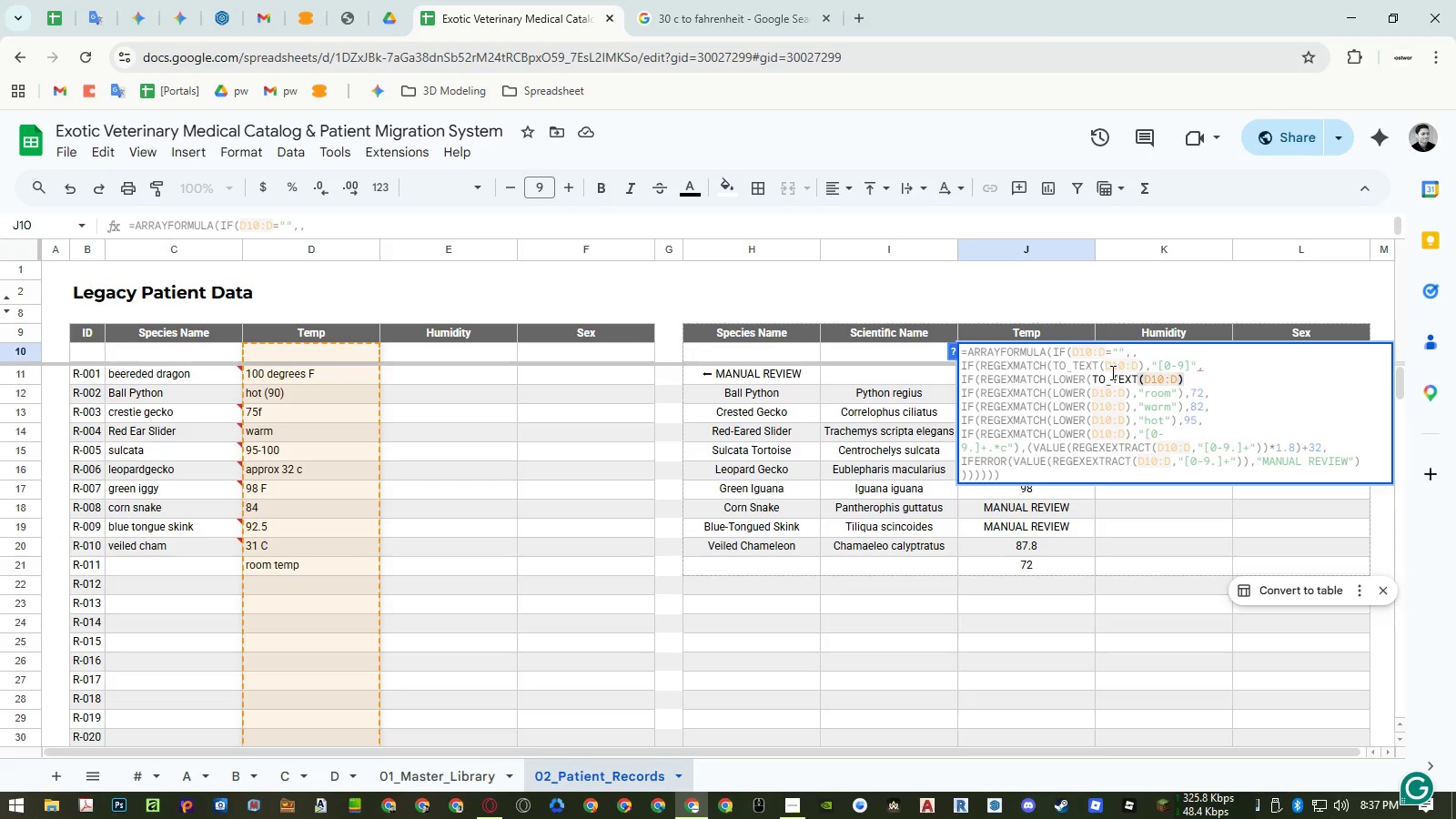 
wait(6.88)
 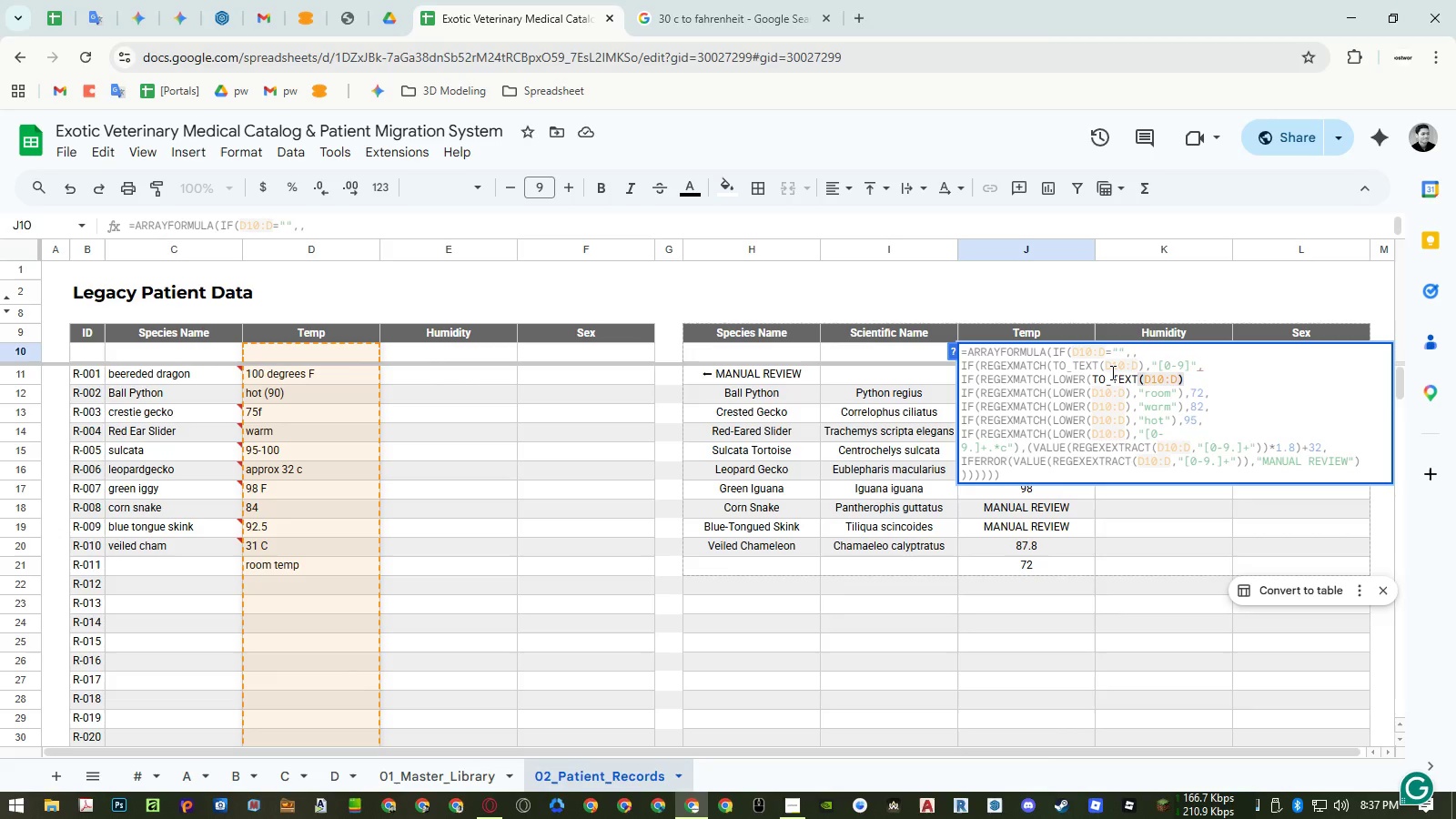 
key(Control+ArrowRight)
 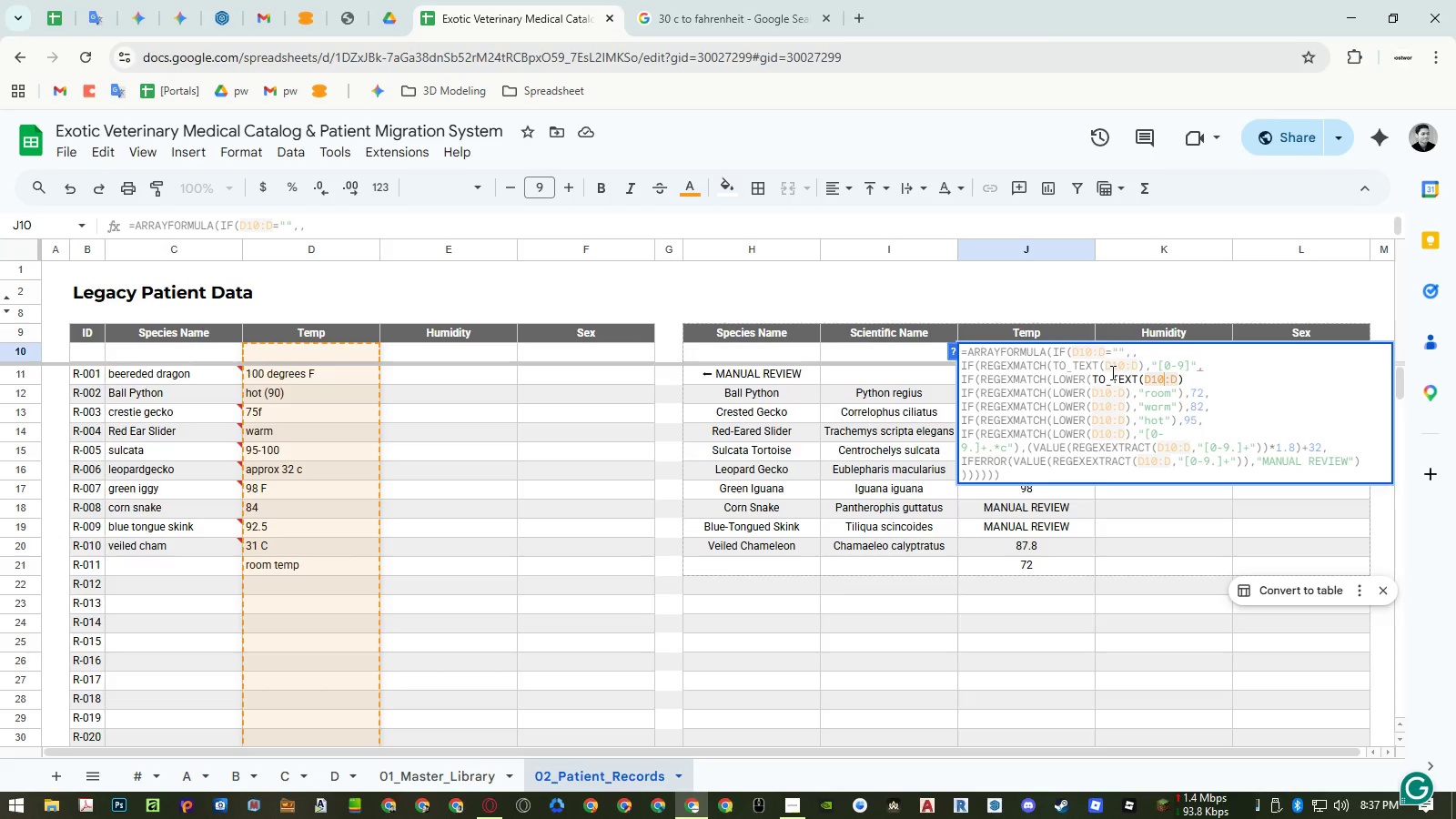 
key(Control+ArrowRight)
 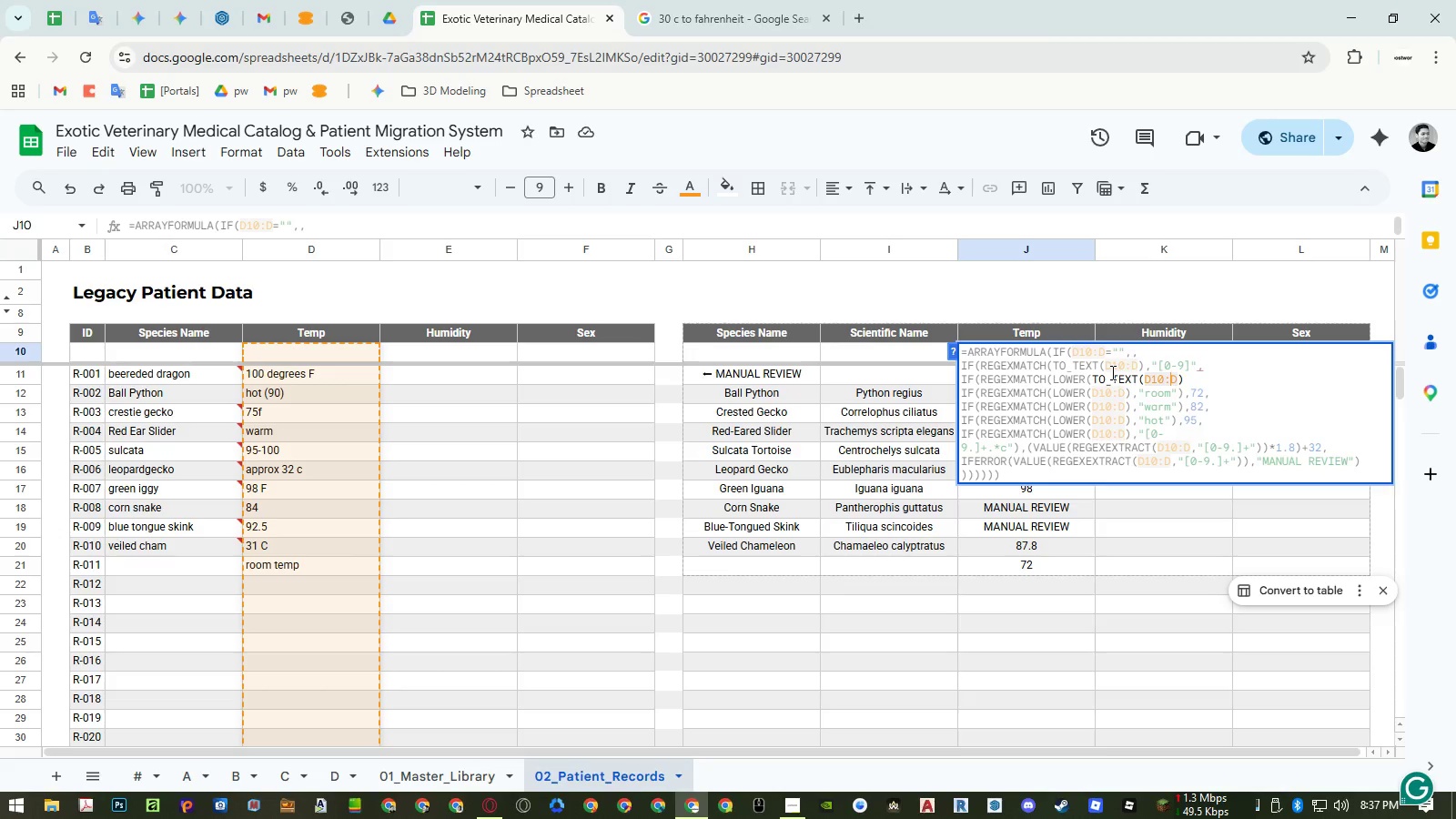 
key(Control+ArrowRight)
 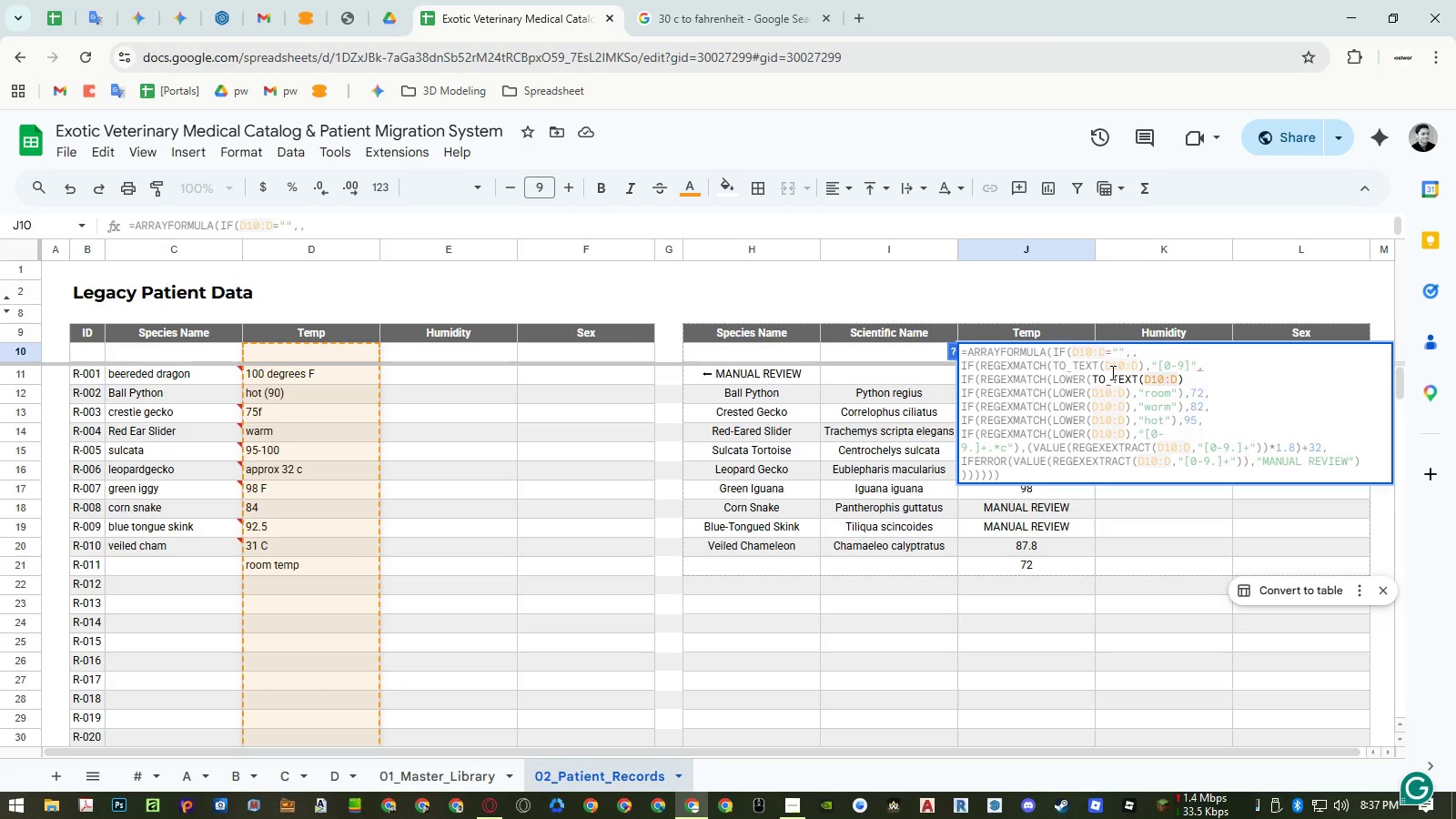 
key(Shift+0)
 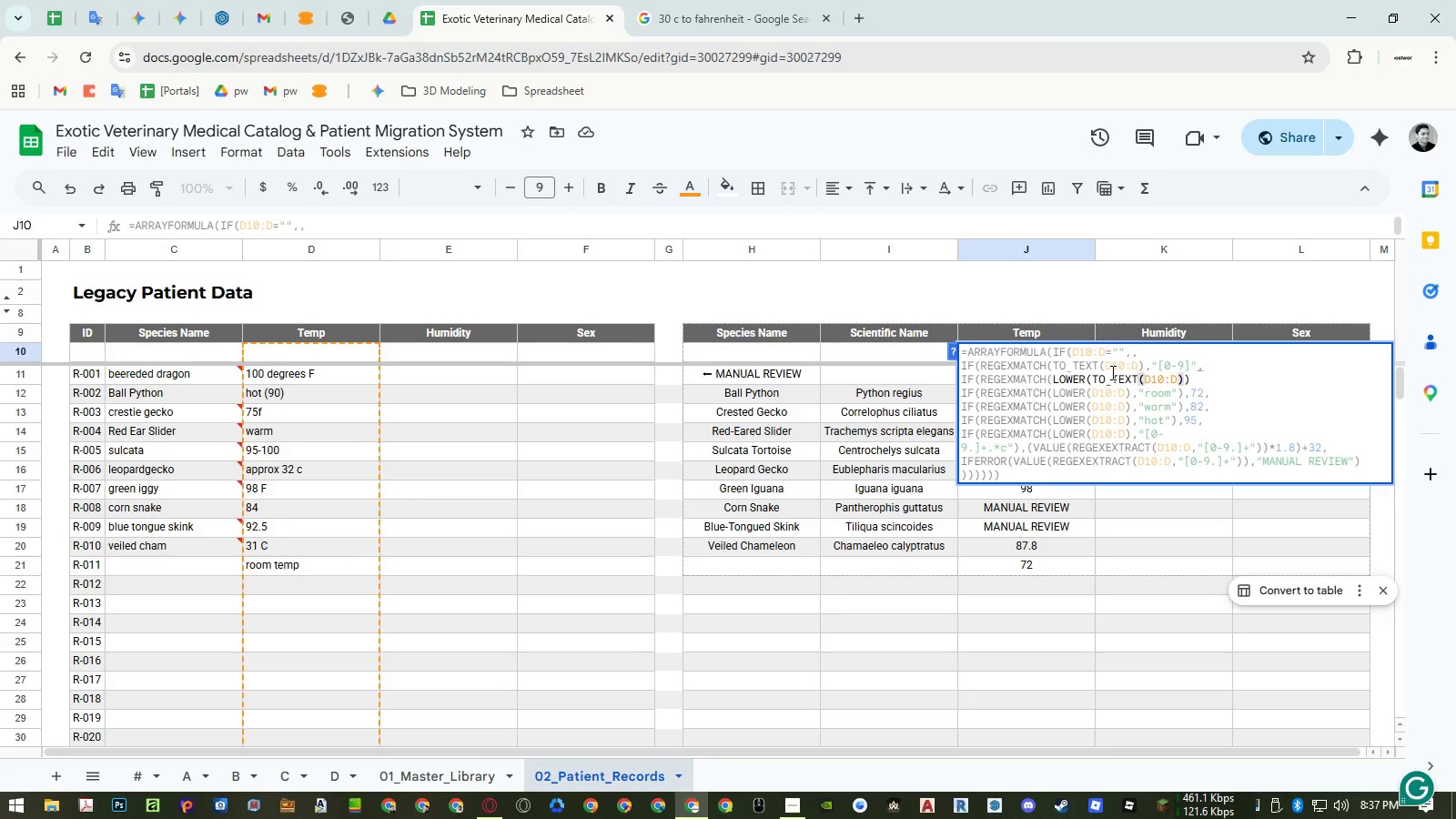 
key(ArrowRight)
 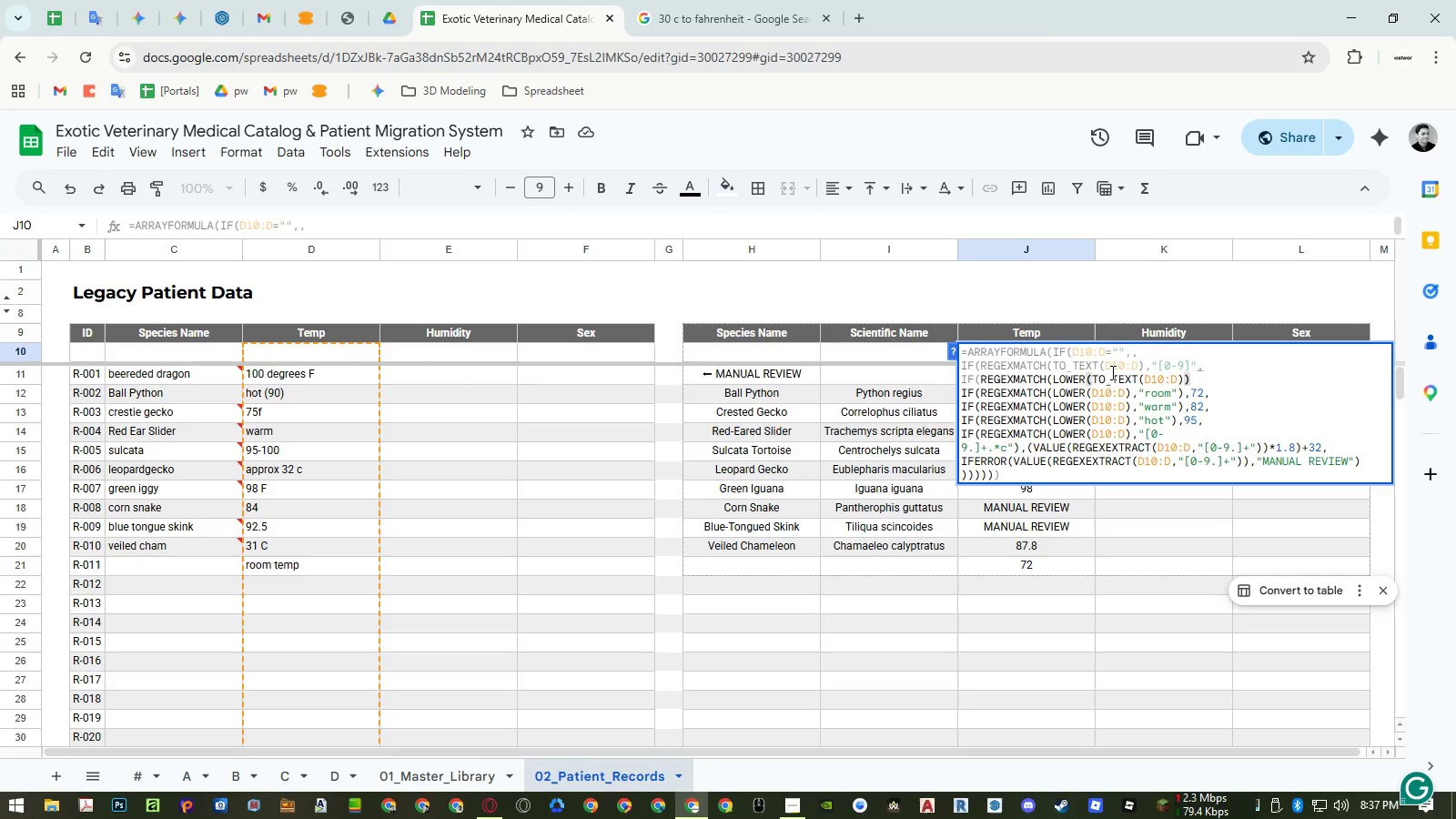 
wait(9.86)
 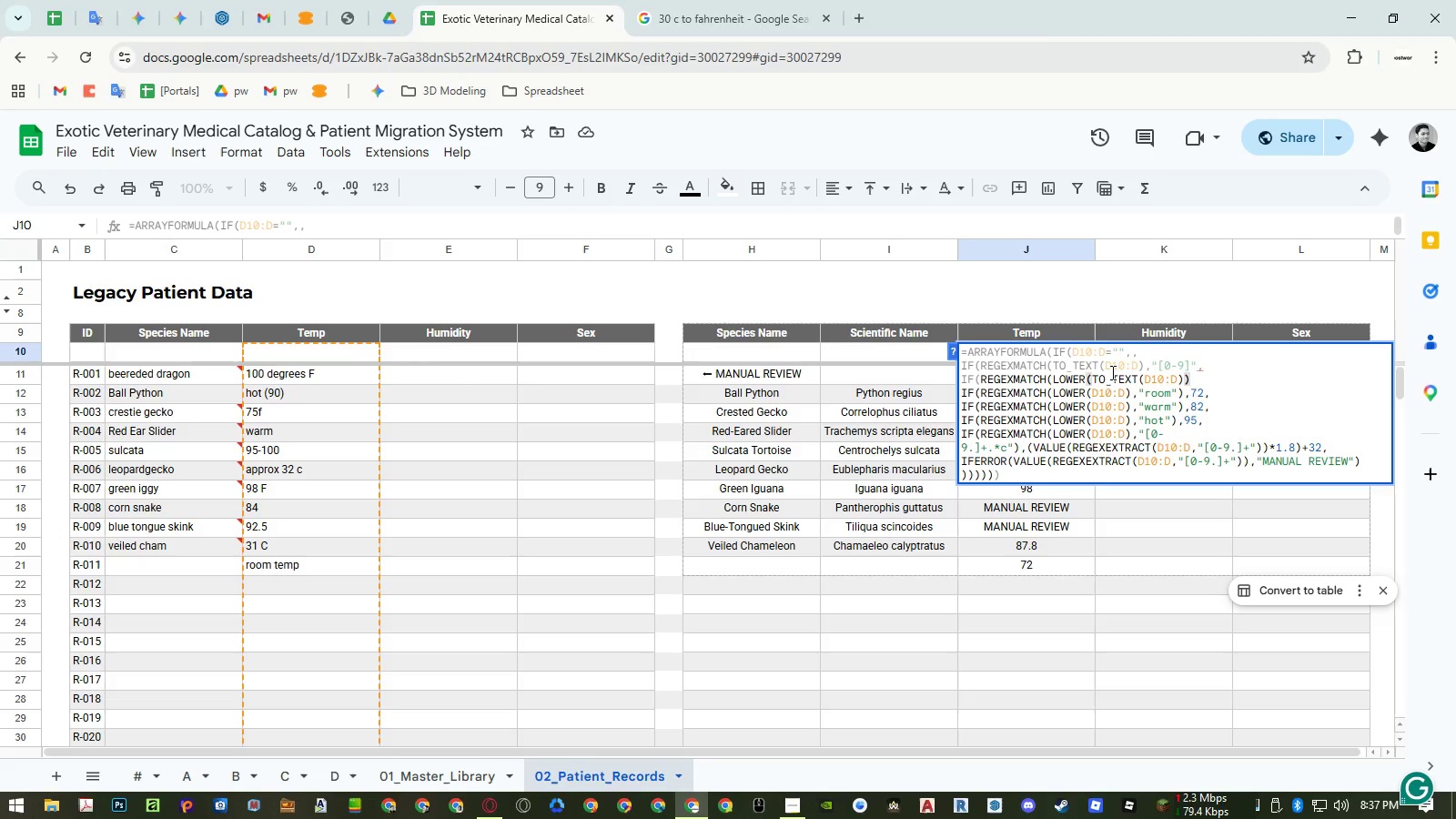 
hold_key(key=ShiftLeft, duration=1.5)
scroll: coordinate [1228, 456], scroll_direction: down, amount: 3.0
 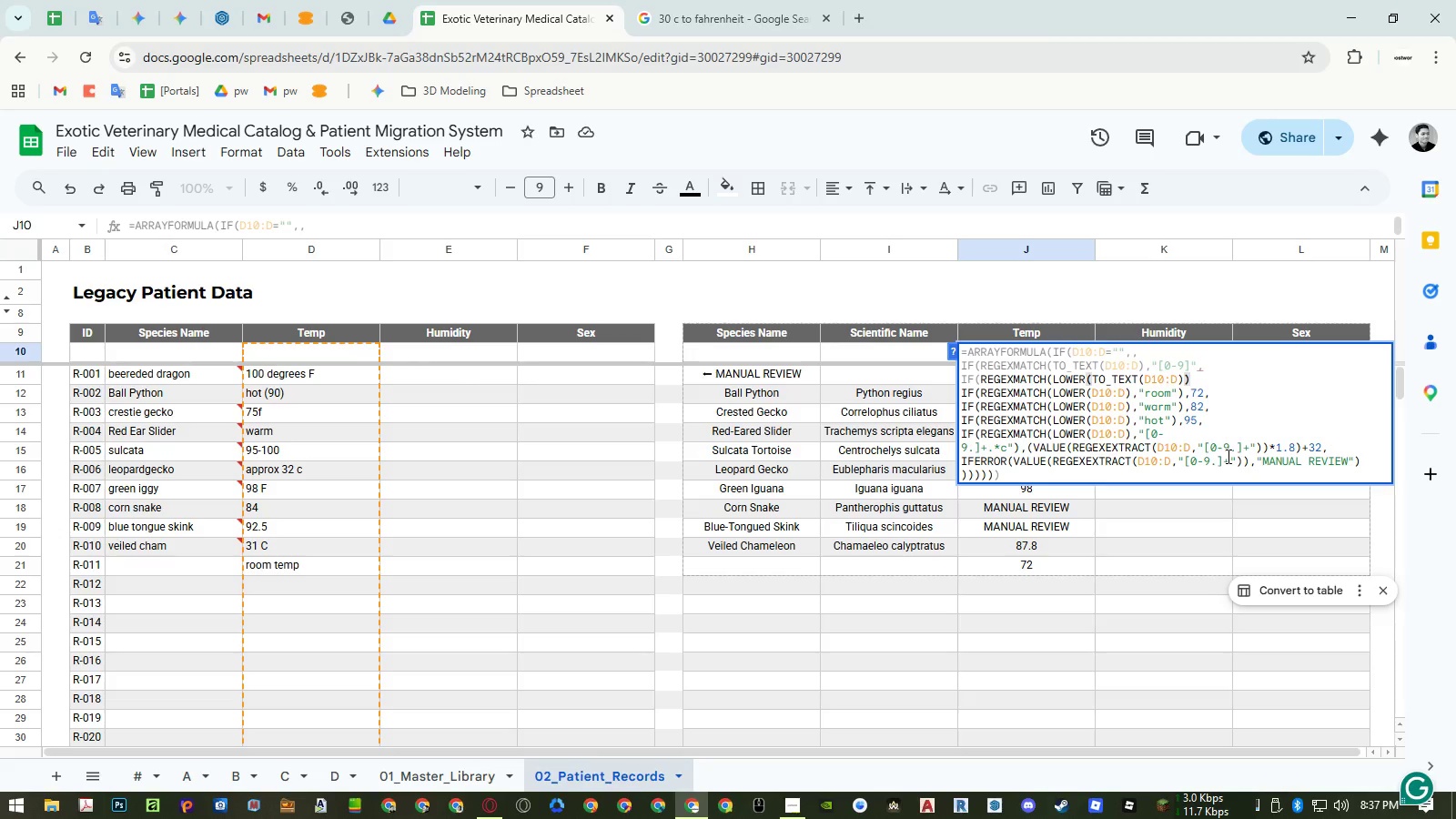 
hold_key(key=ShiftLeft, duration=1.5)
scroll: coordinate [1227, 456], scroll_direction: up, amount: 4.0
 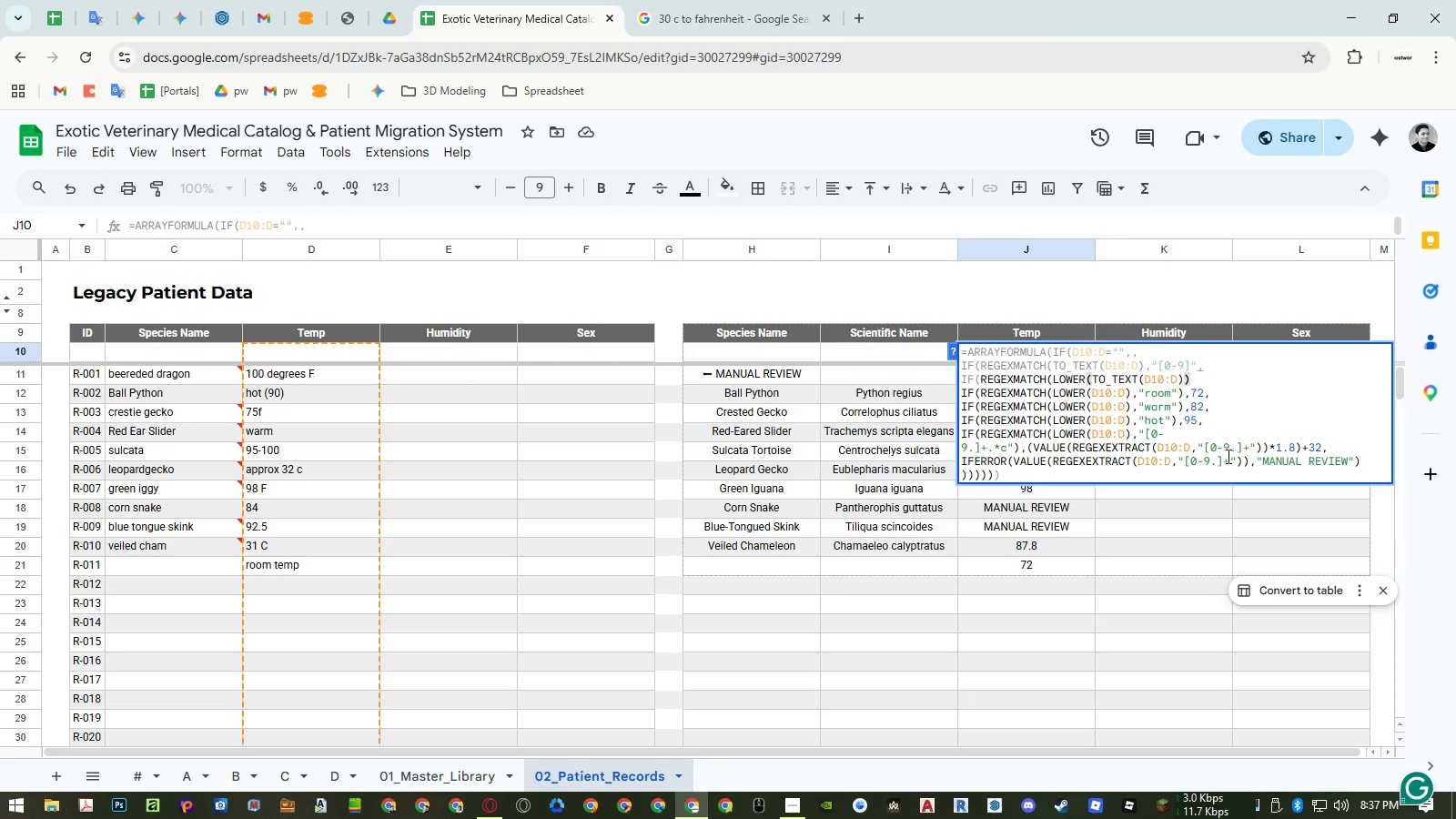 
hold_key(key=ShiftLeft, duration=1.2)
 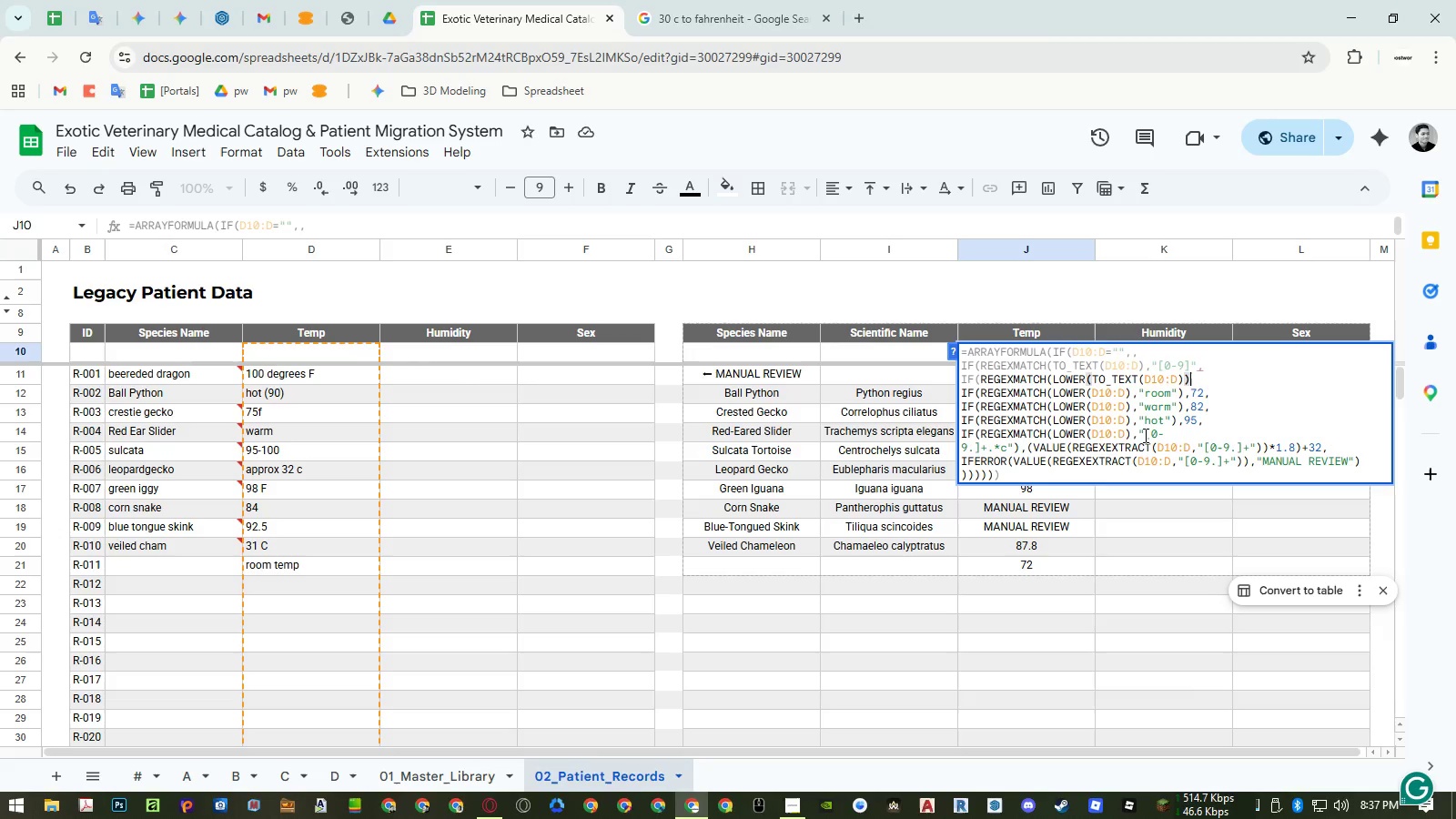 
left_click([1152, 433])
 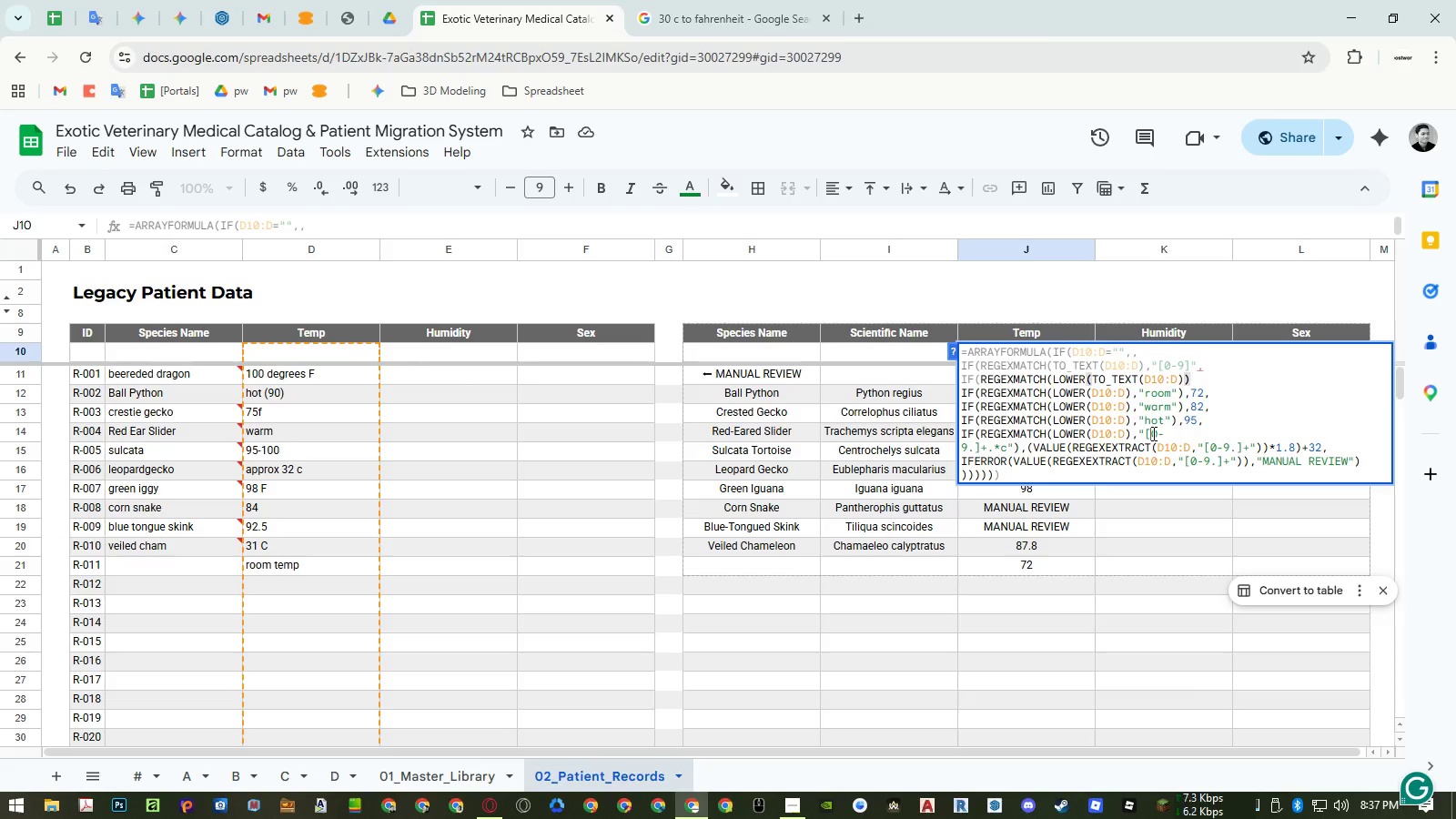 
left_click_drag(start_coordinate=[1152, 433], to_coordinate=[1193, 379])
 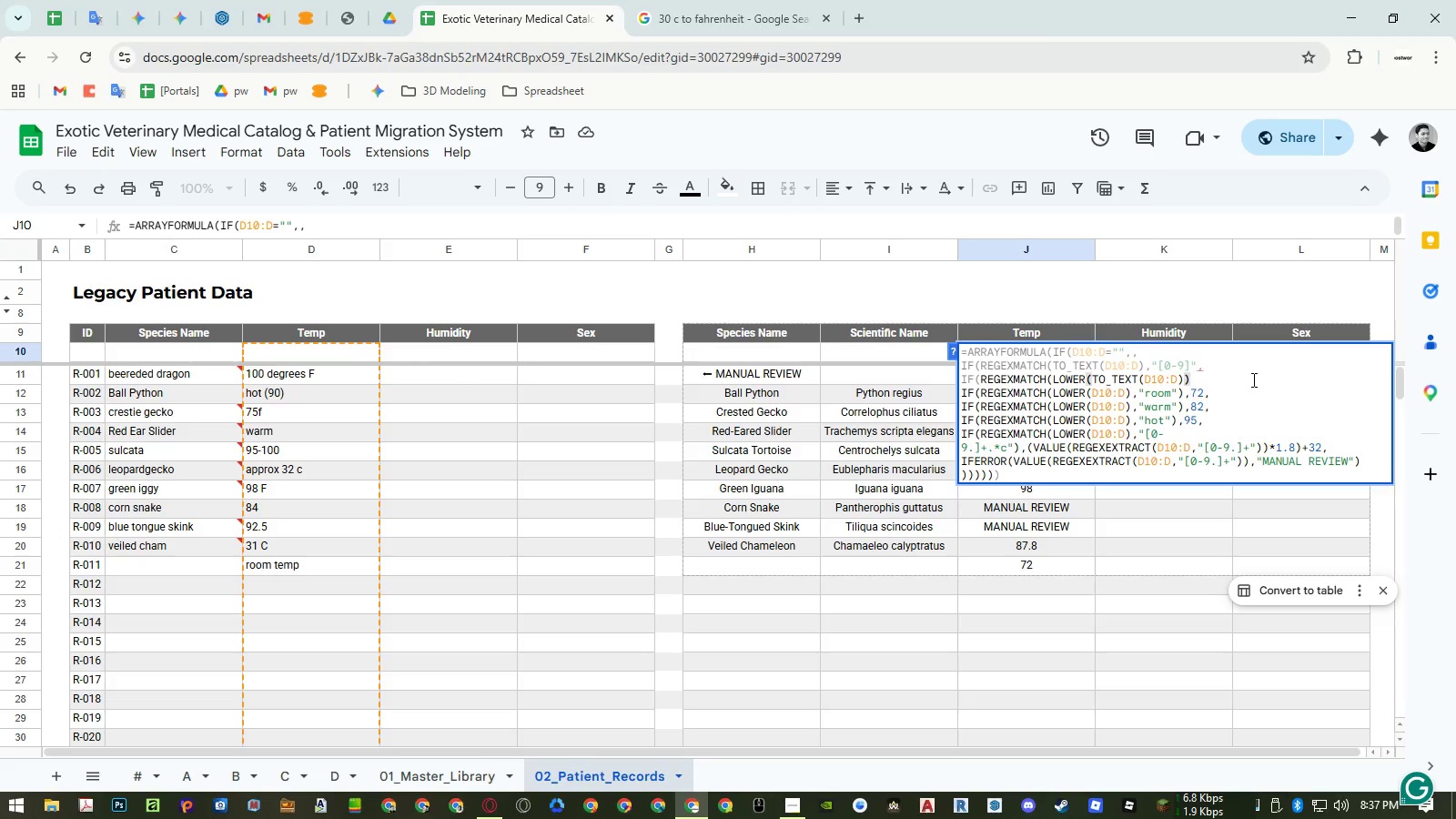 
key(Control+ControlLeft)
 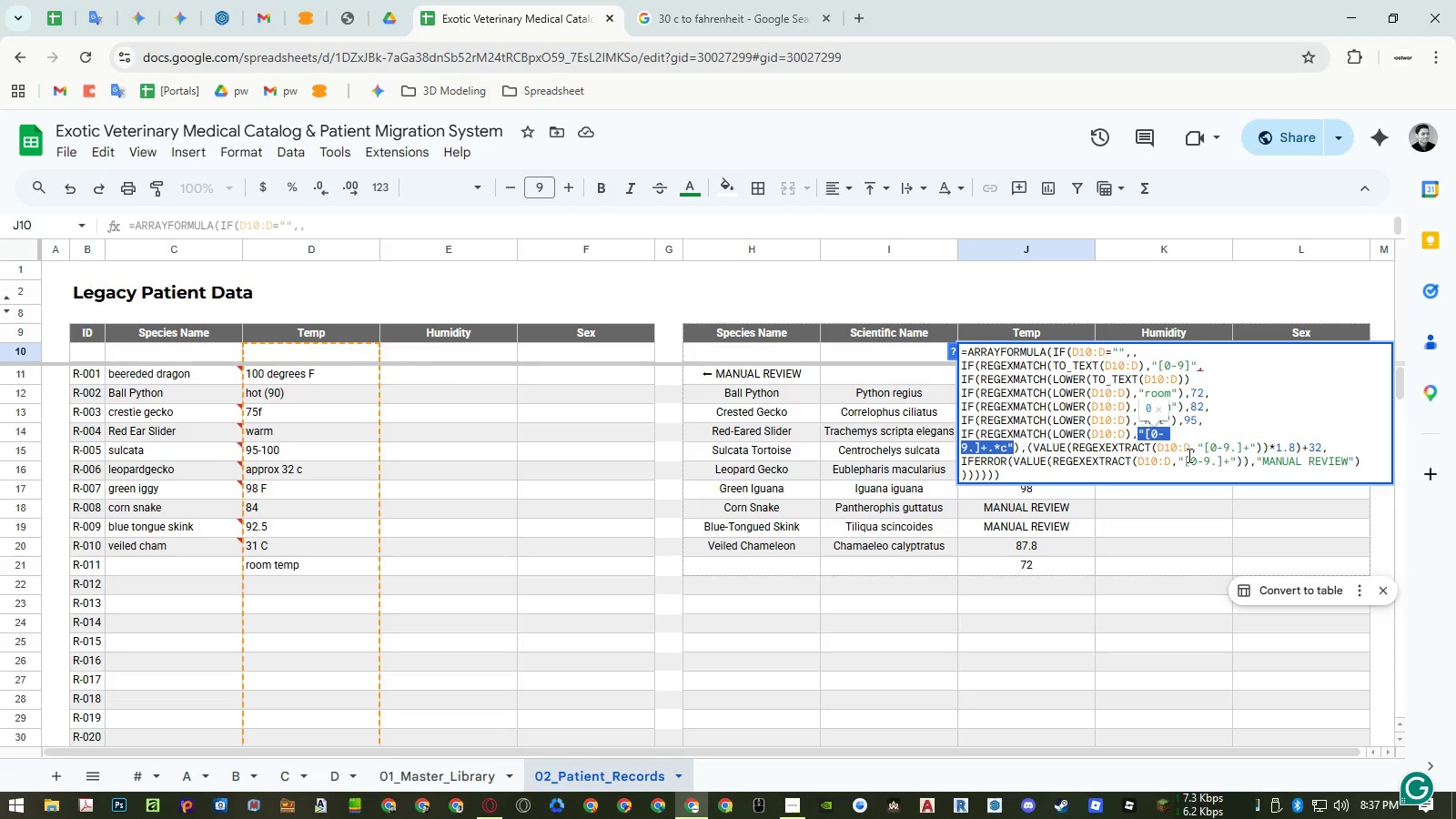 
key(Control+C)
 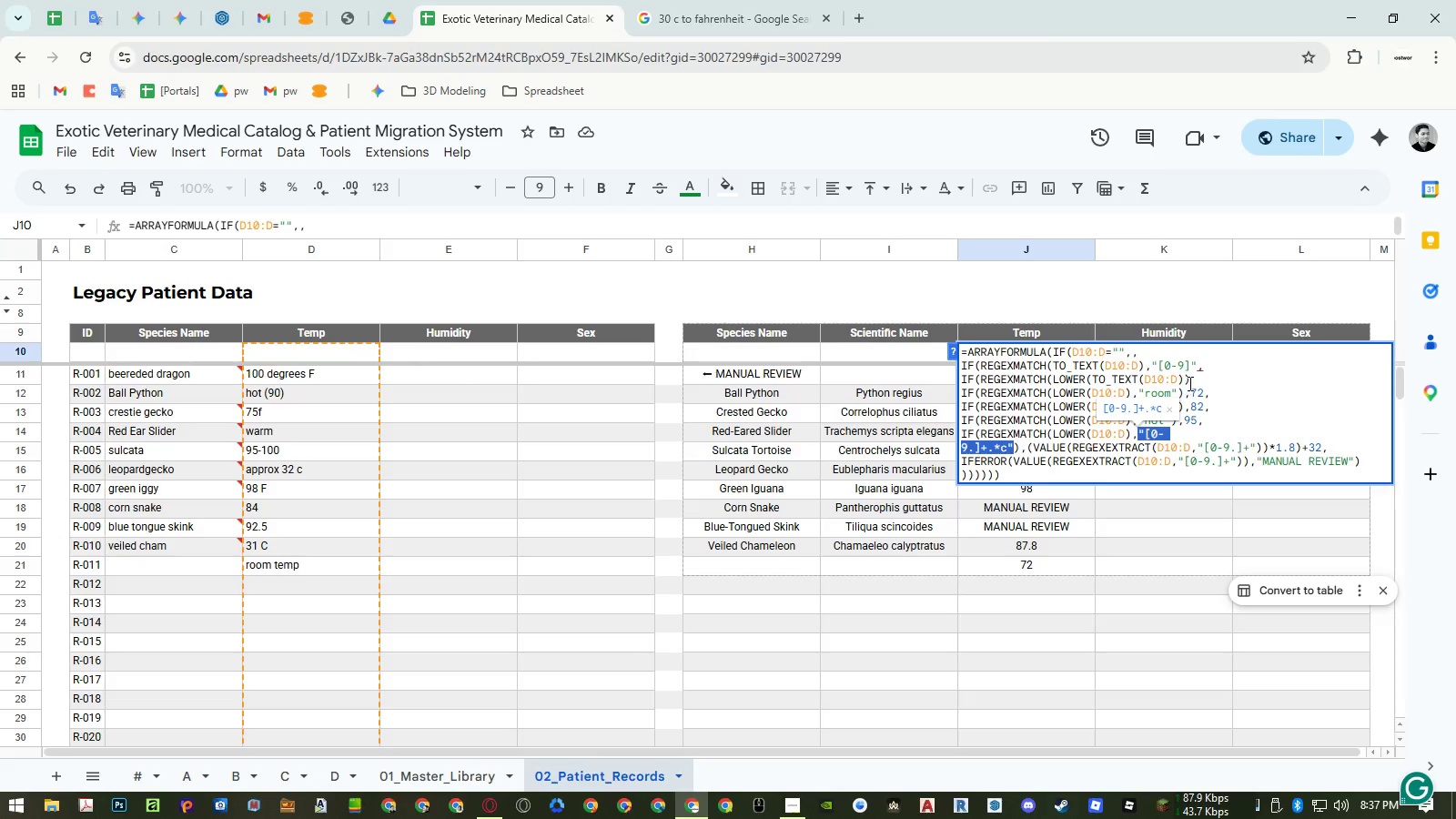 
left_click([1193, 379])
 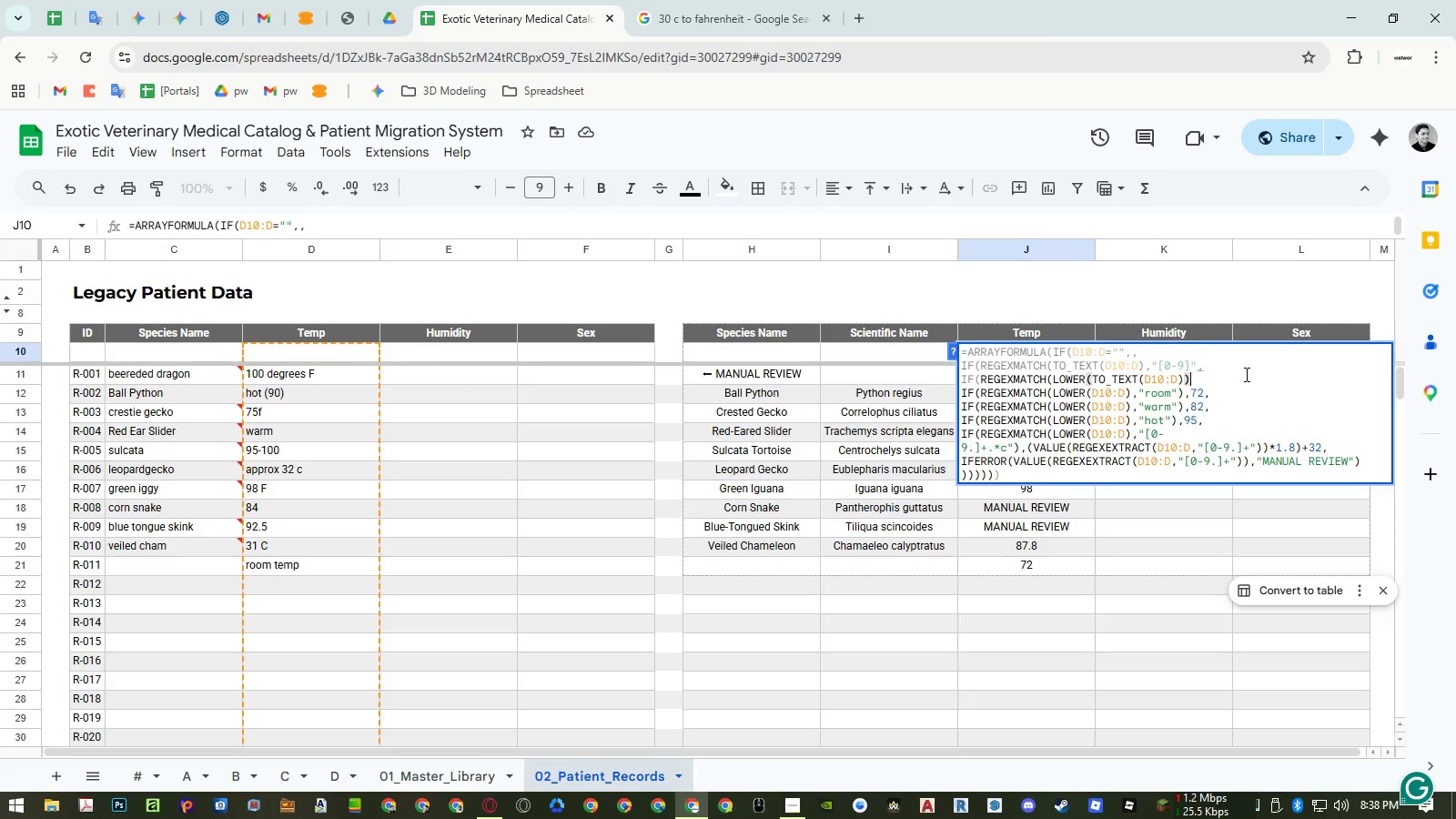 
key(Comma)
 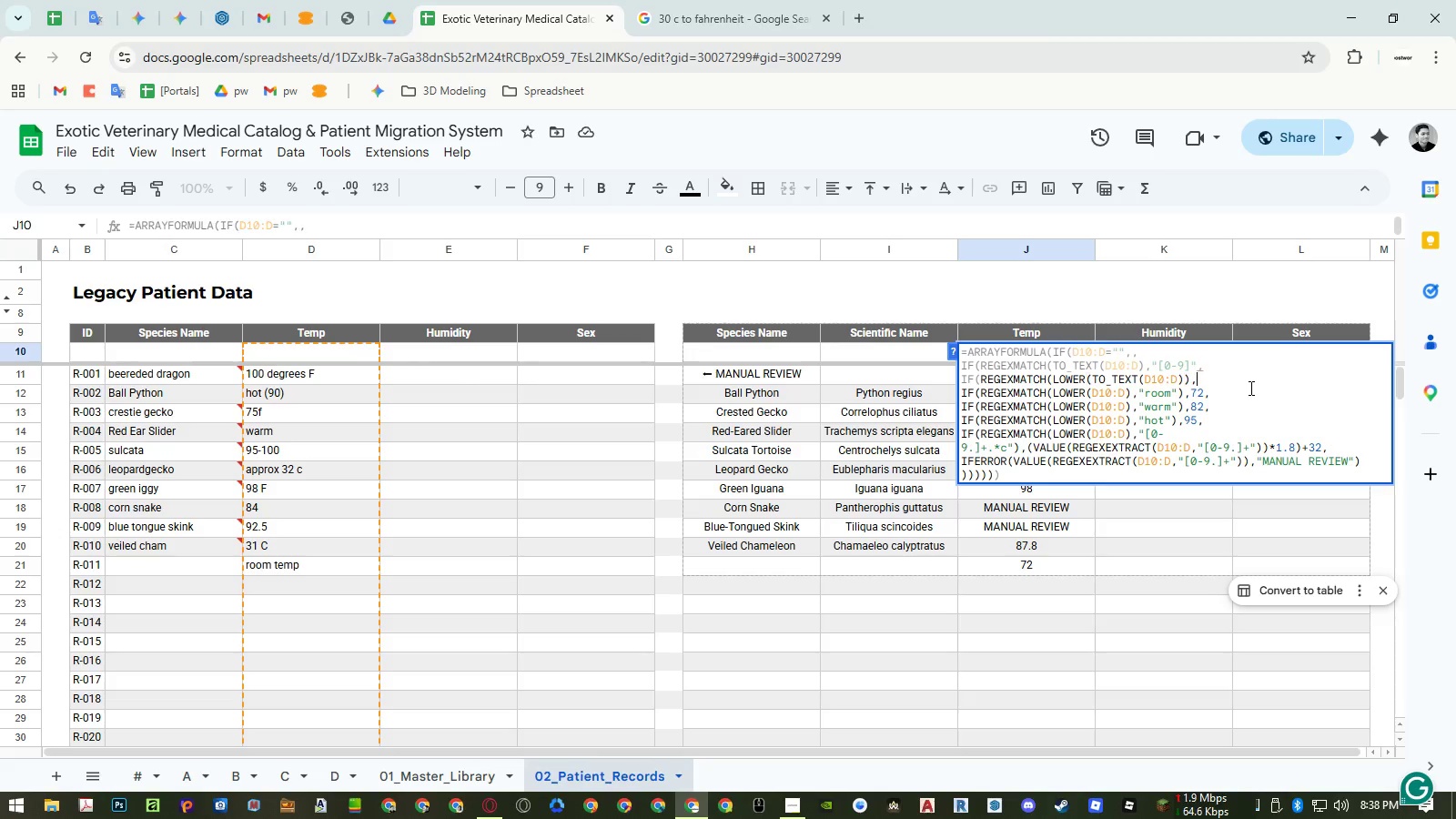 
key(Control+ControlLeft)
 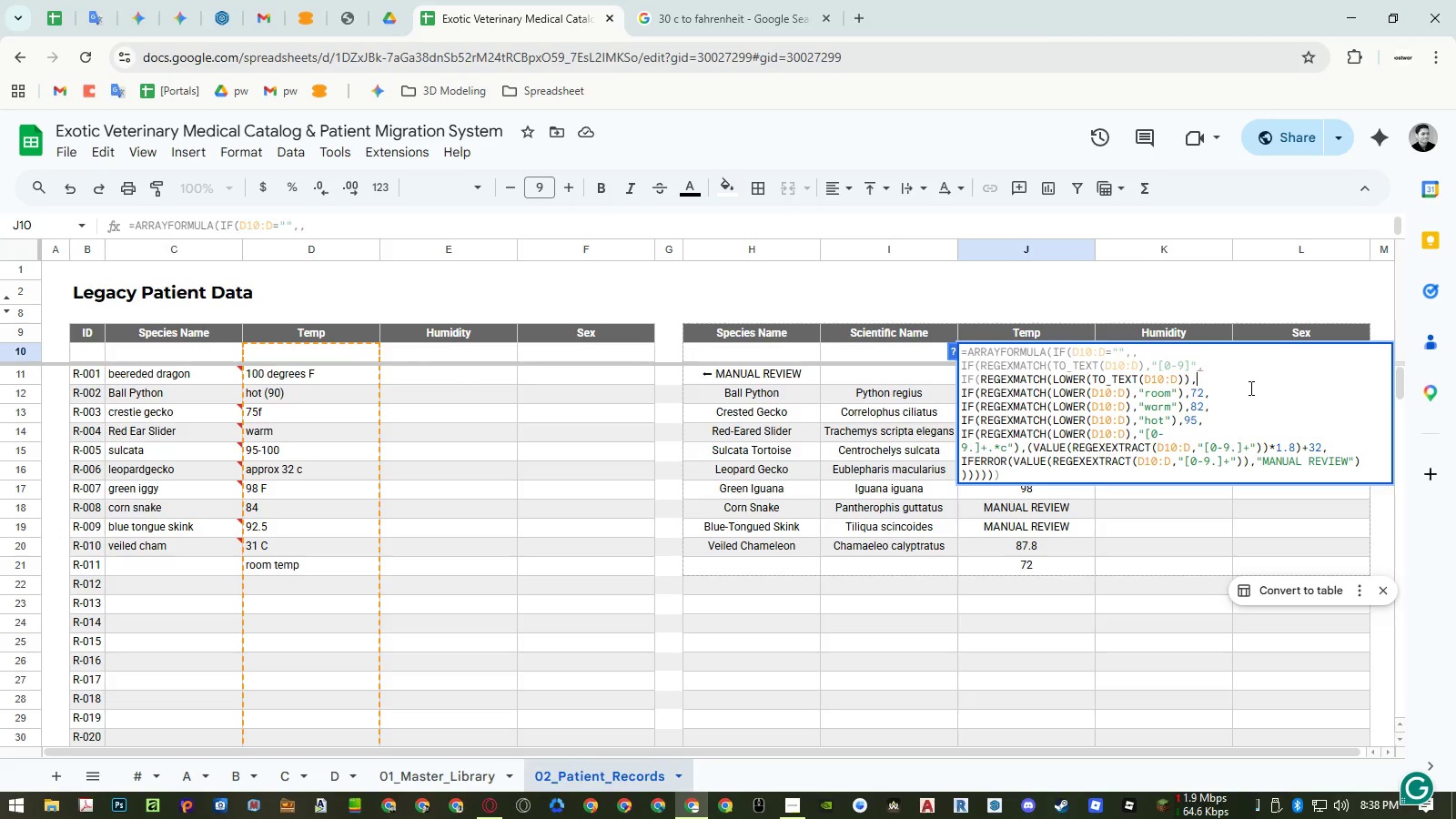 
key(Control+Shift+ShiftLeft)
 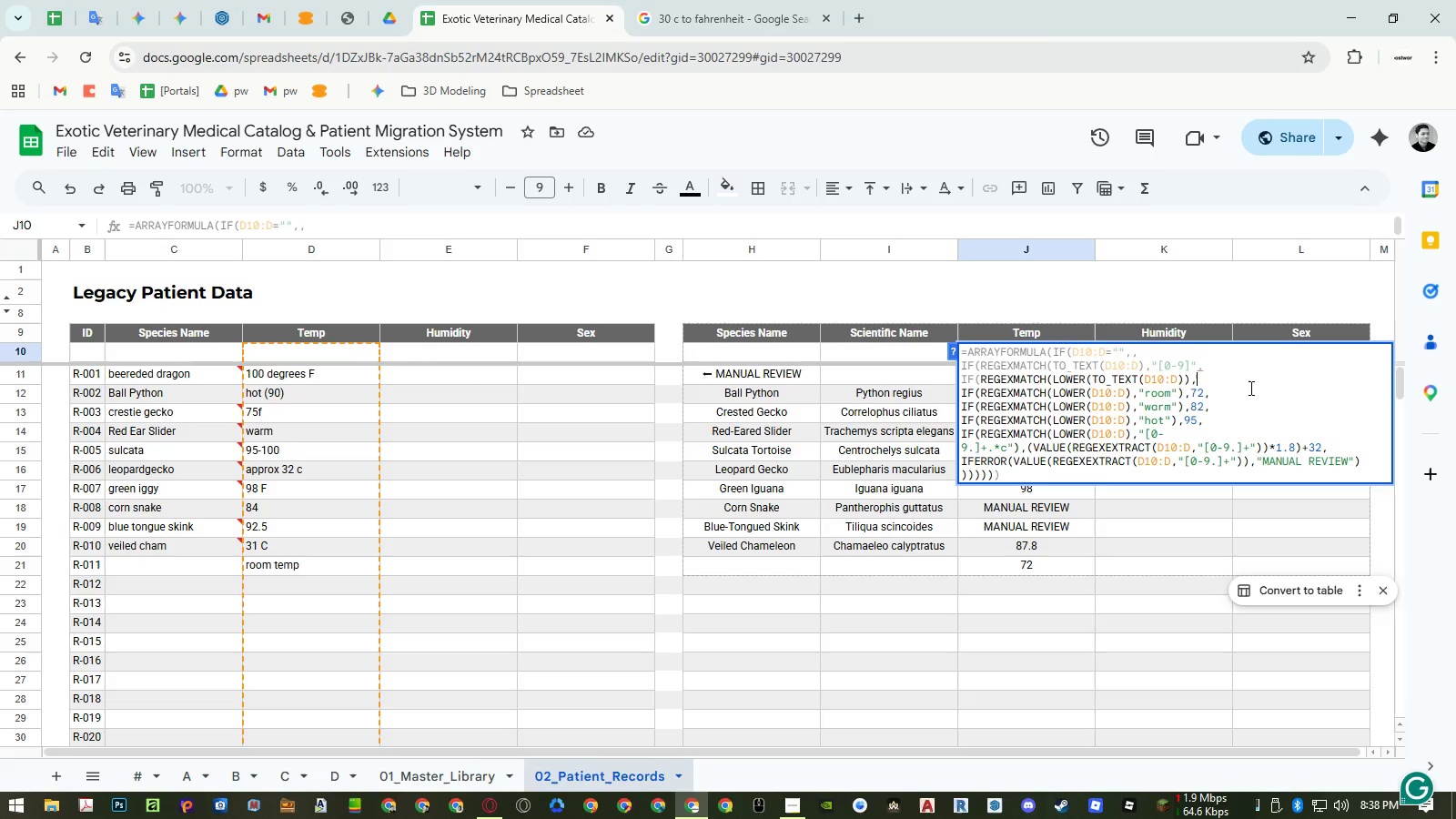 
key(Control+Shift+V)
 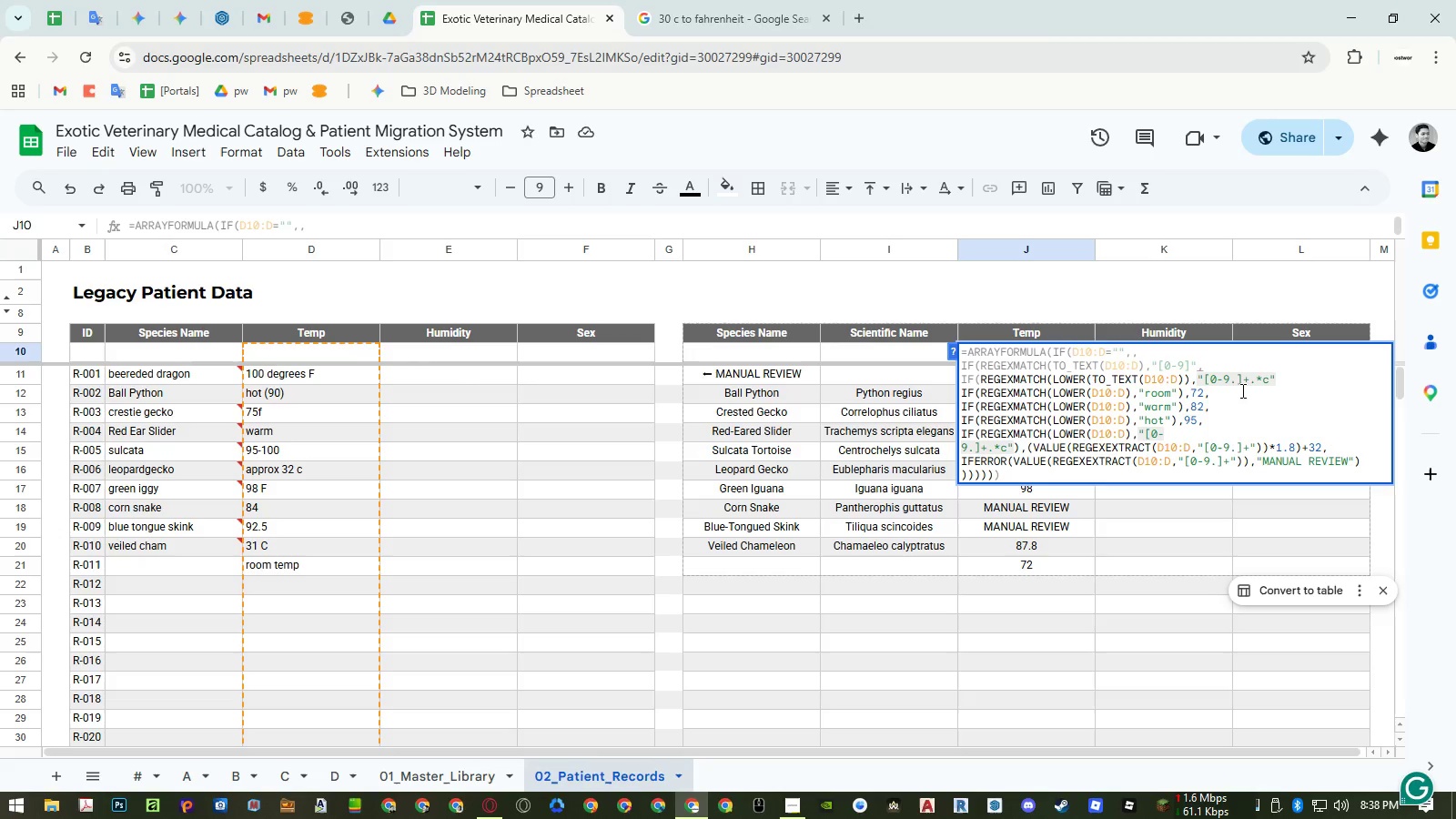 
key(Shift+0)
 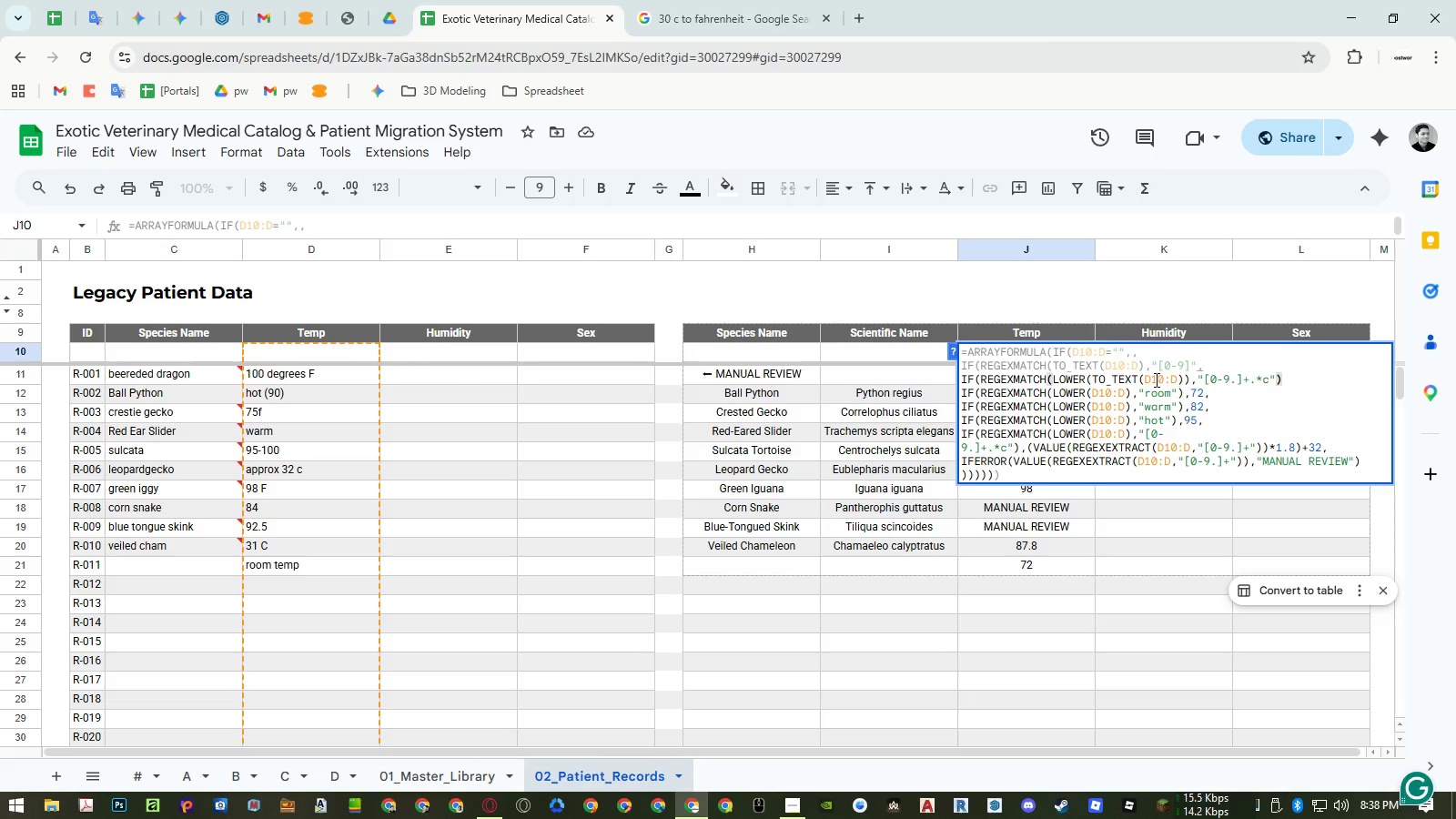 
double_click([1155, 379])
 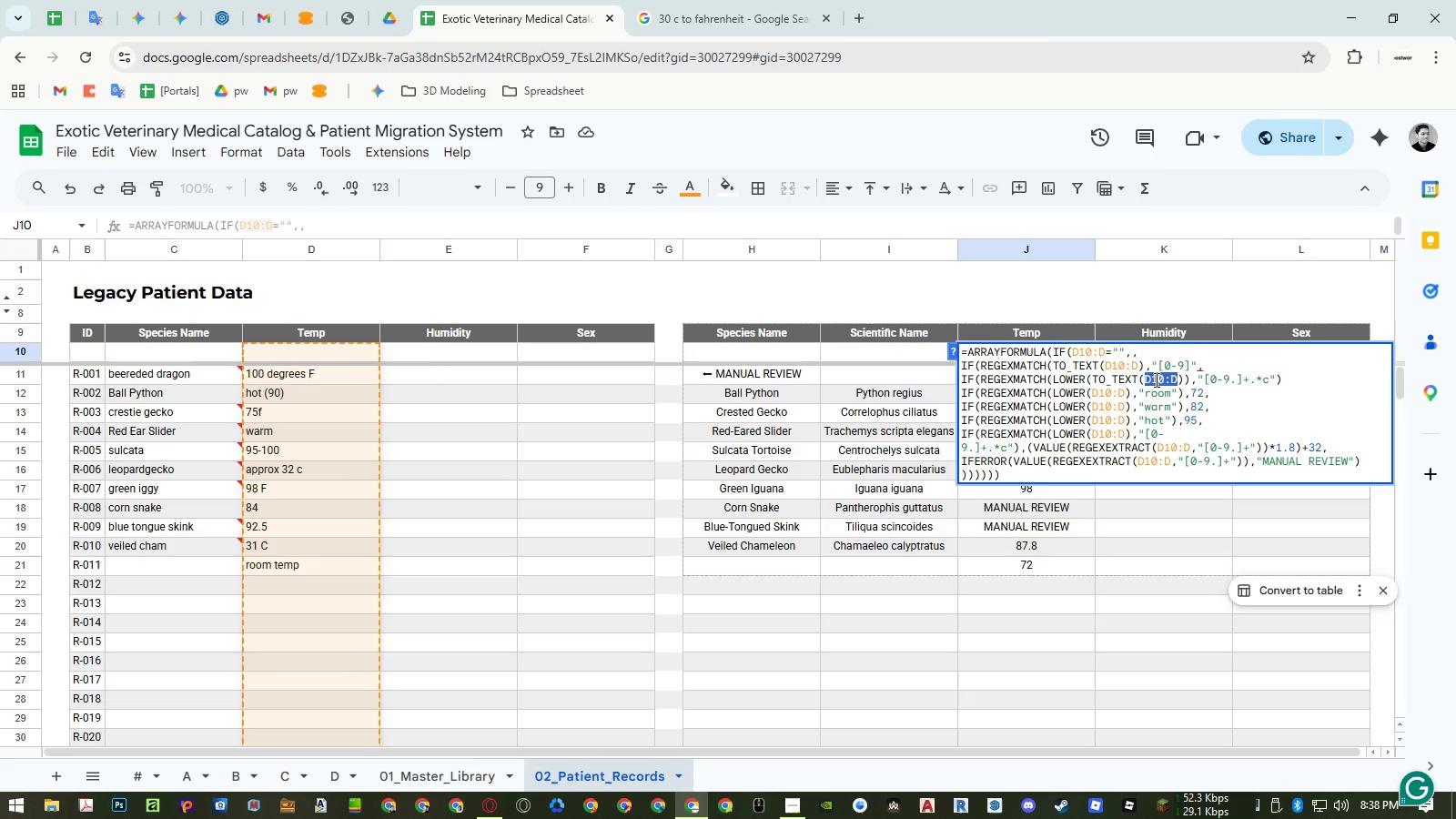 
key(Control+ControlLeft)
 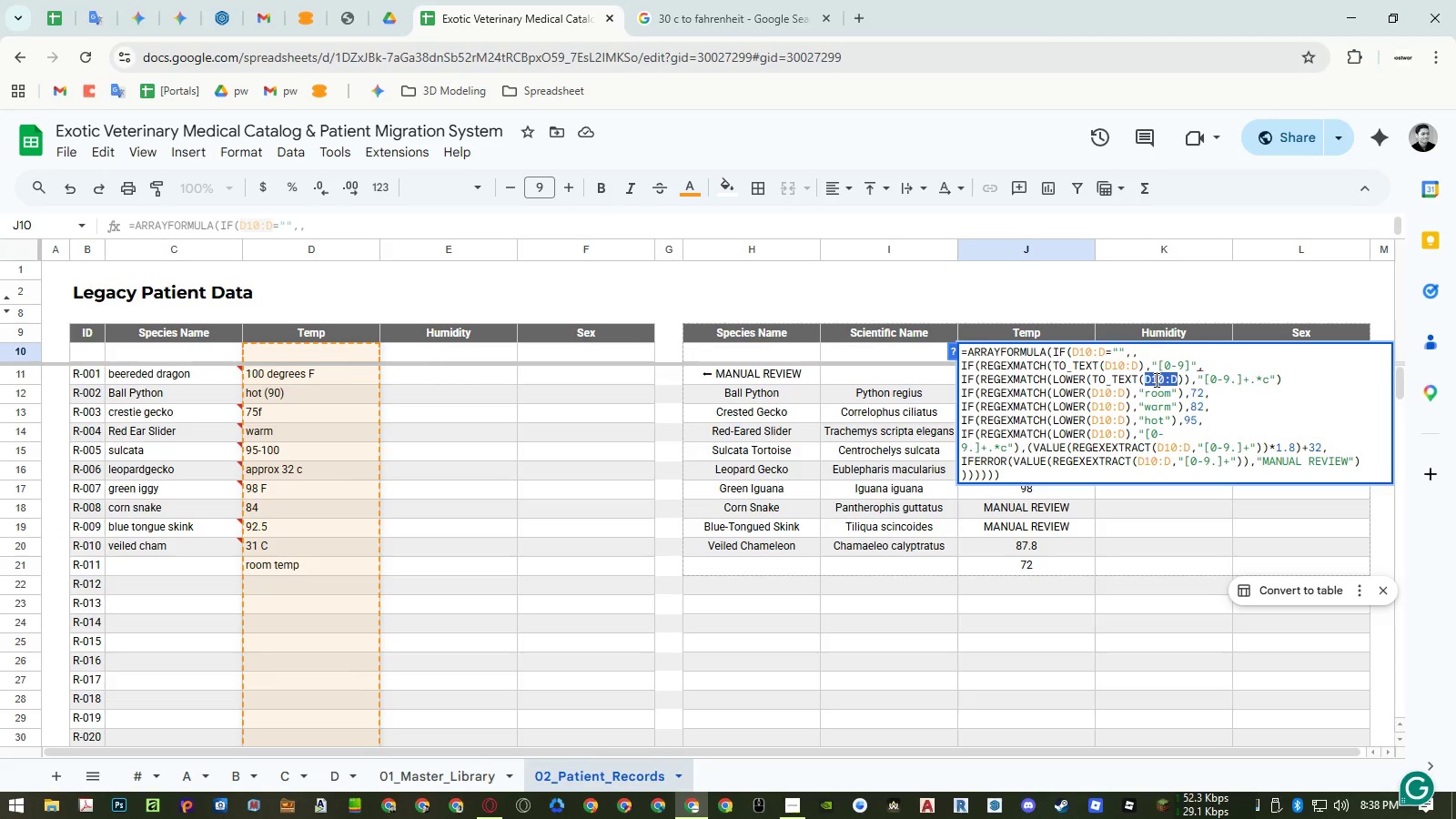 
key(Control+C)
 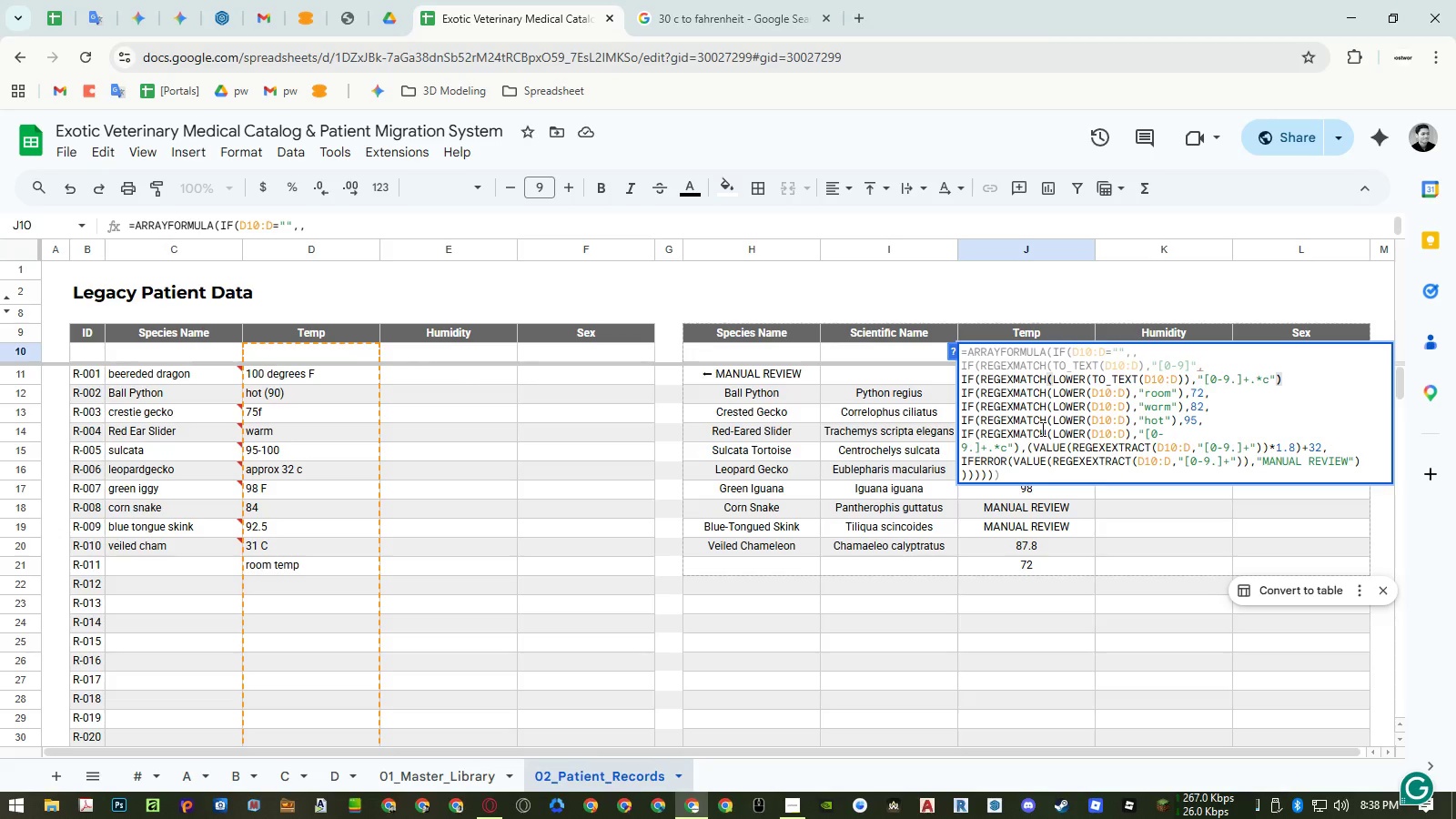 
wait(23.38)
 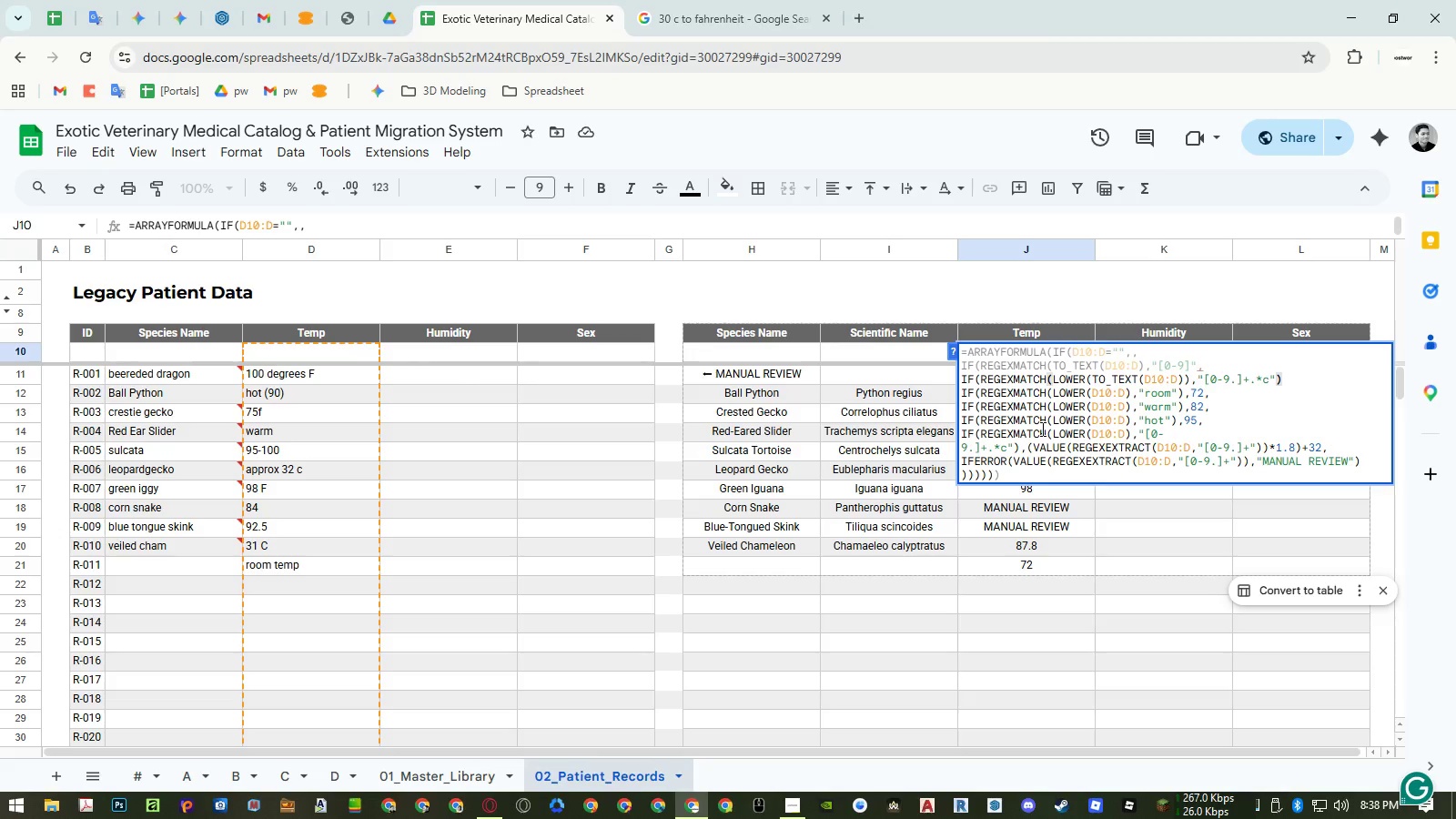 
left_click_drag(start_coordinate=[1249, 459], to_coordinate=[954, 431])
 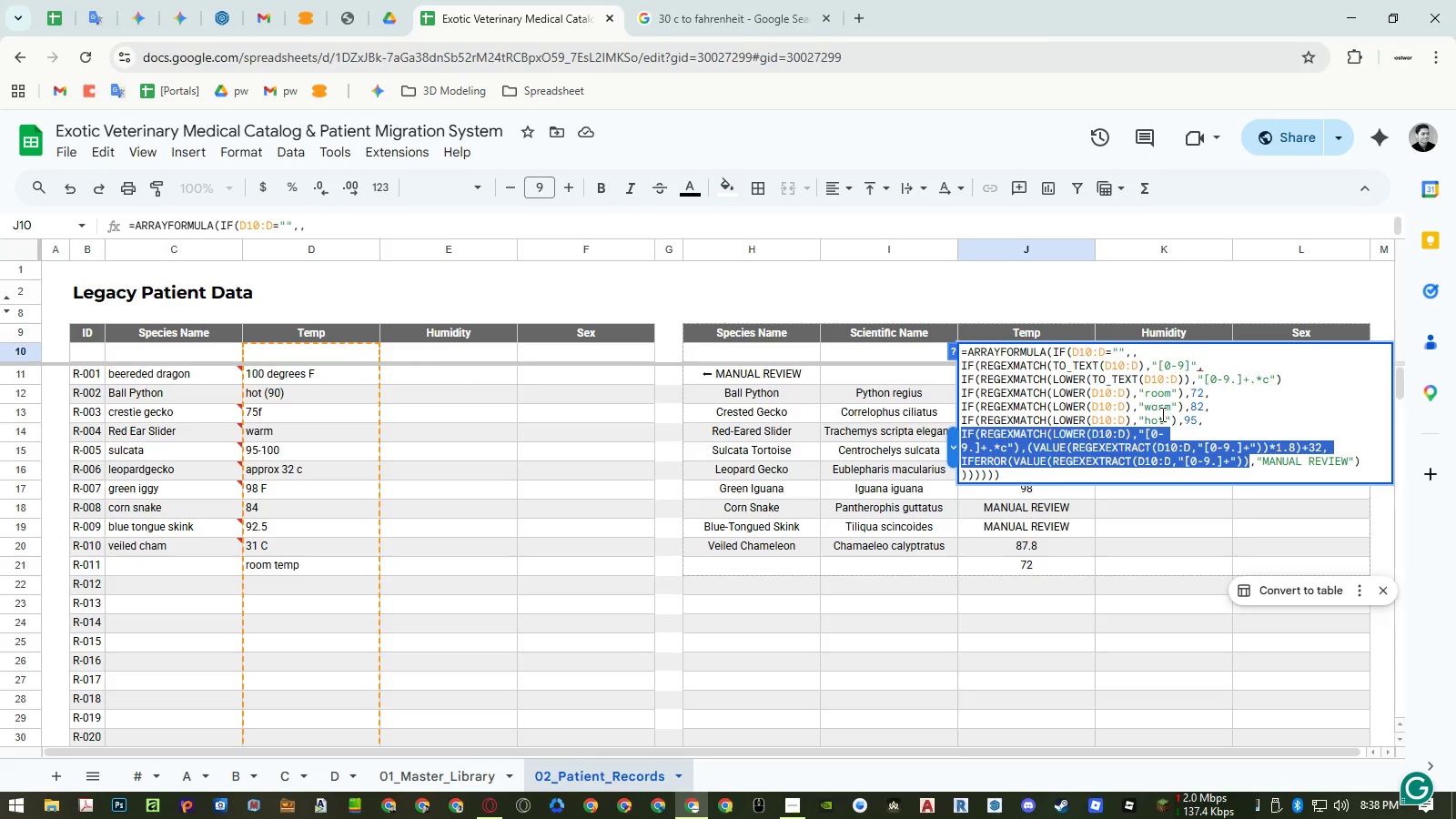 
key(Control+X)
 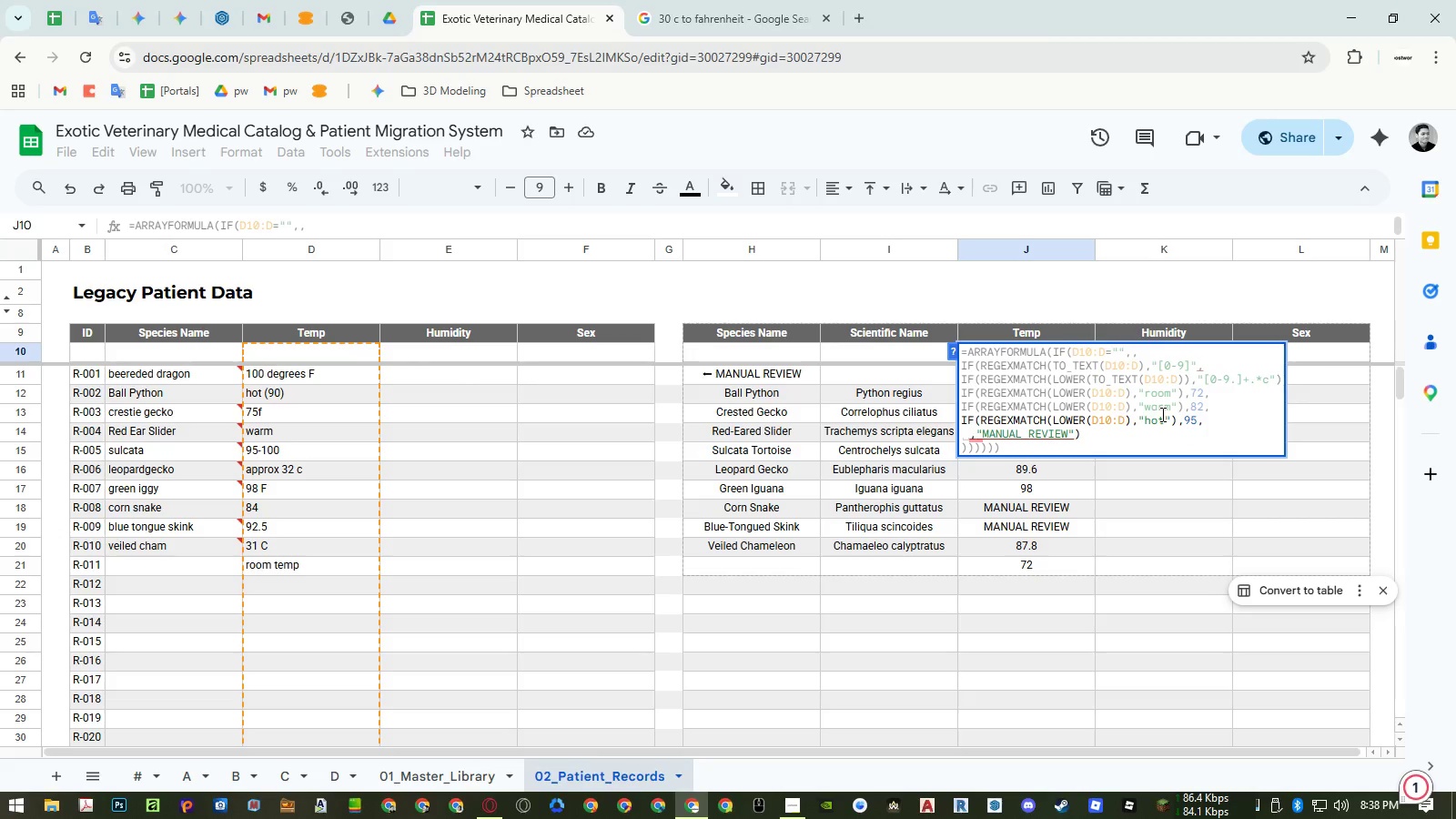 
wait(5.89)
 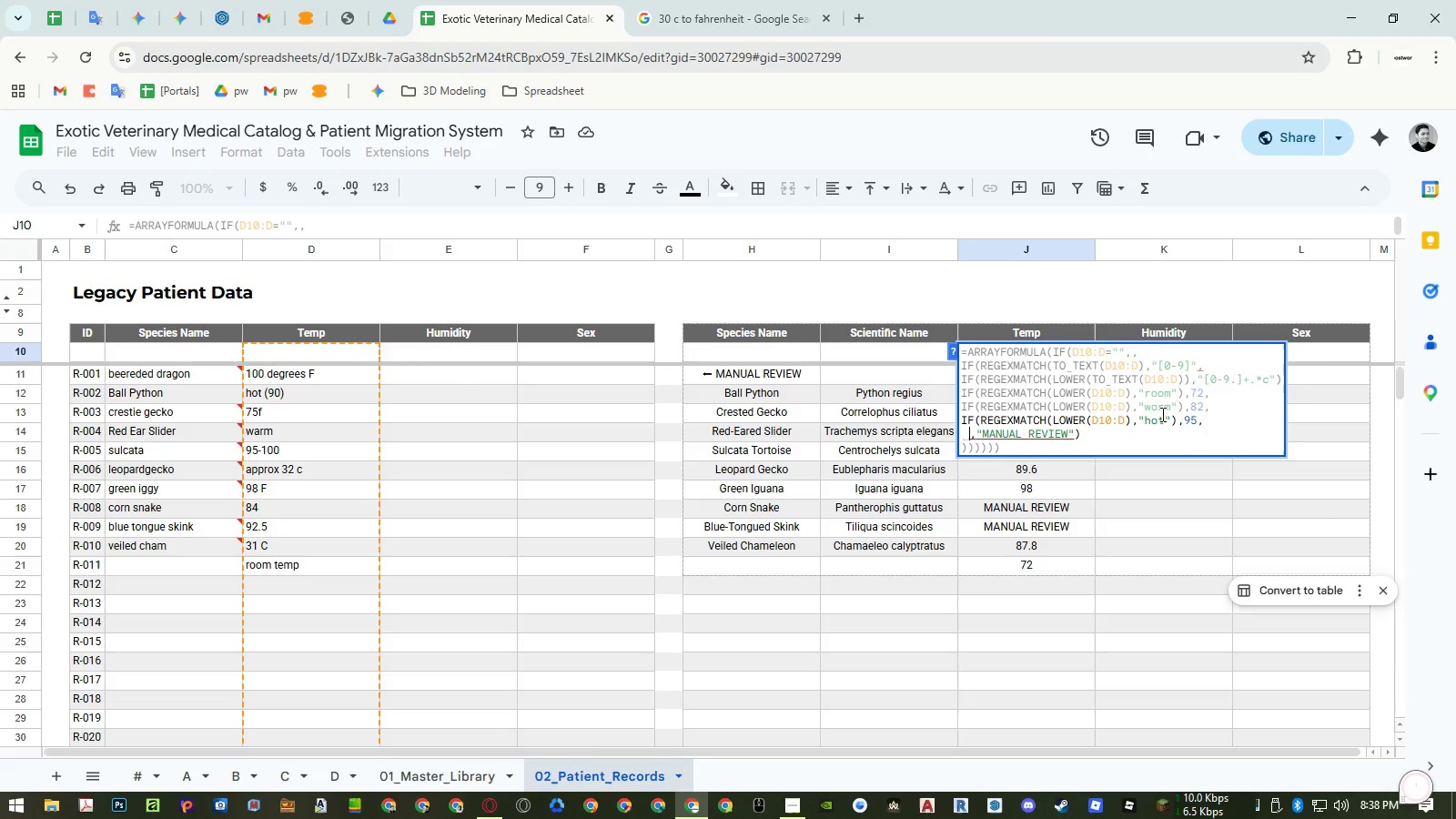 
left_click([976, 436])
 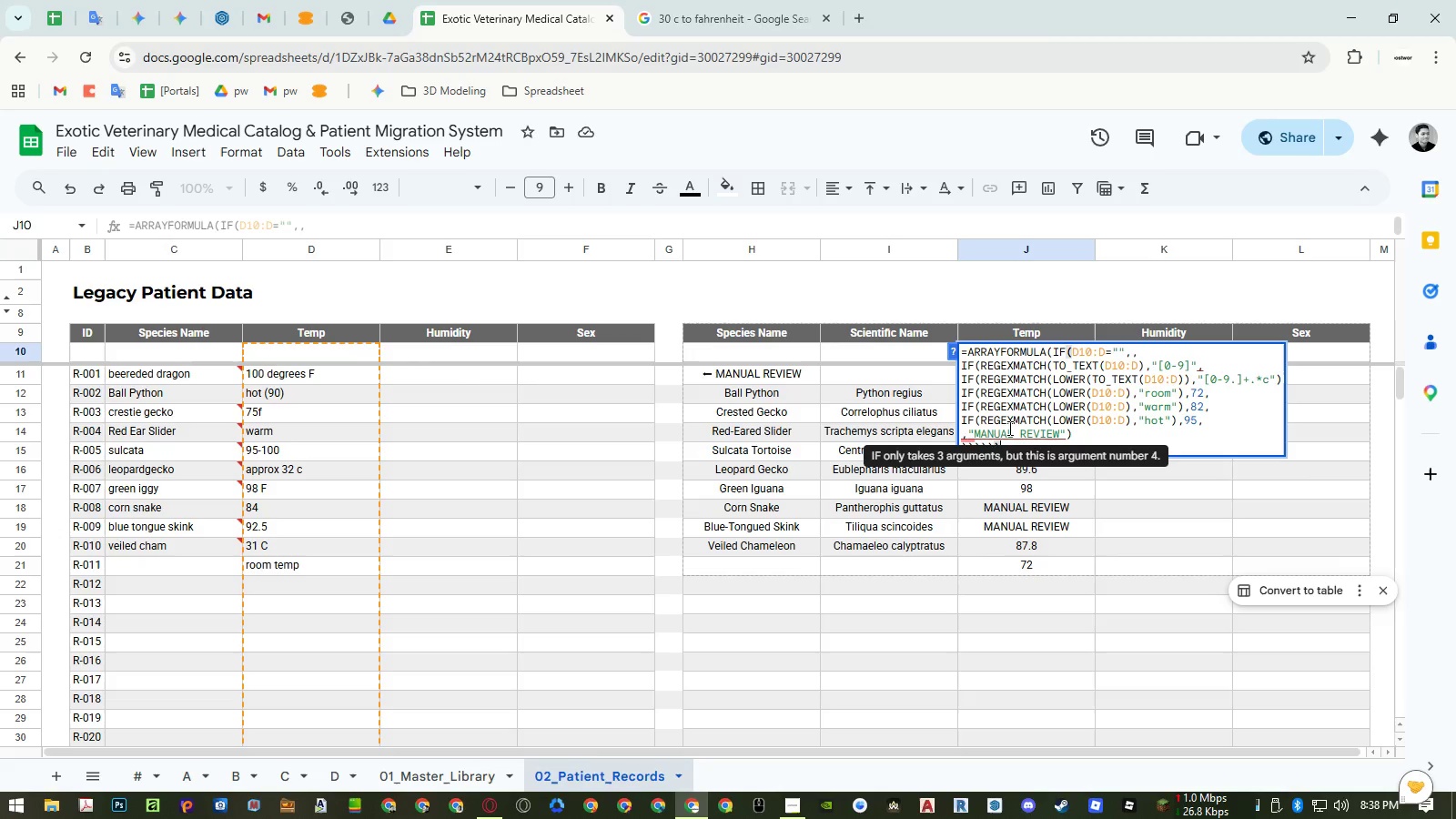 
left_click([966, 433])
 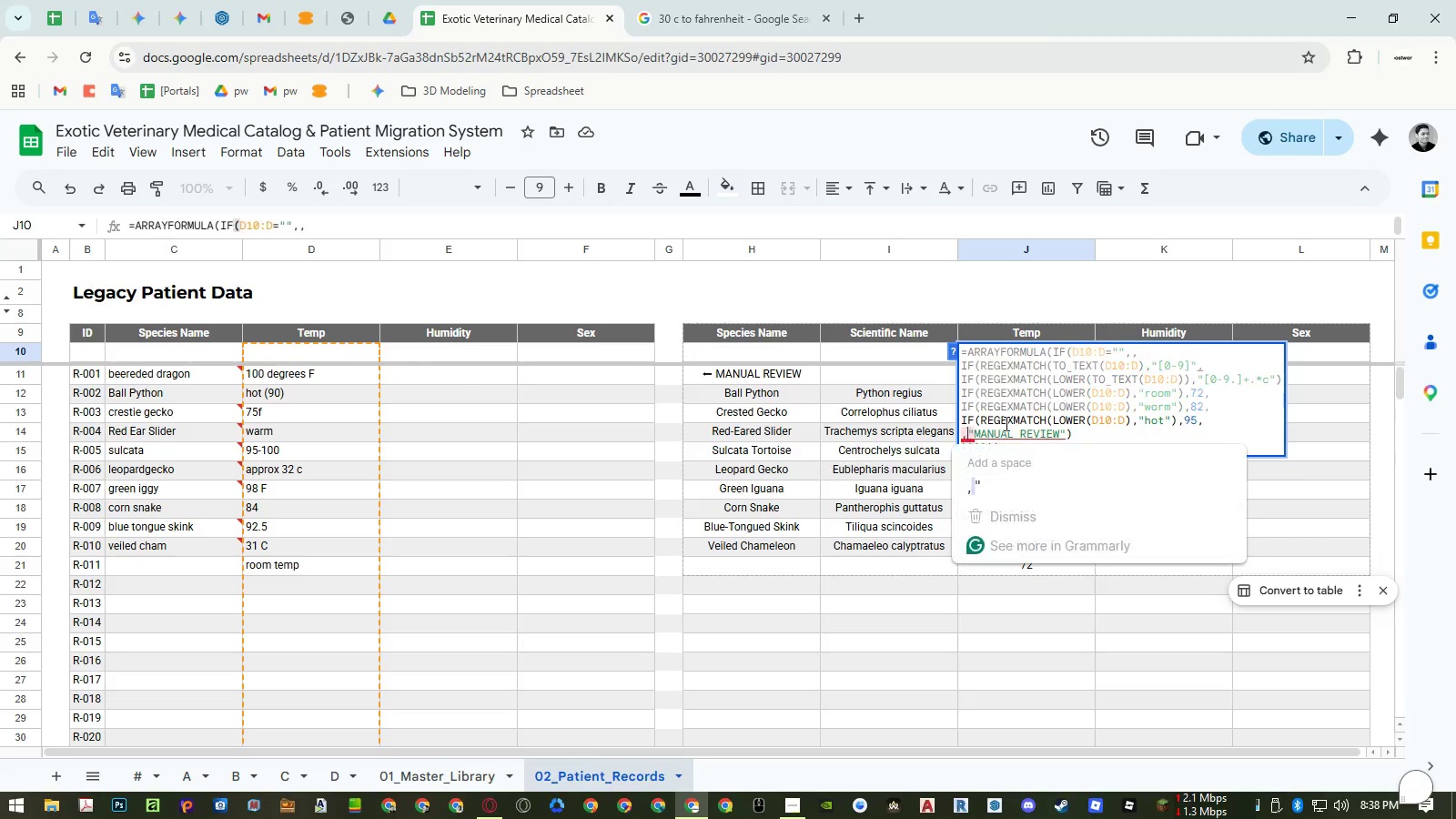 
key(Backspace)
 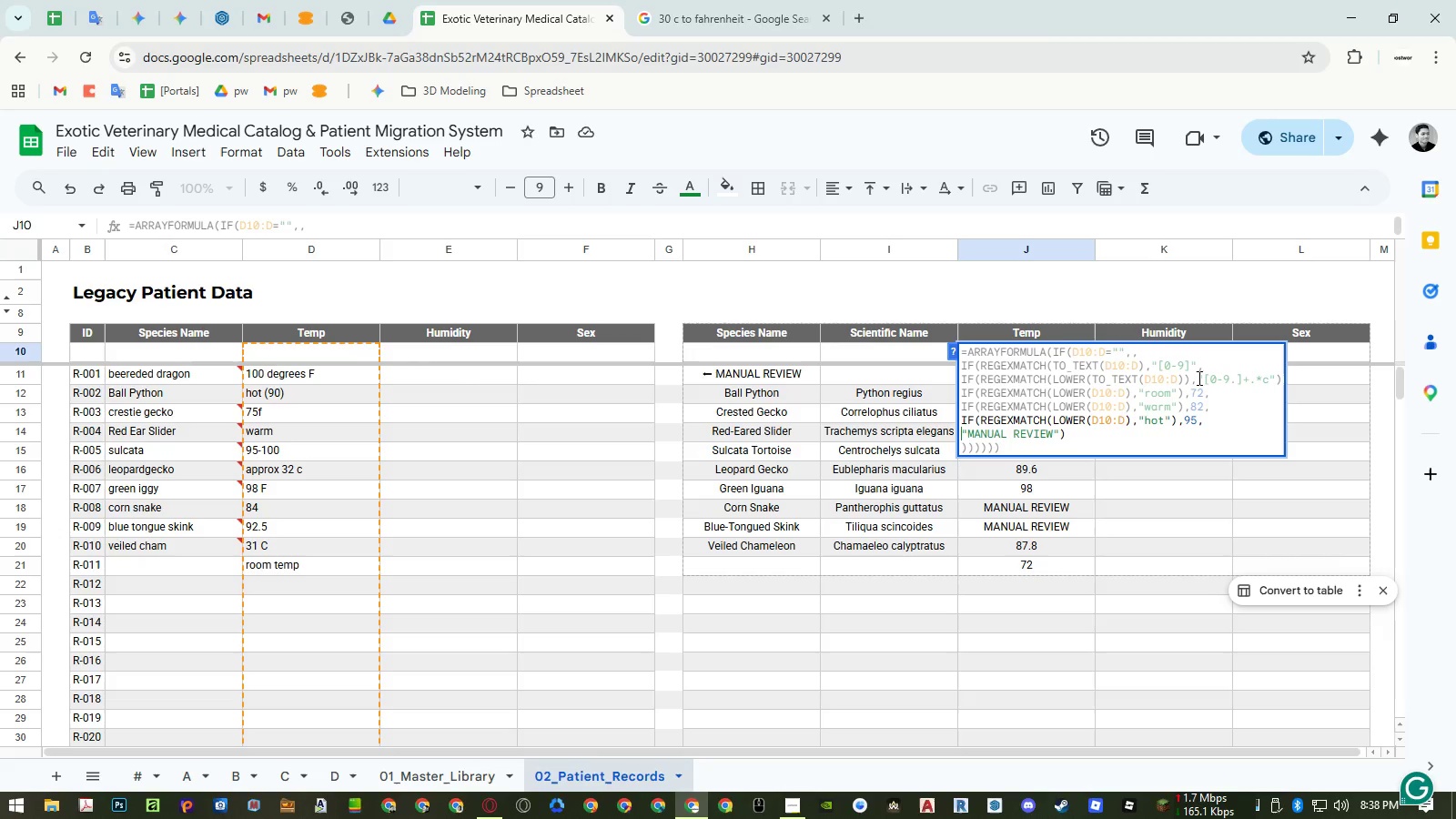 
double_click([1198, 378])
 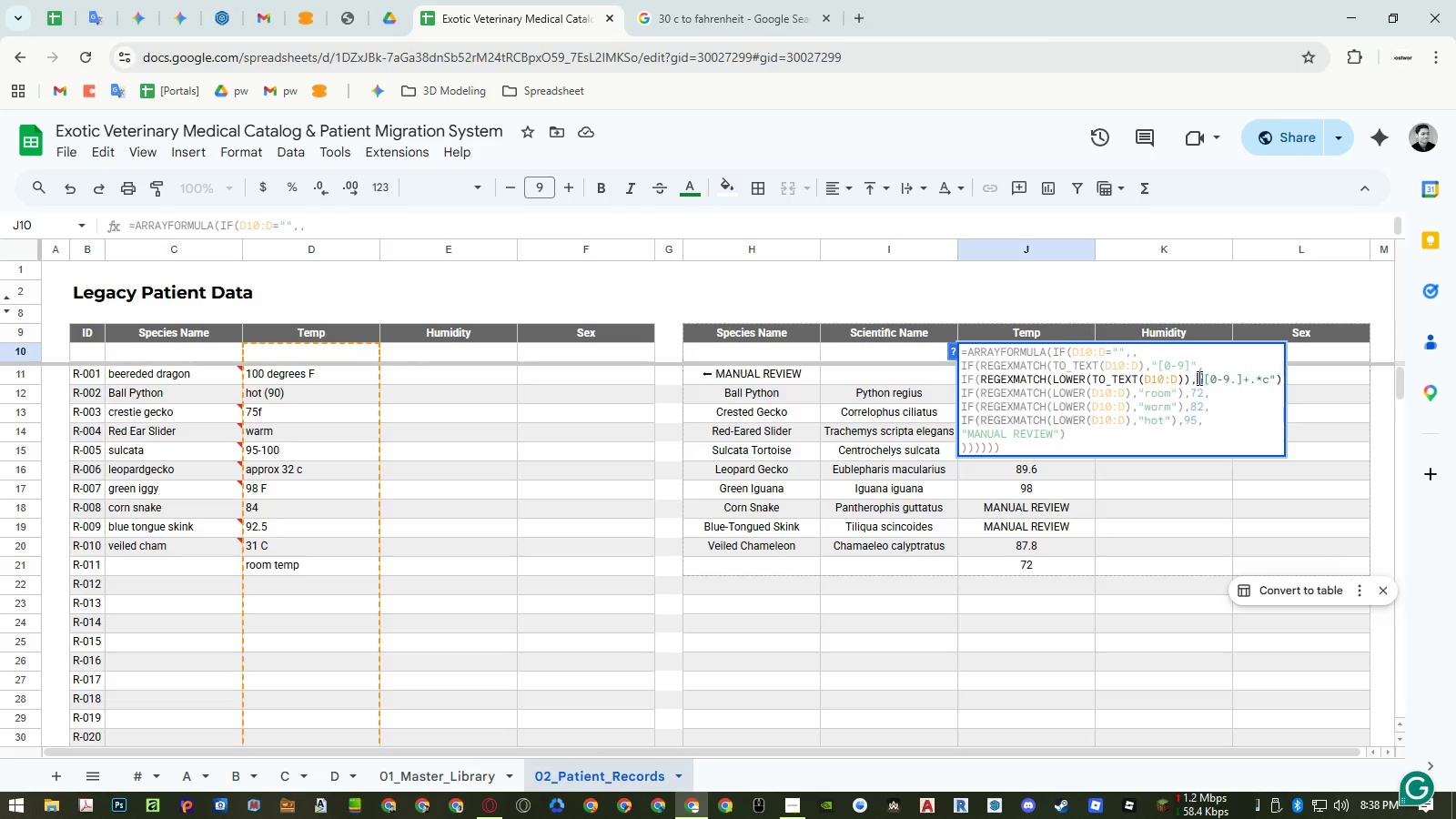 
triple_click([1198, 378])
 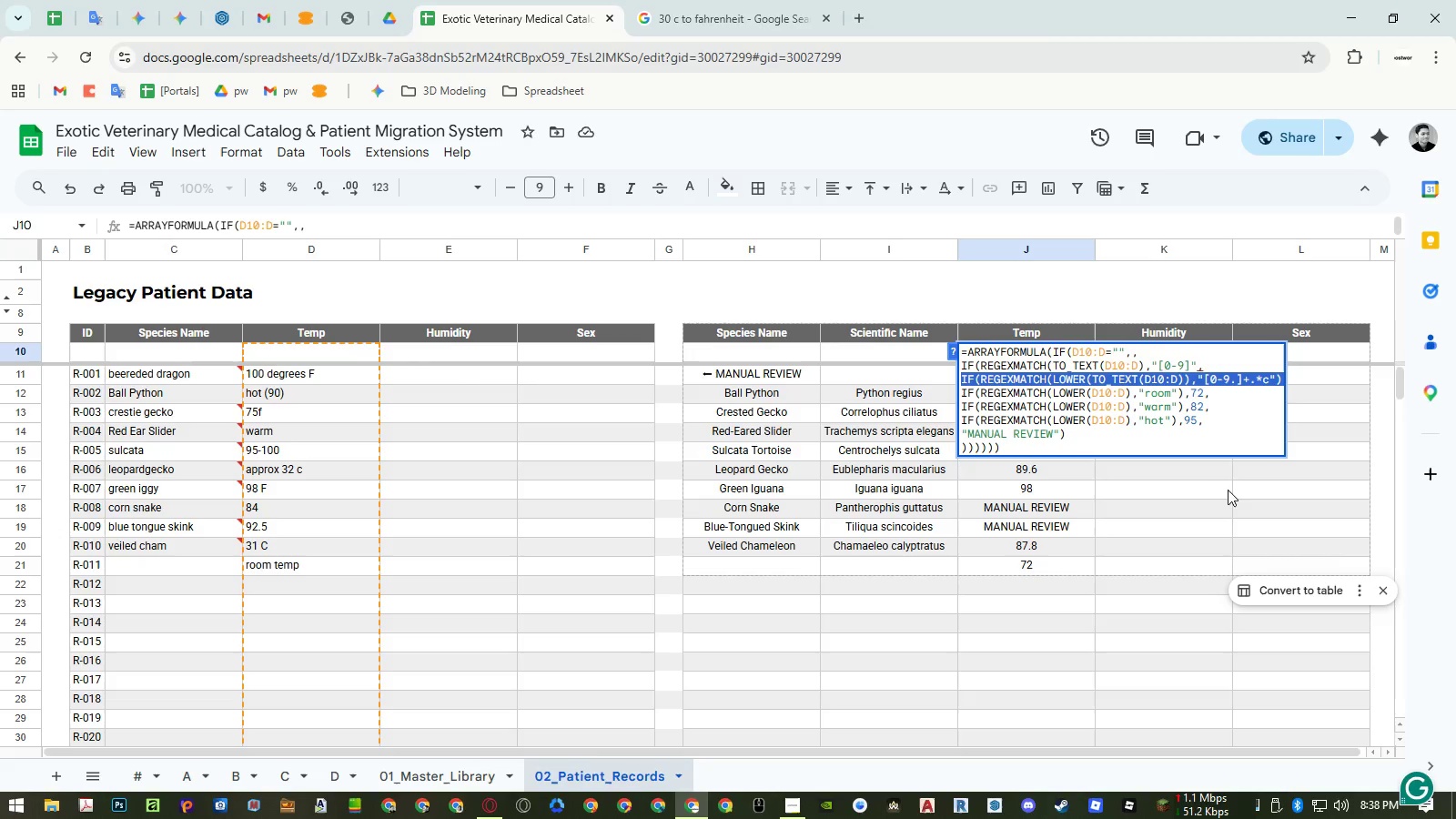 
key(Control+ControlLeft)
 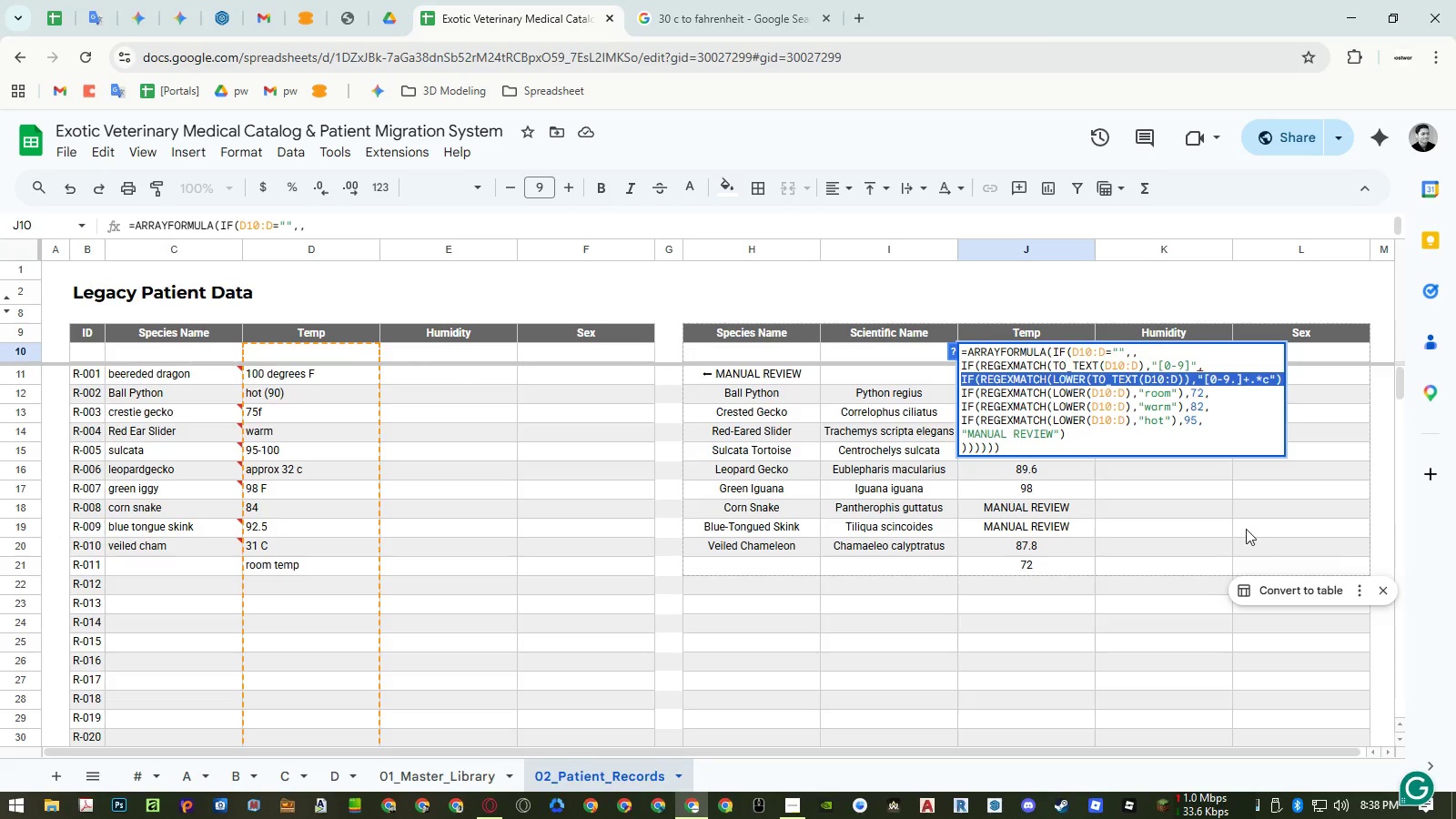 
key(Control+Shift+ShiftLeft)
 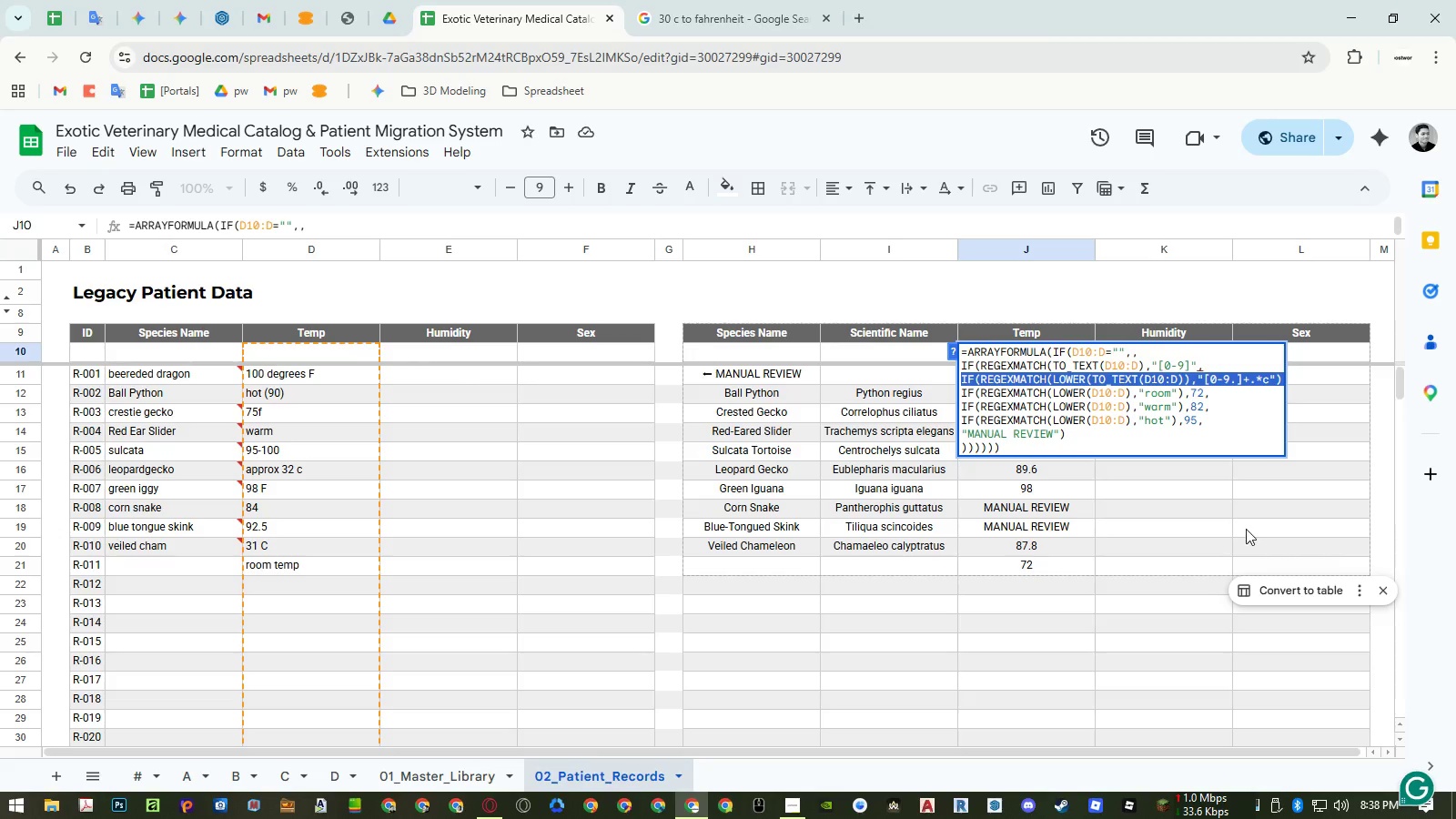 
key(Control+Shift+V)
 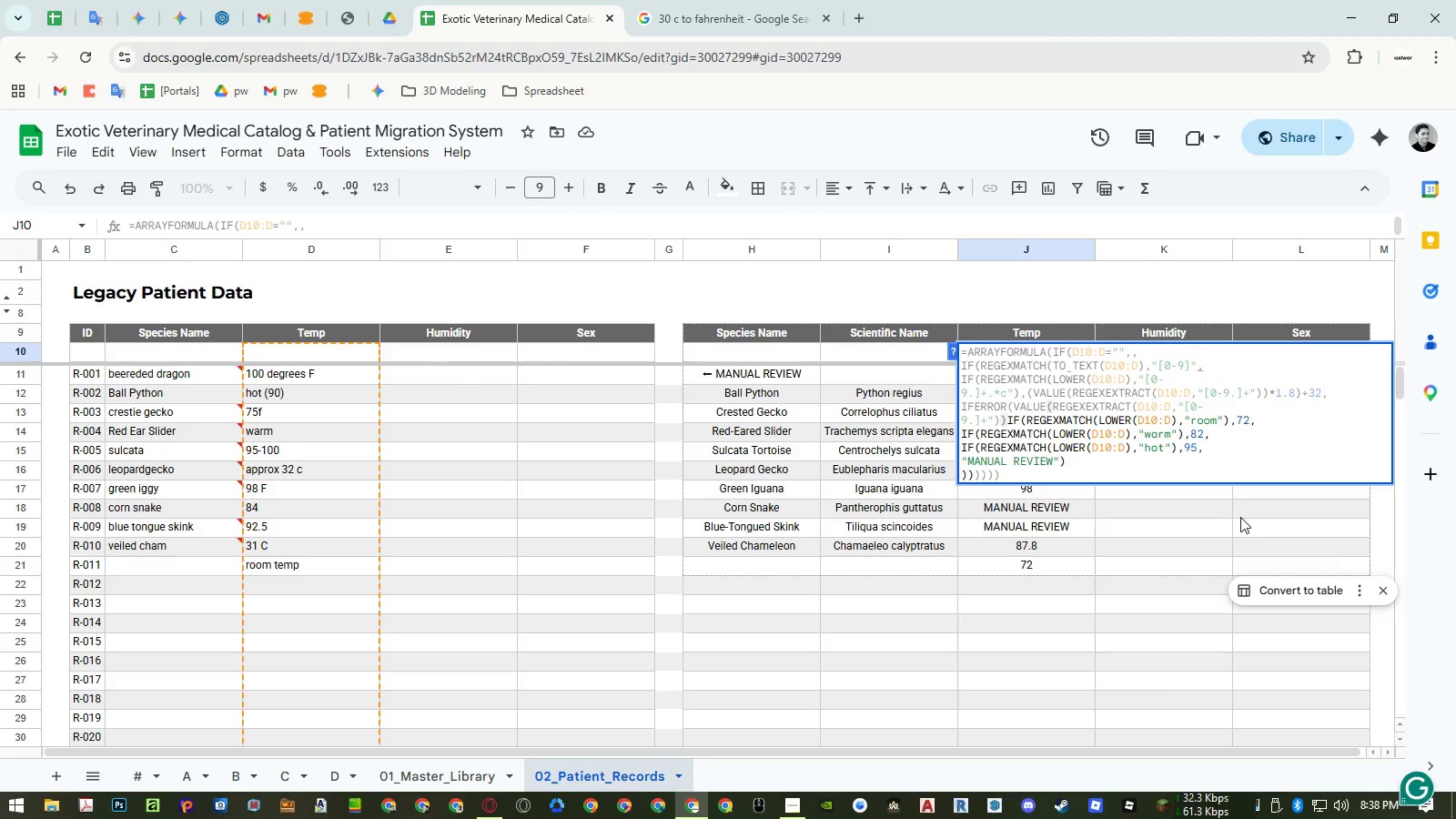 
key(ArrowLeft)
 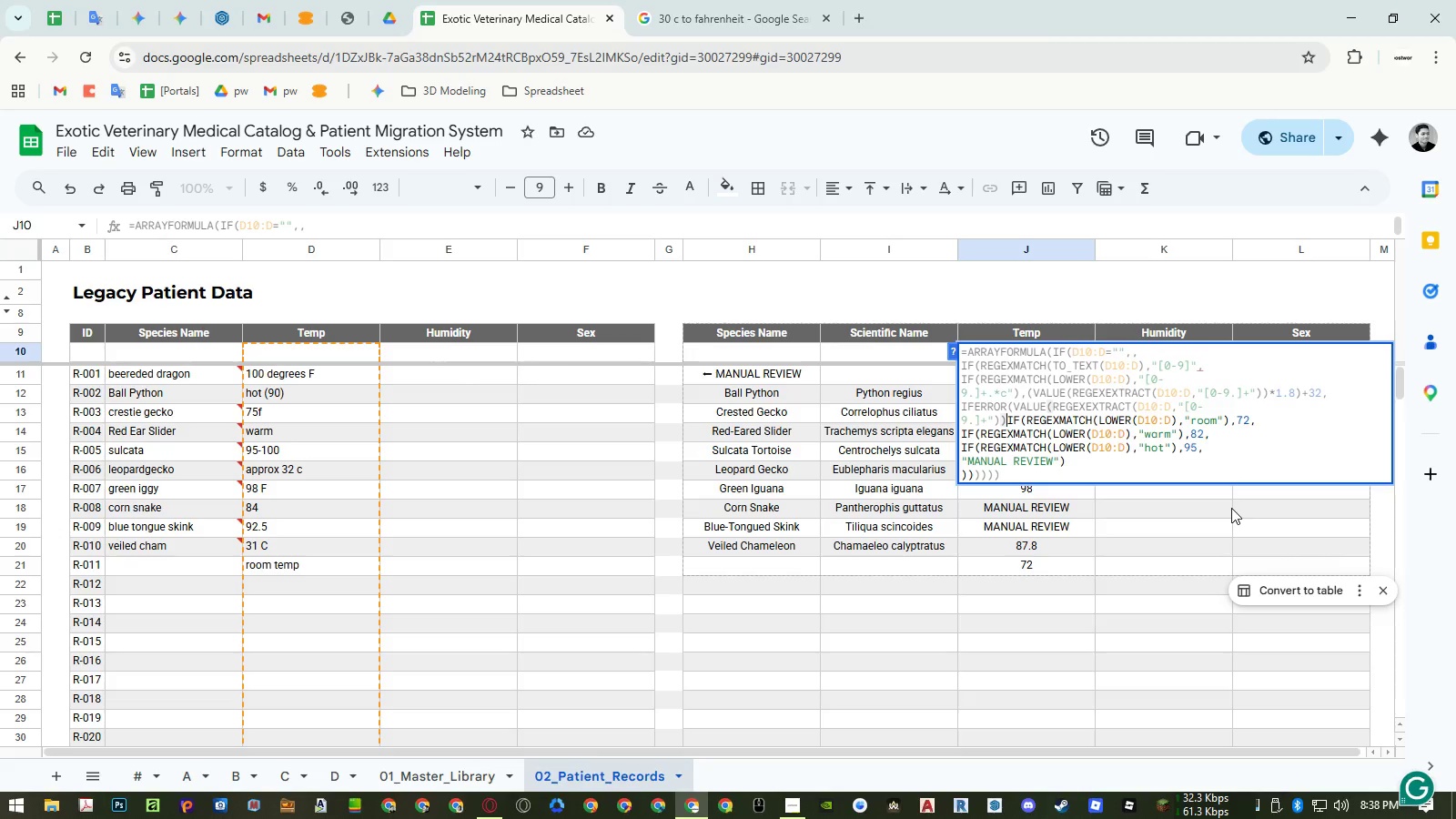 
hold_key(key=ControlRight, duration=1.52)
 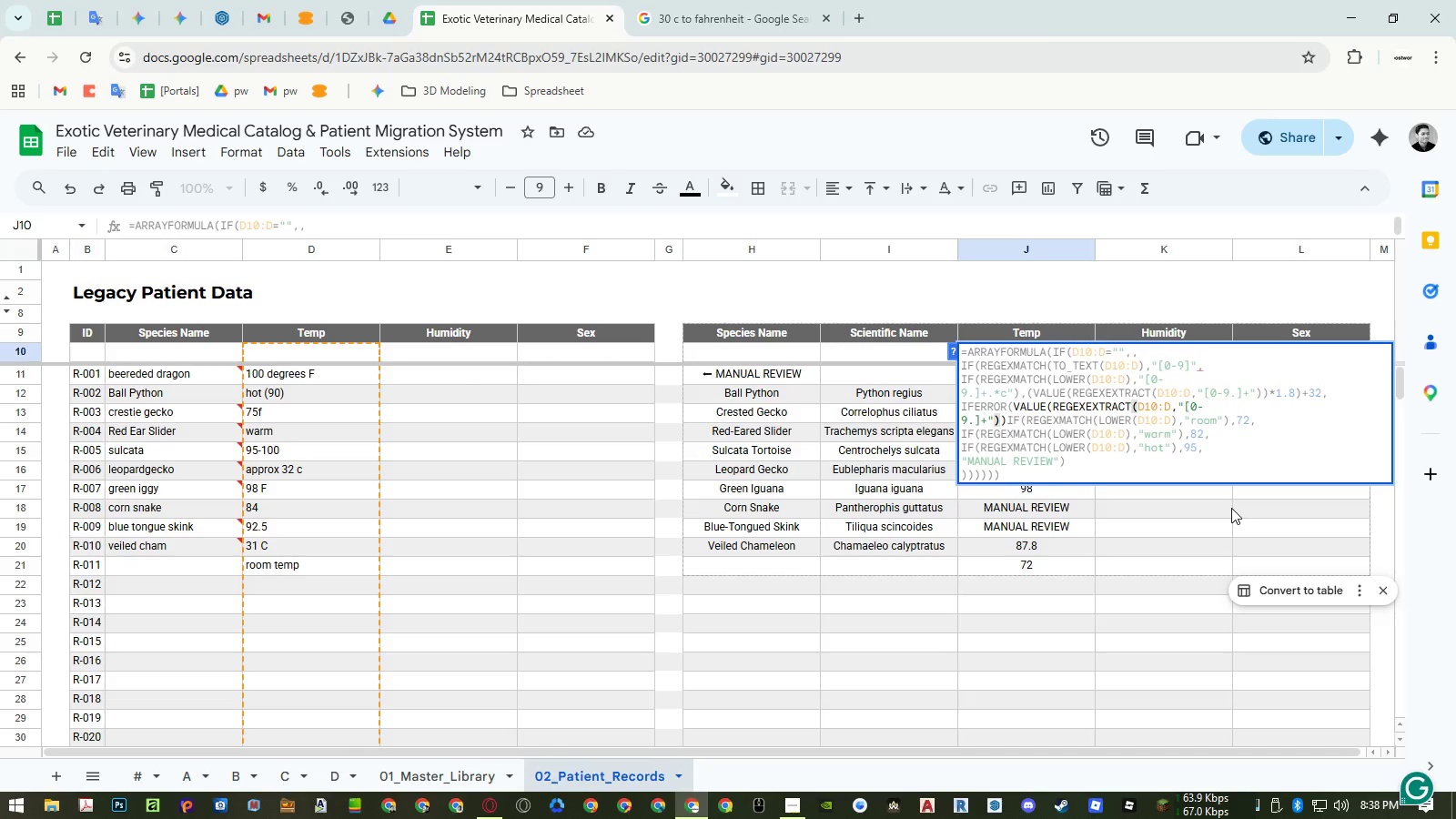 
hold_key(key=ControlRight, duration=0.88)
 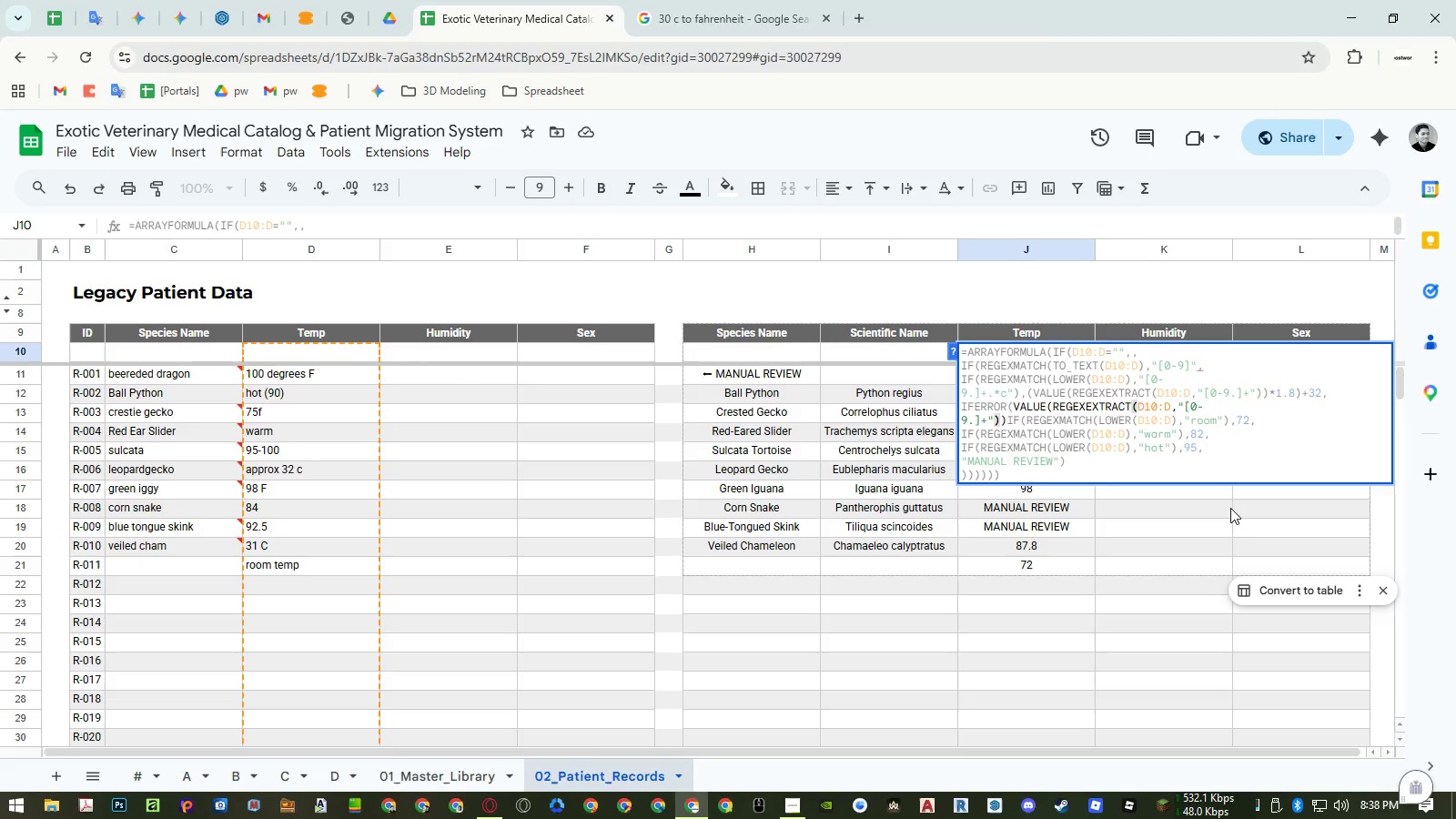 
hold_key(key=ControlRight, duration=1.19)
 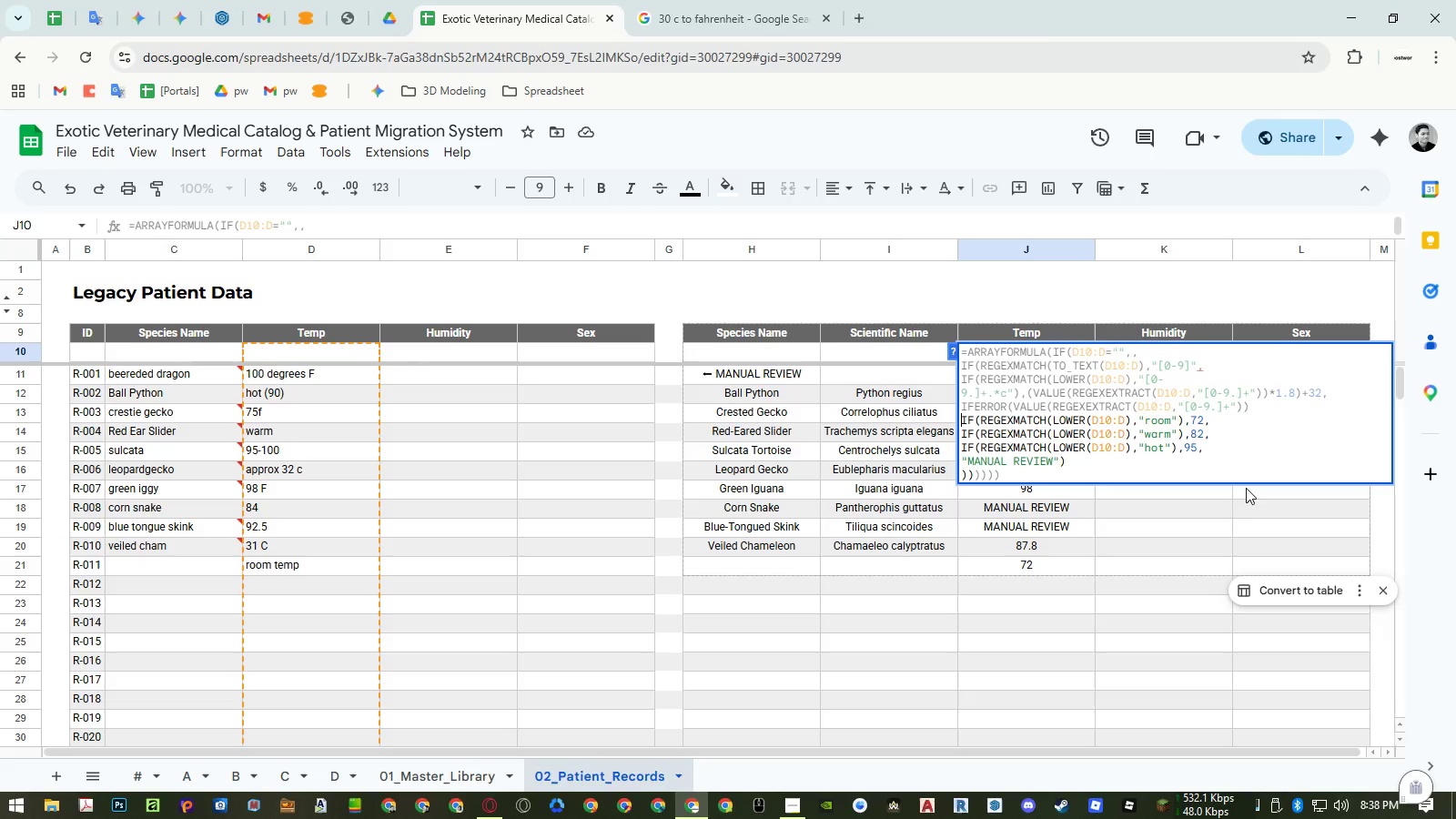 
key(ArrowRight)
 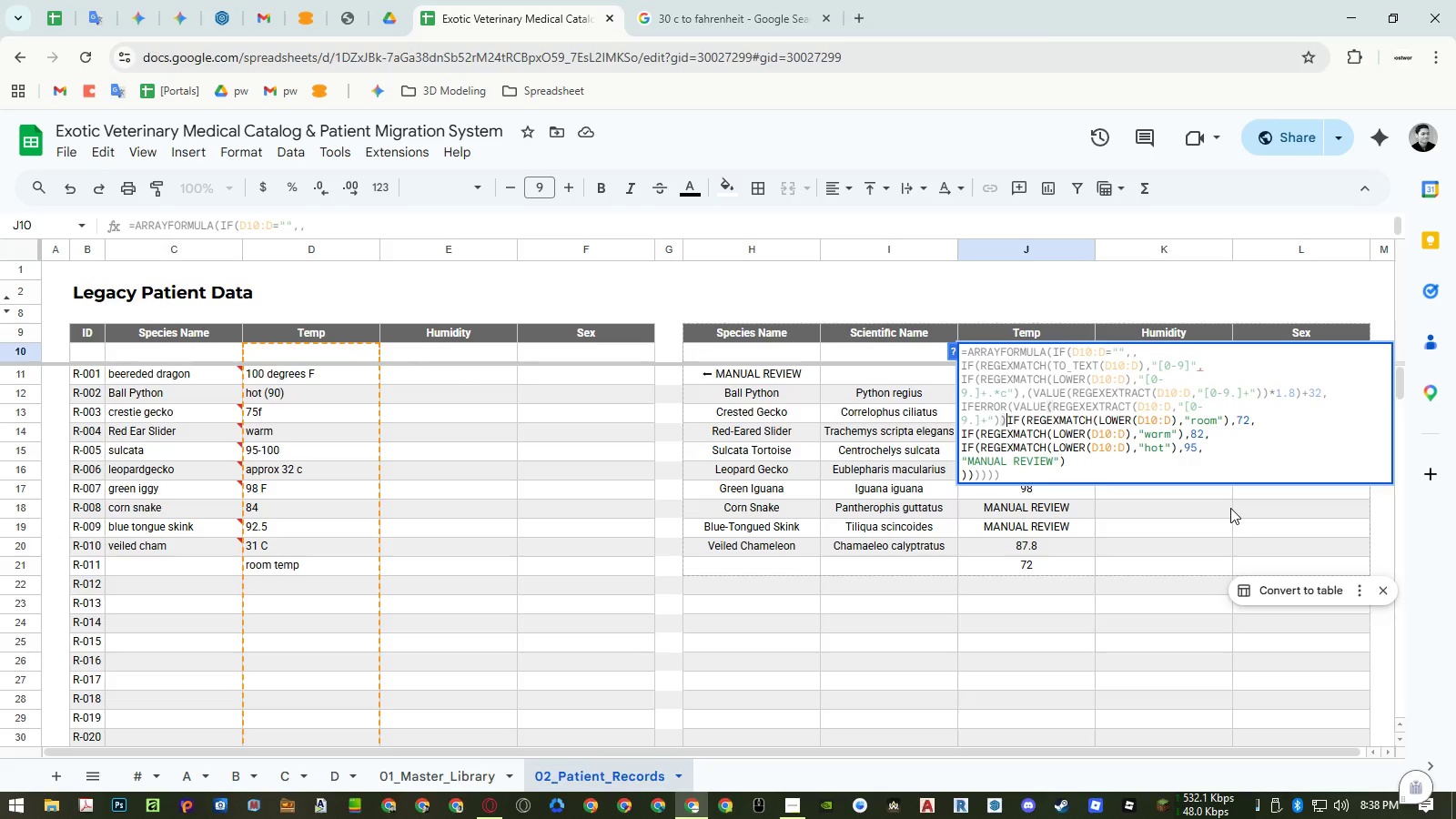 
key(Enter)
 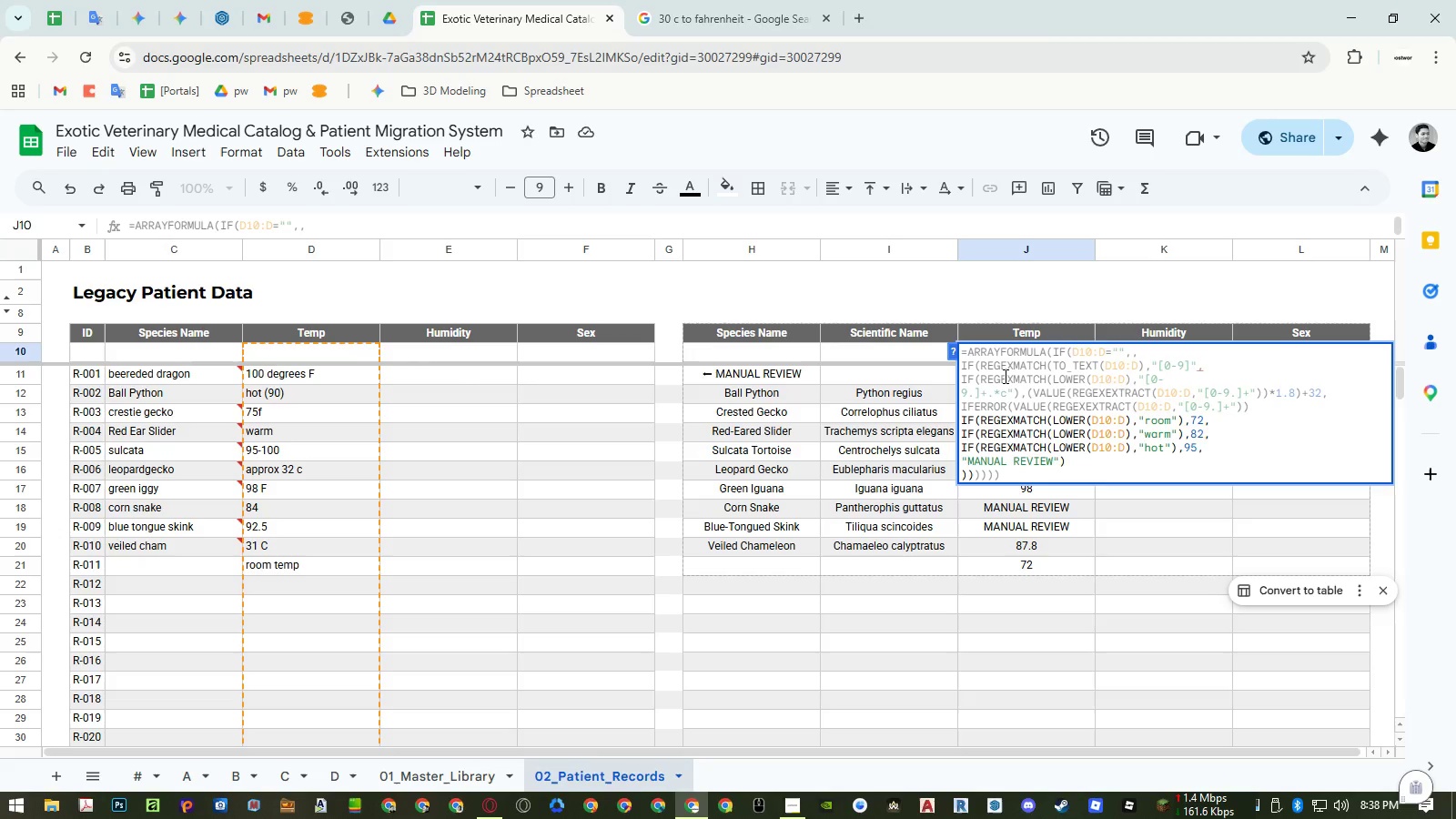 
left_click([1004, 375])
 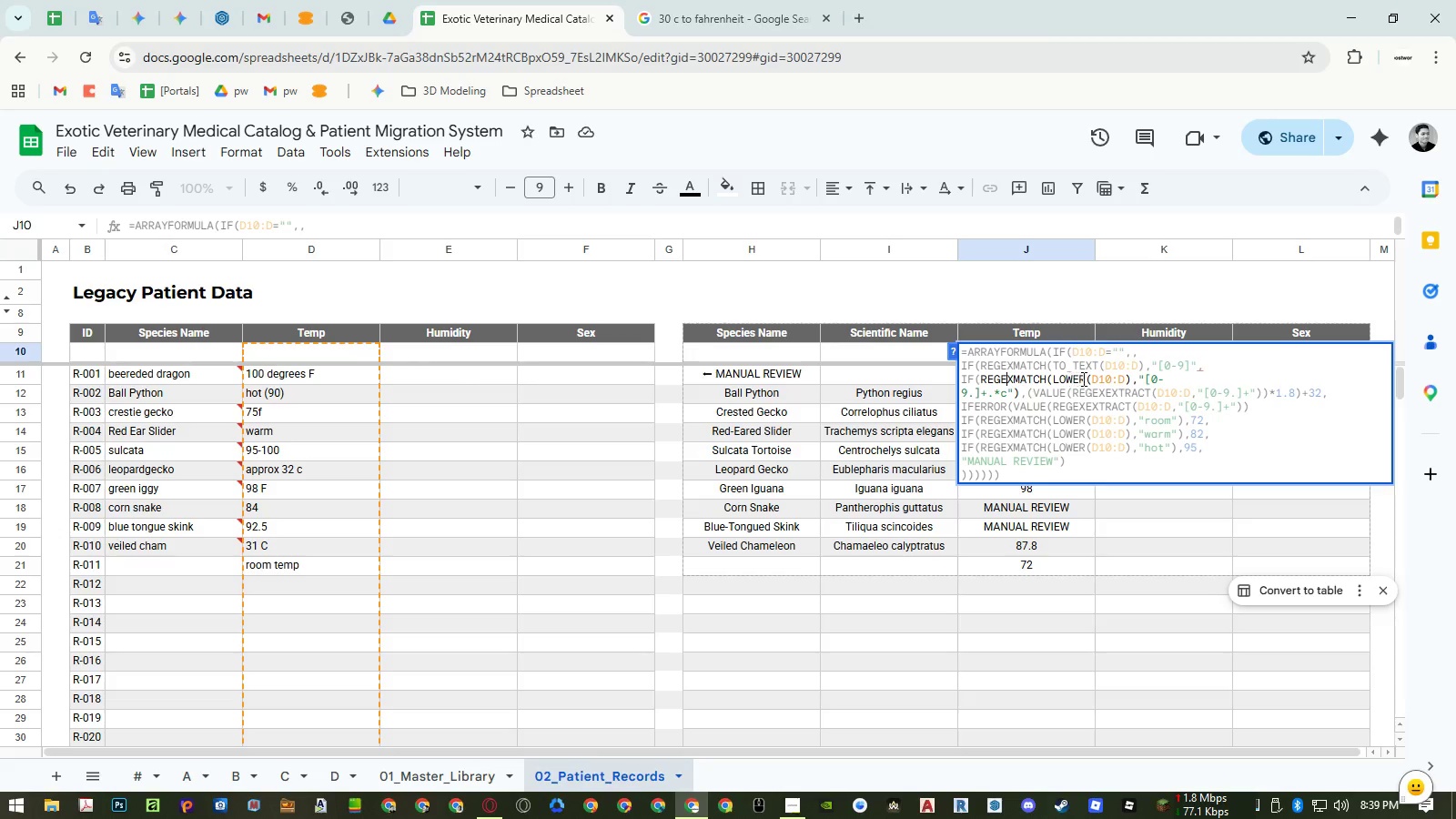 
left_click([1073, 360])
 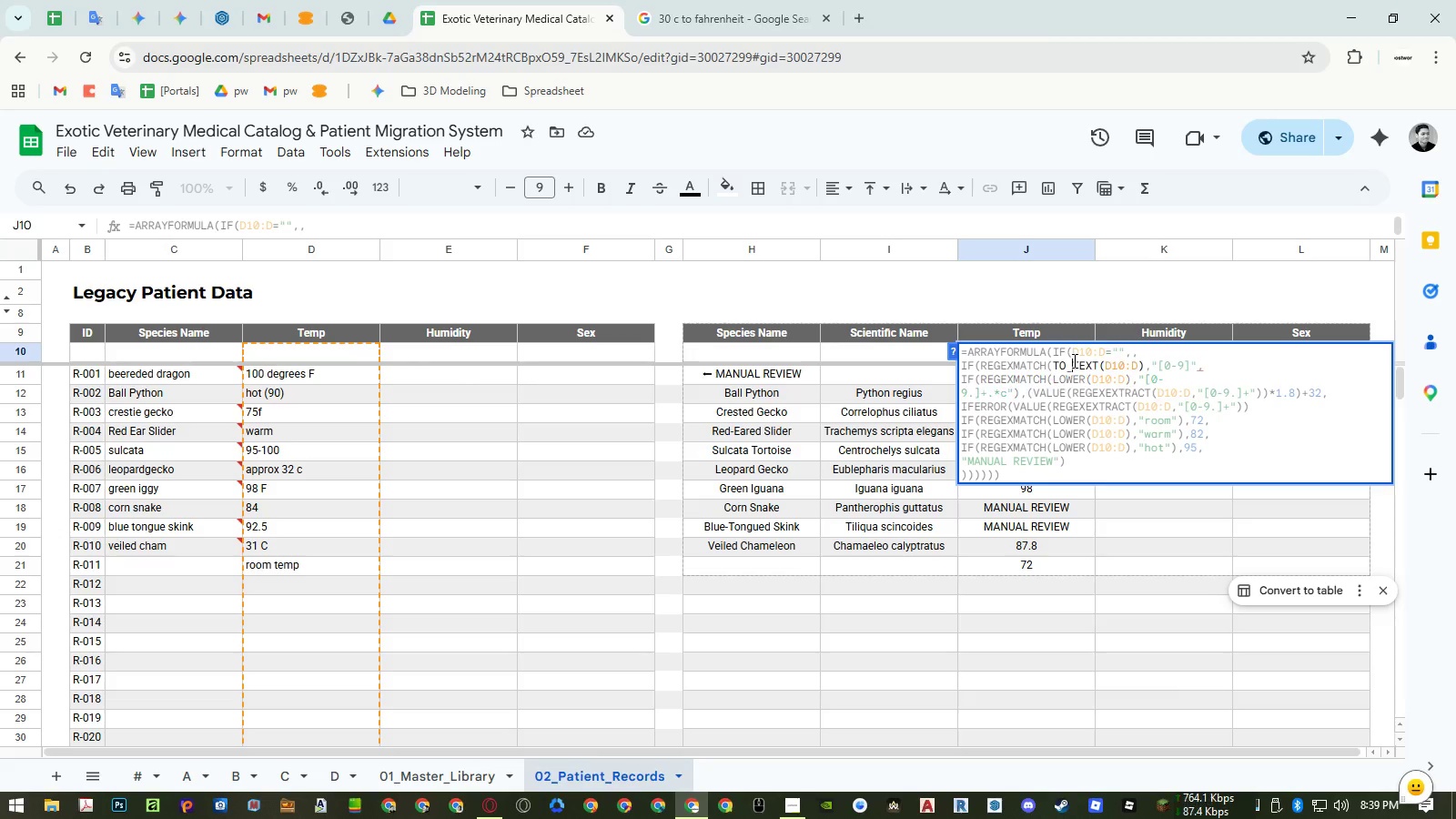 
left_click_drag(start_coordinate=[1073, 360], to_coordinate=[1085, 379])
 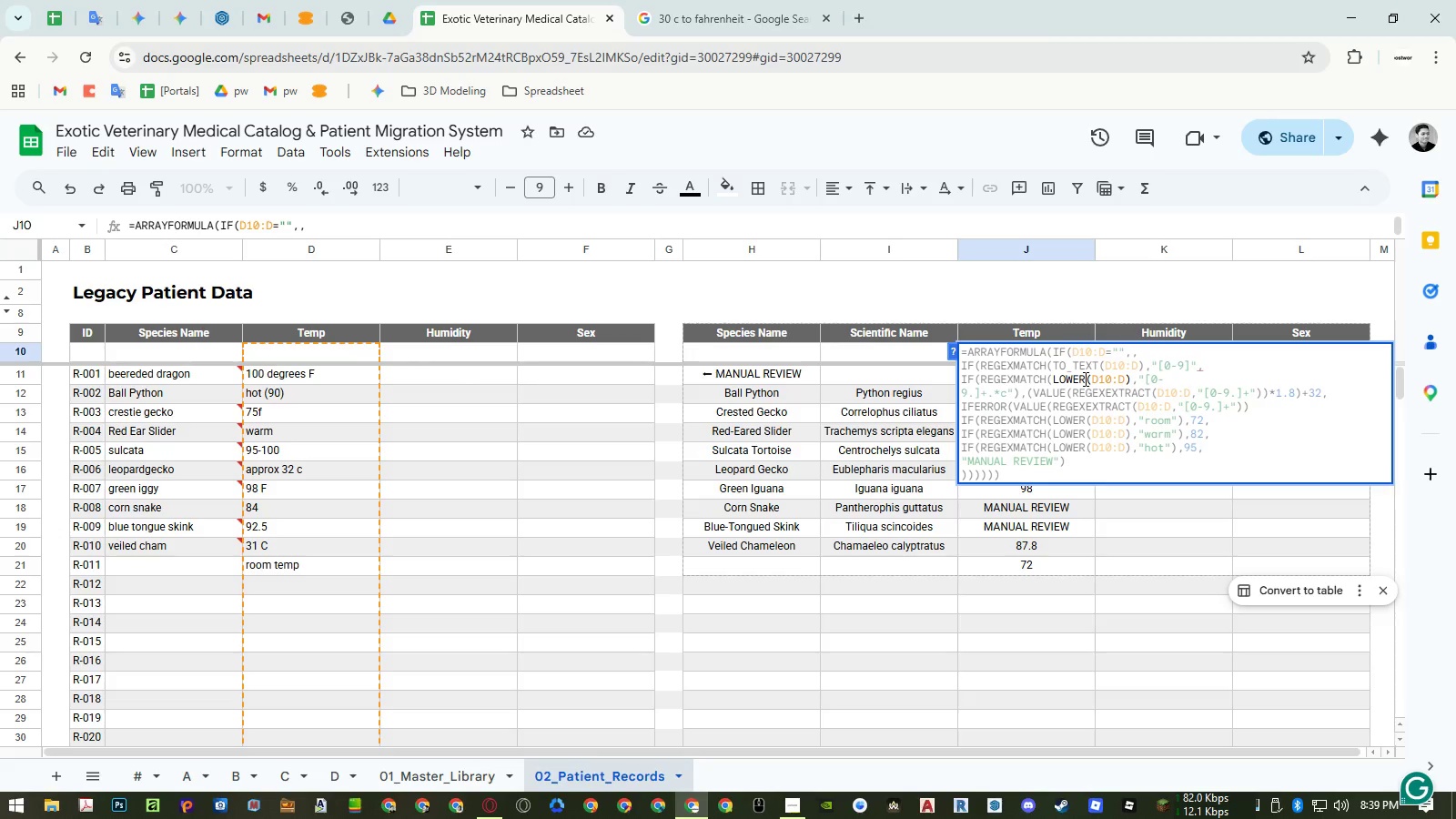 
key(Control+ControlLeft)
 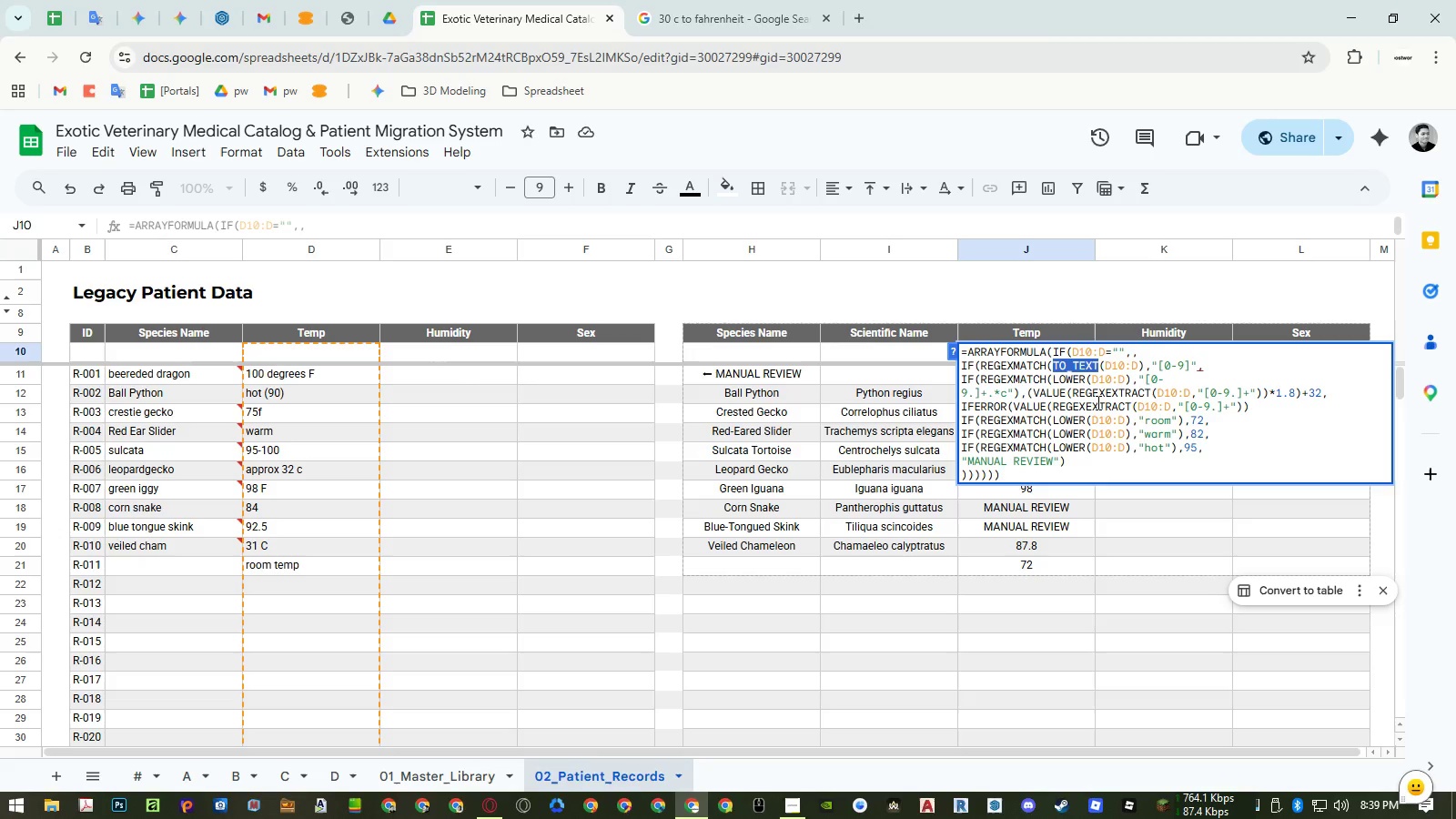 
key(Control+C)
 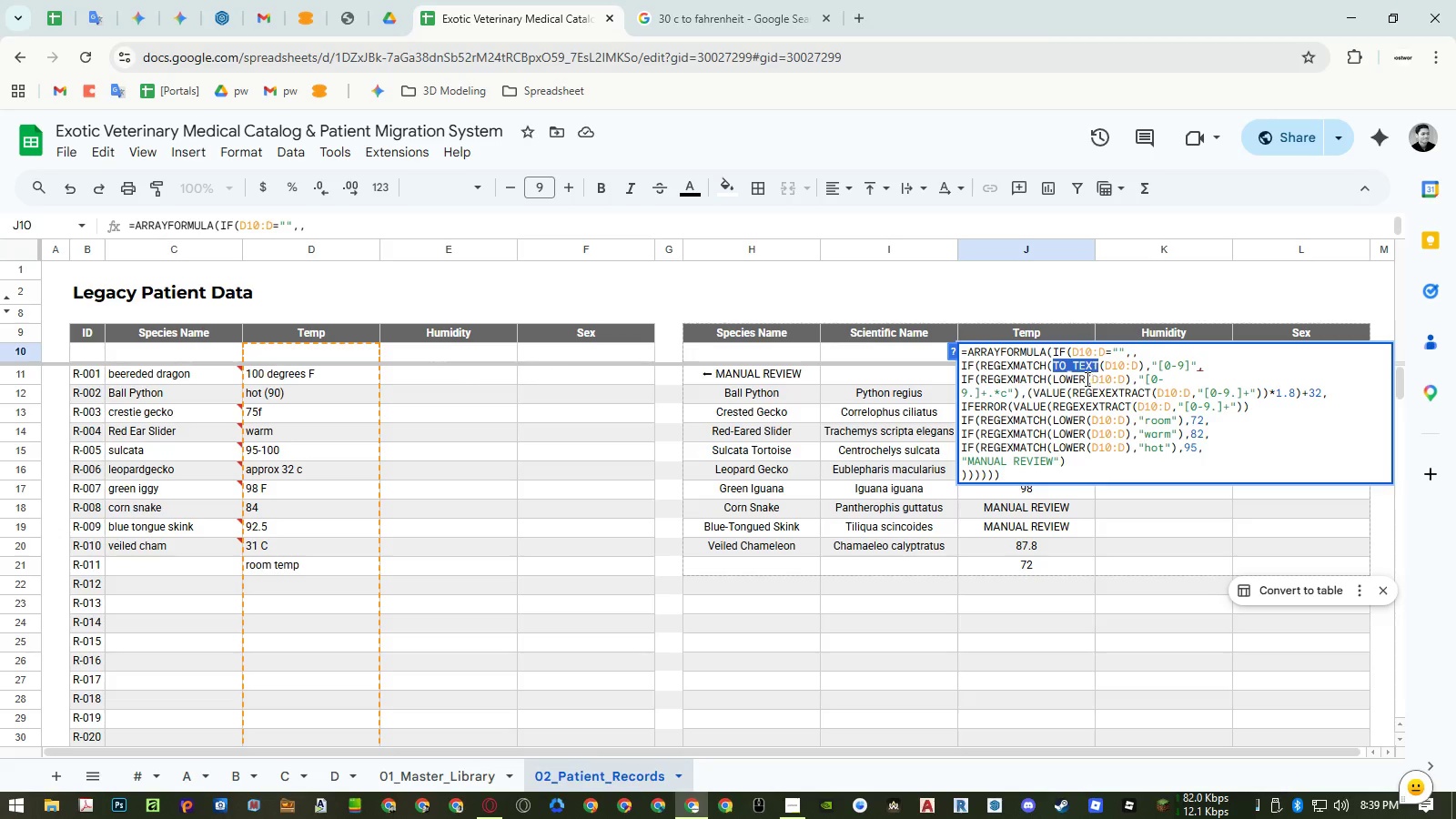 
left_click([1085, 379])
 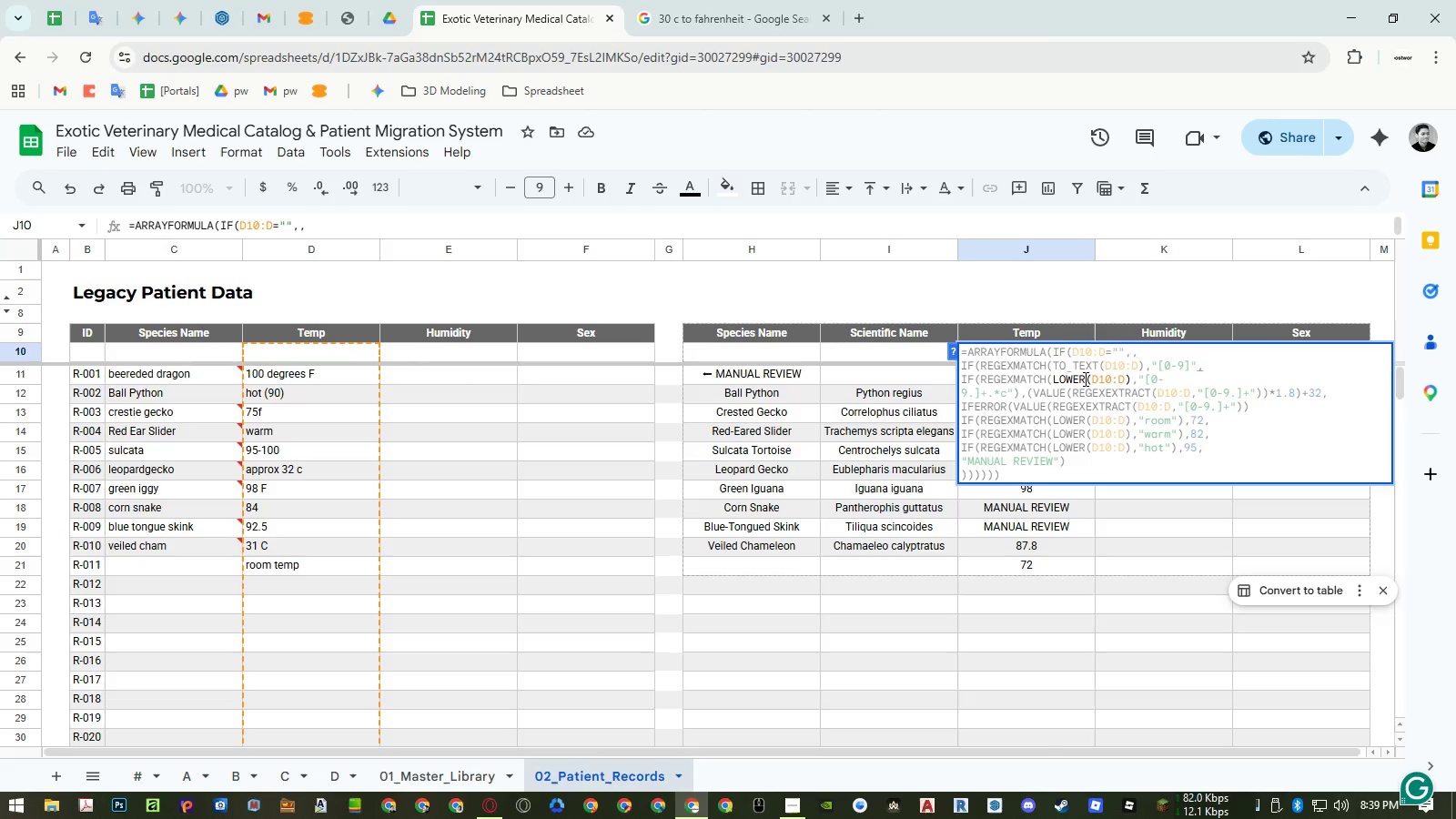 
key(Shift+9)
 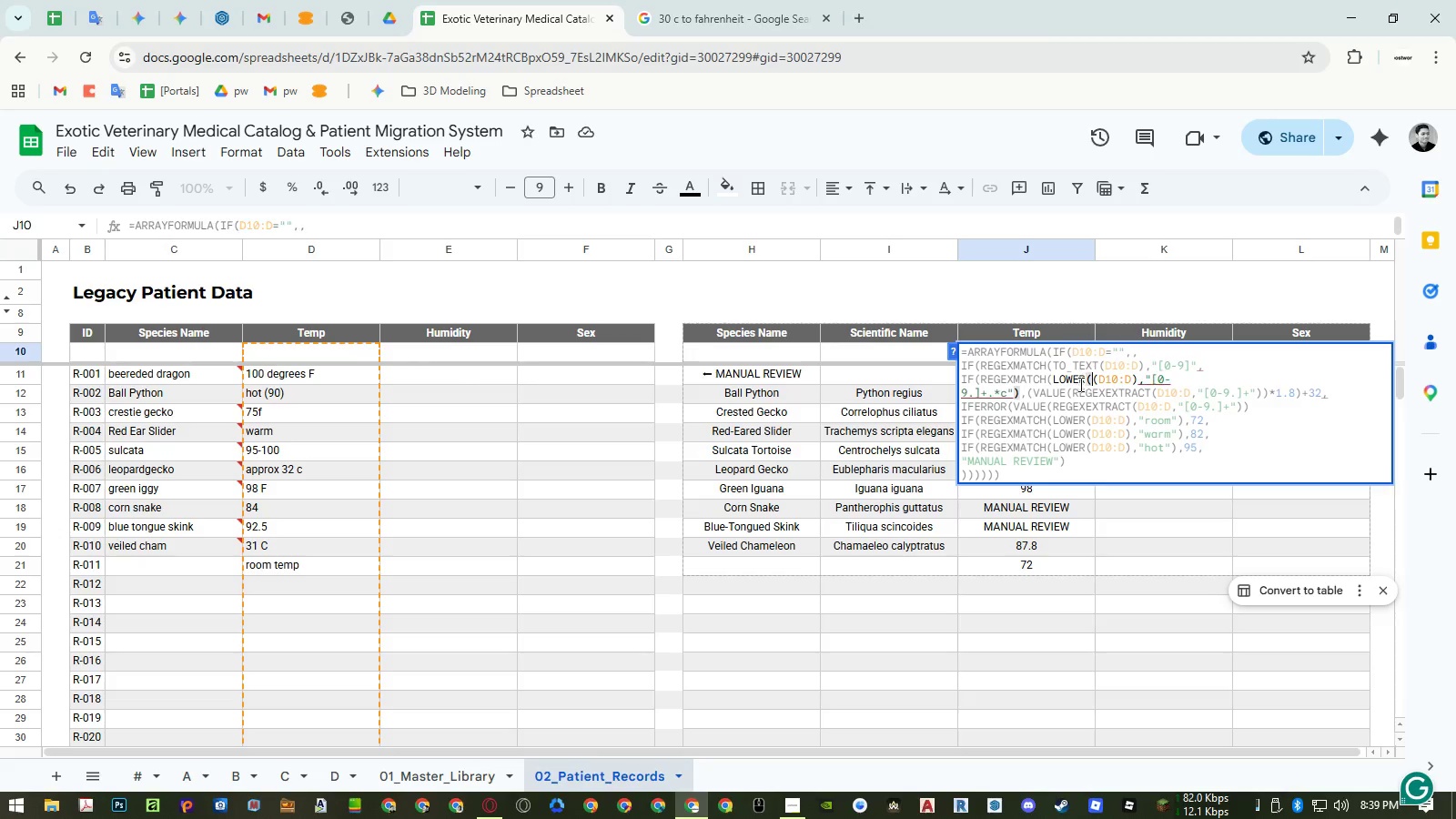 
key(Control+ControlLeft)
 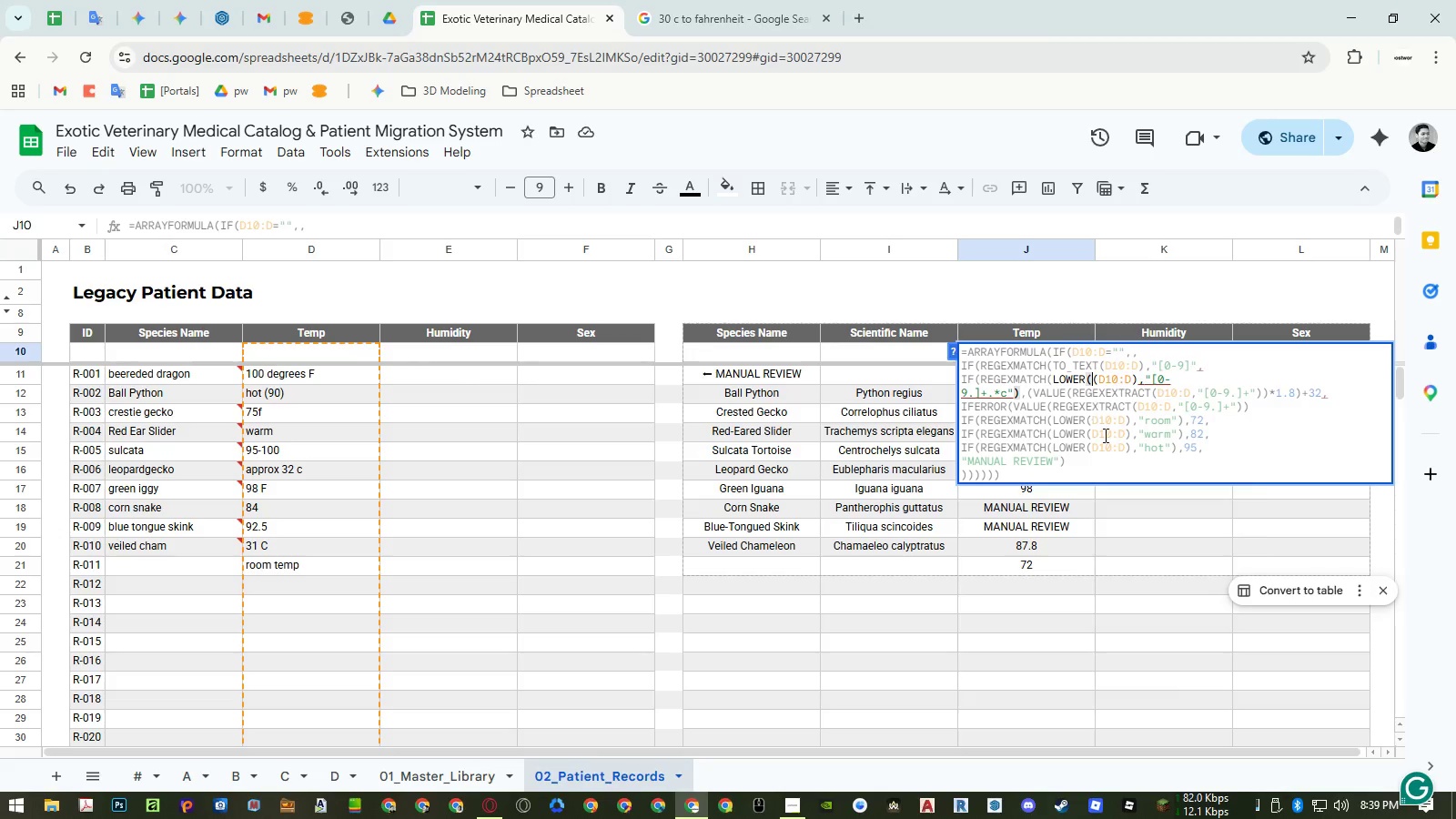 
key(Control+Shift+ShiftLeft)
 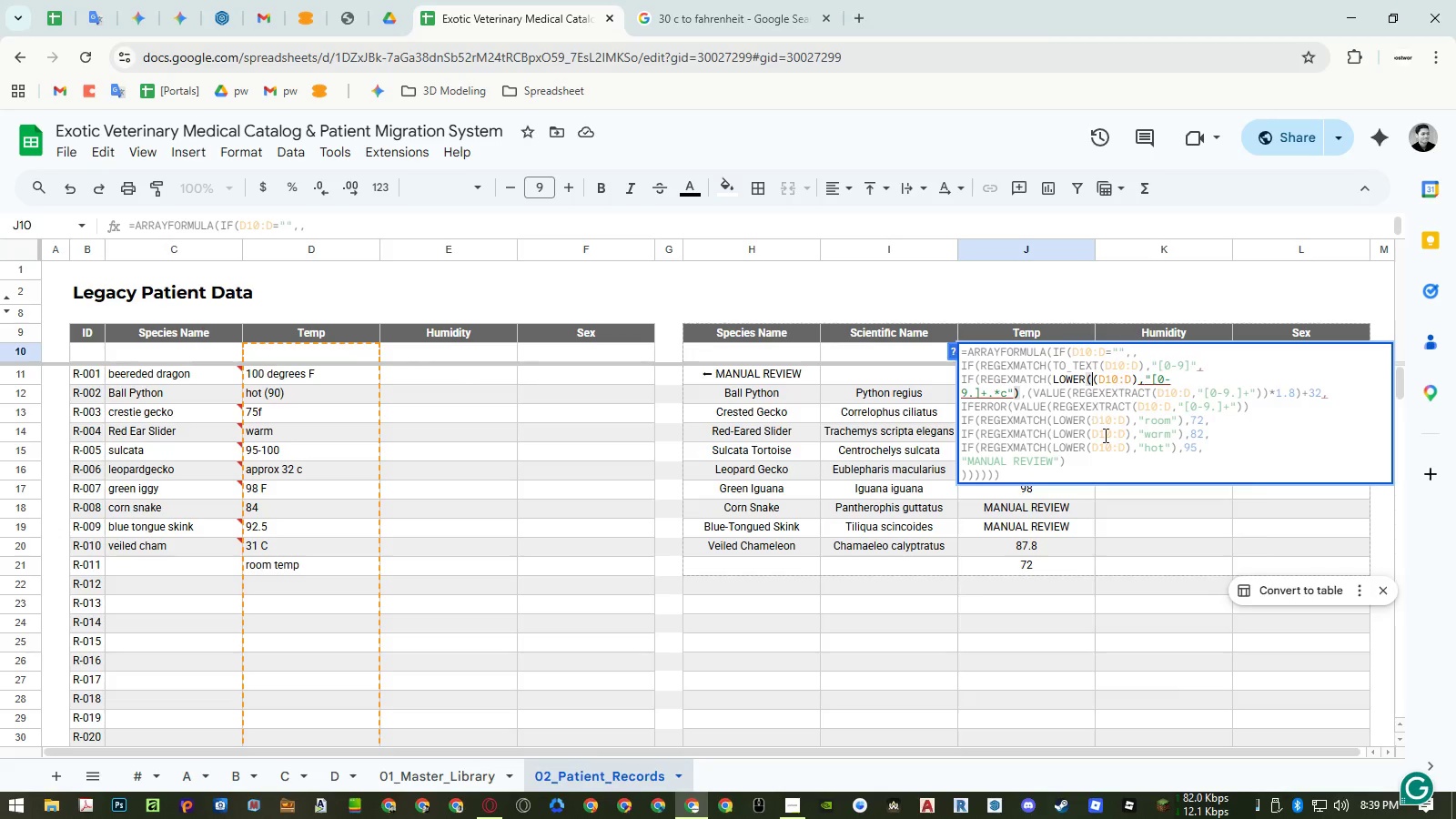 
key(Control+Shift+V)
 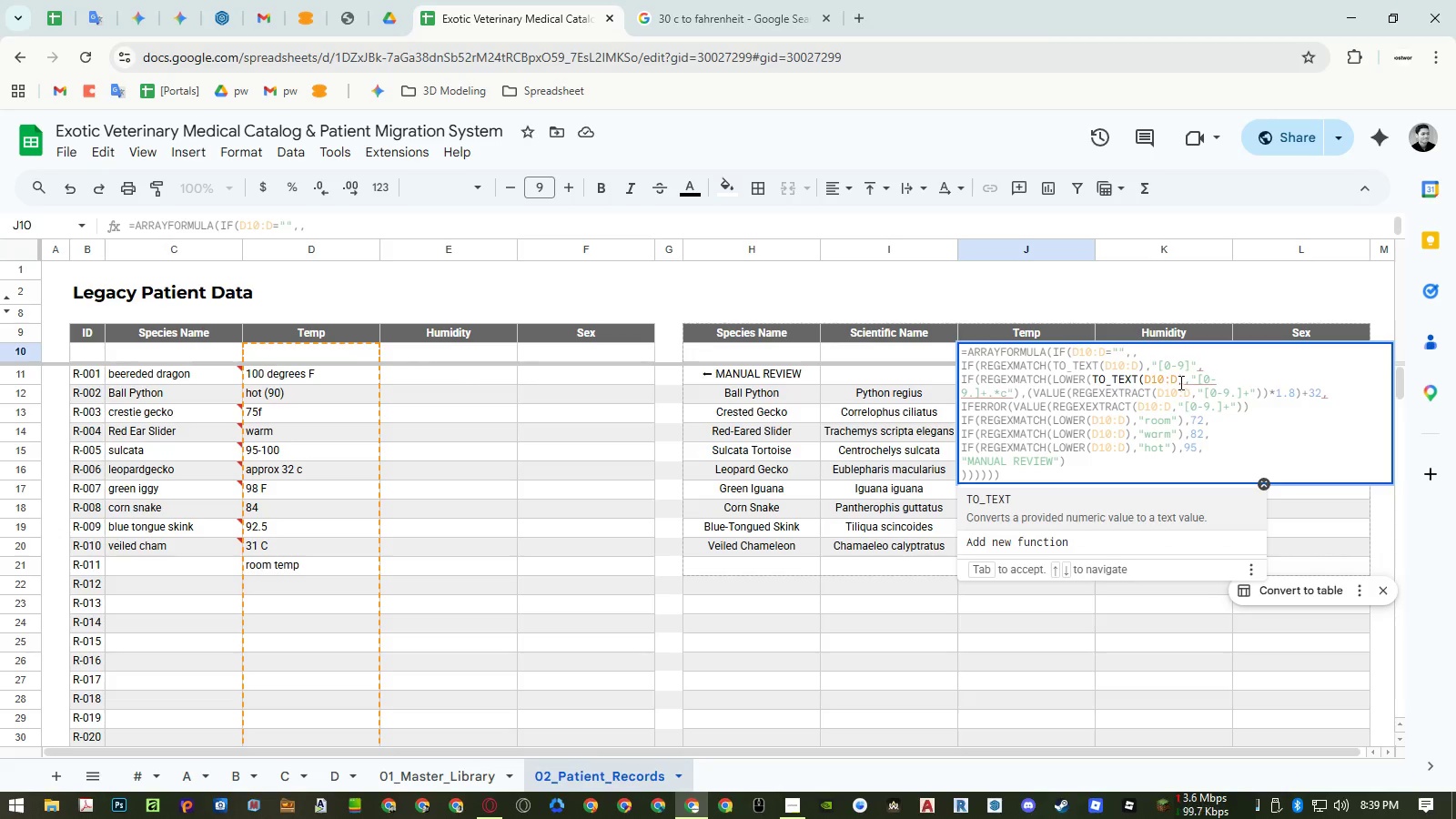 
left_click([1183, 380])
 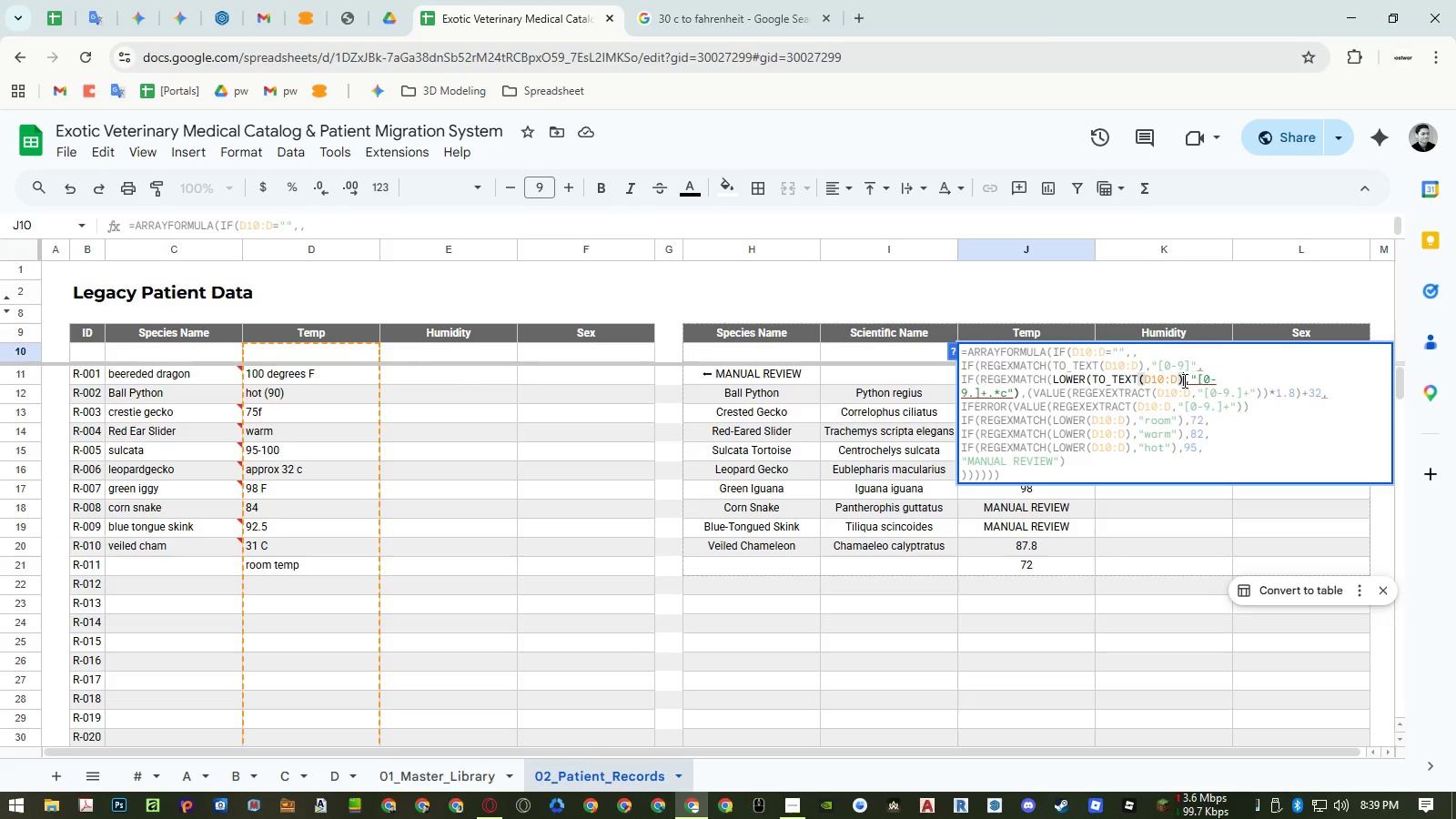 
key(Shift+0)
 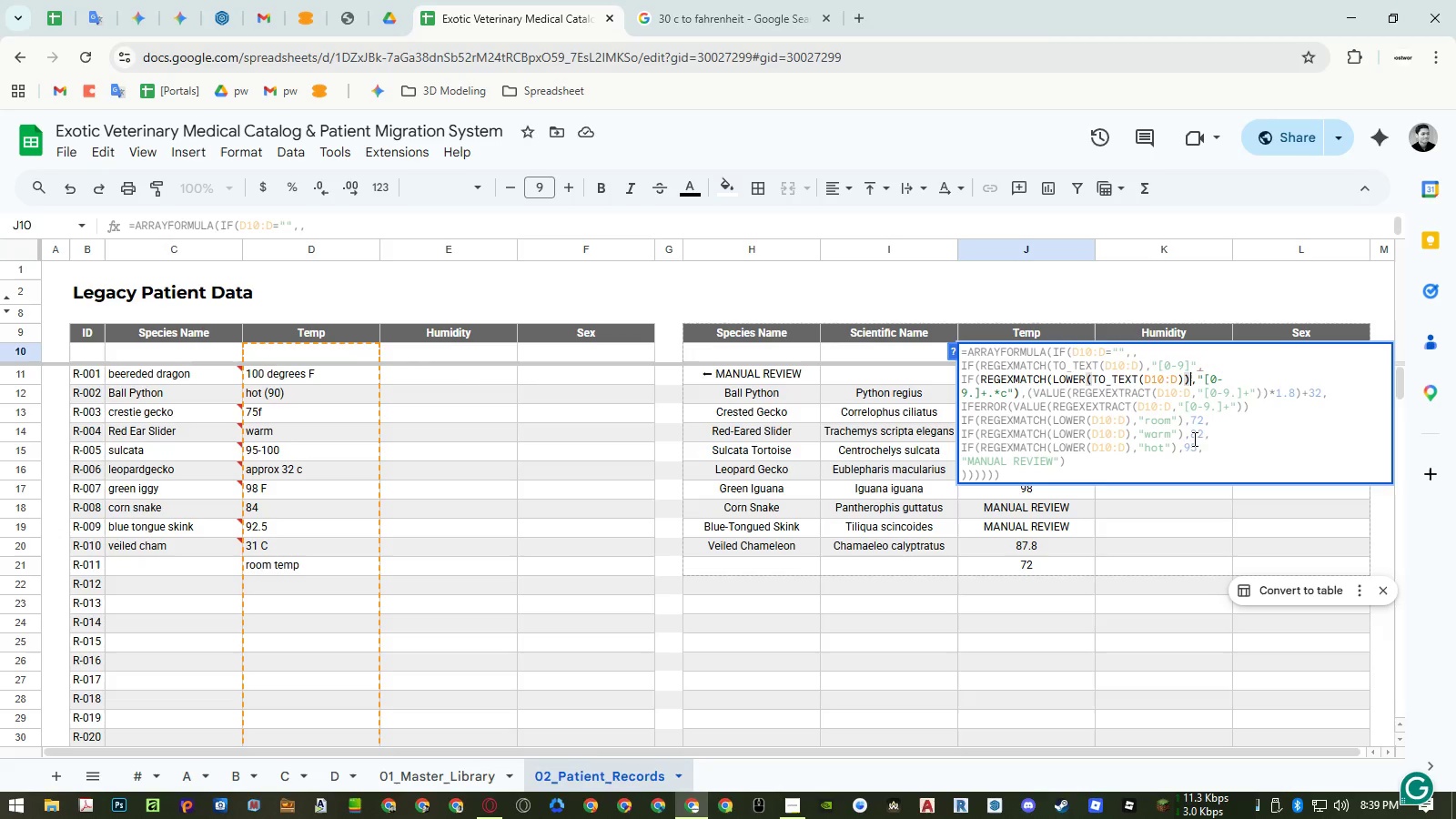 
wait(26.67)
 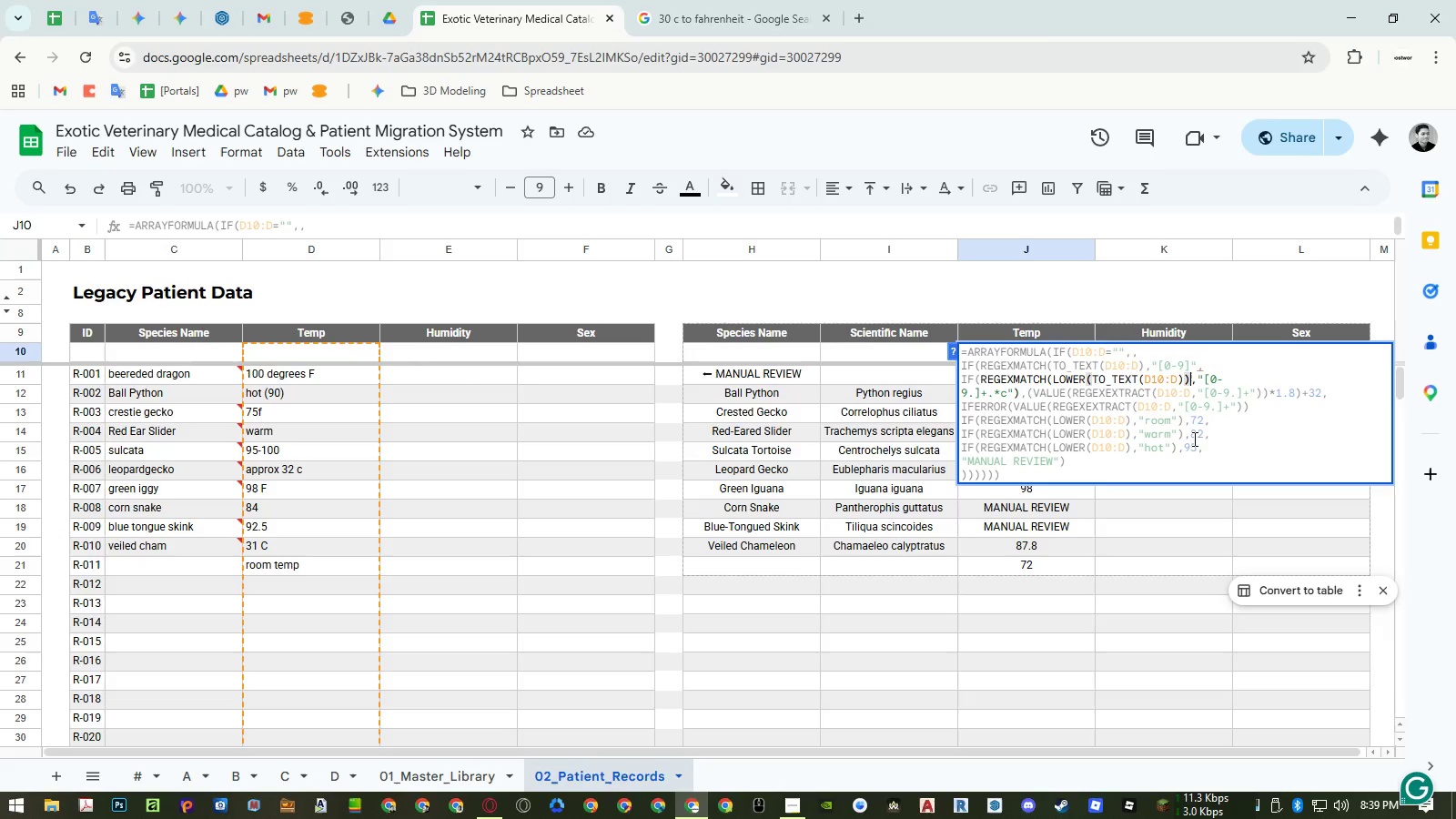 
left_click([1108, 469])
 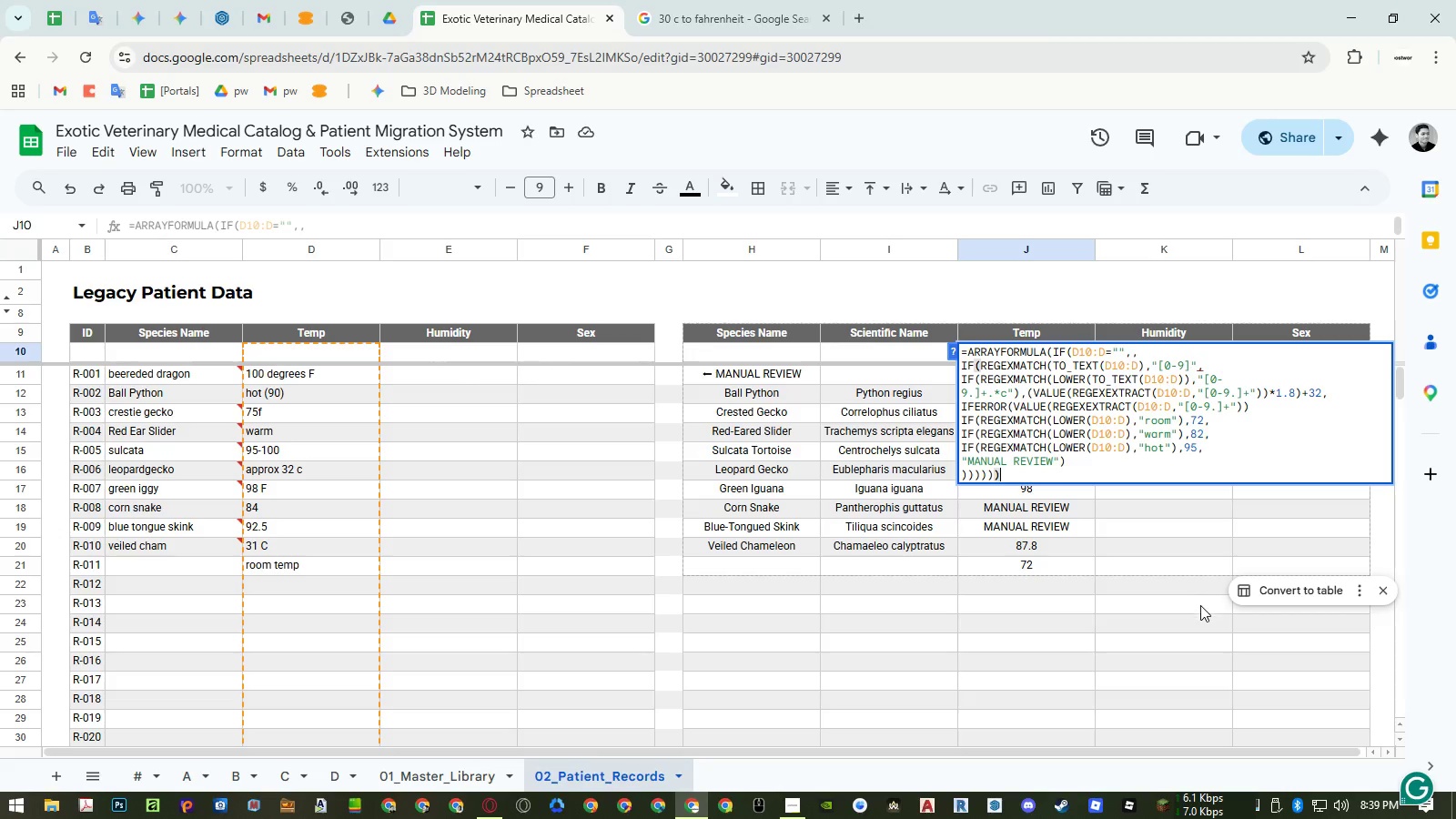 
key(Enter)
 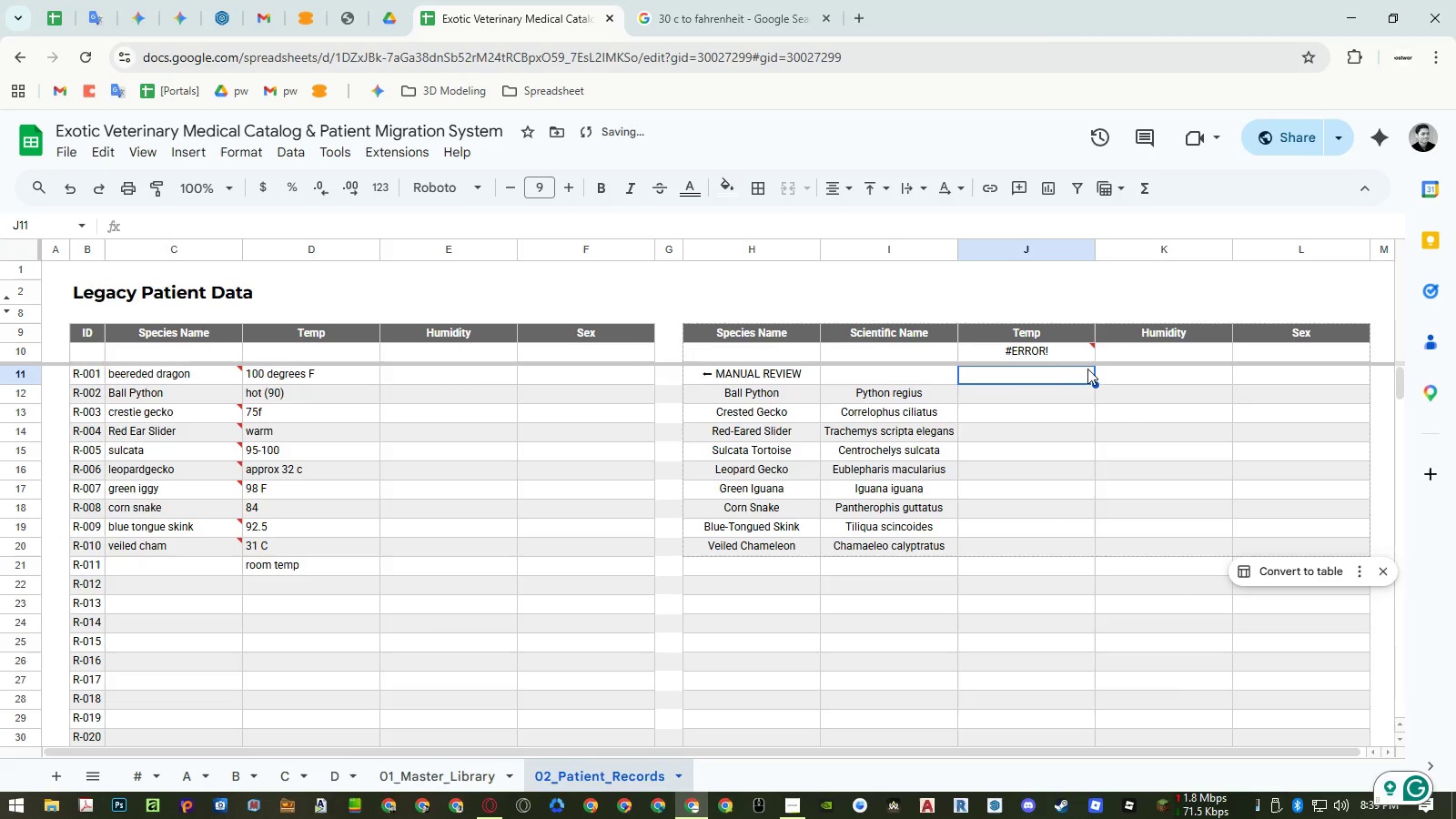 
left_click([1058, 353])
 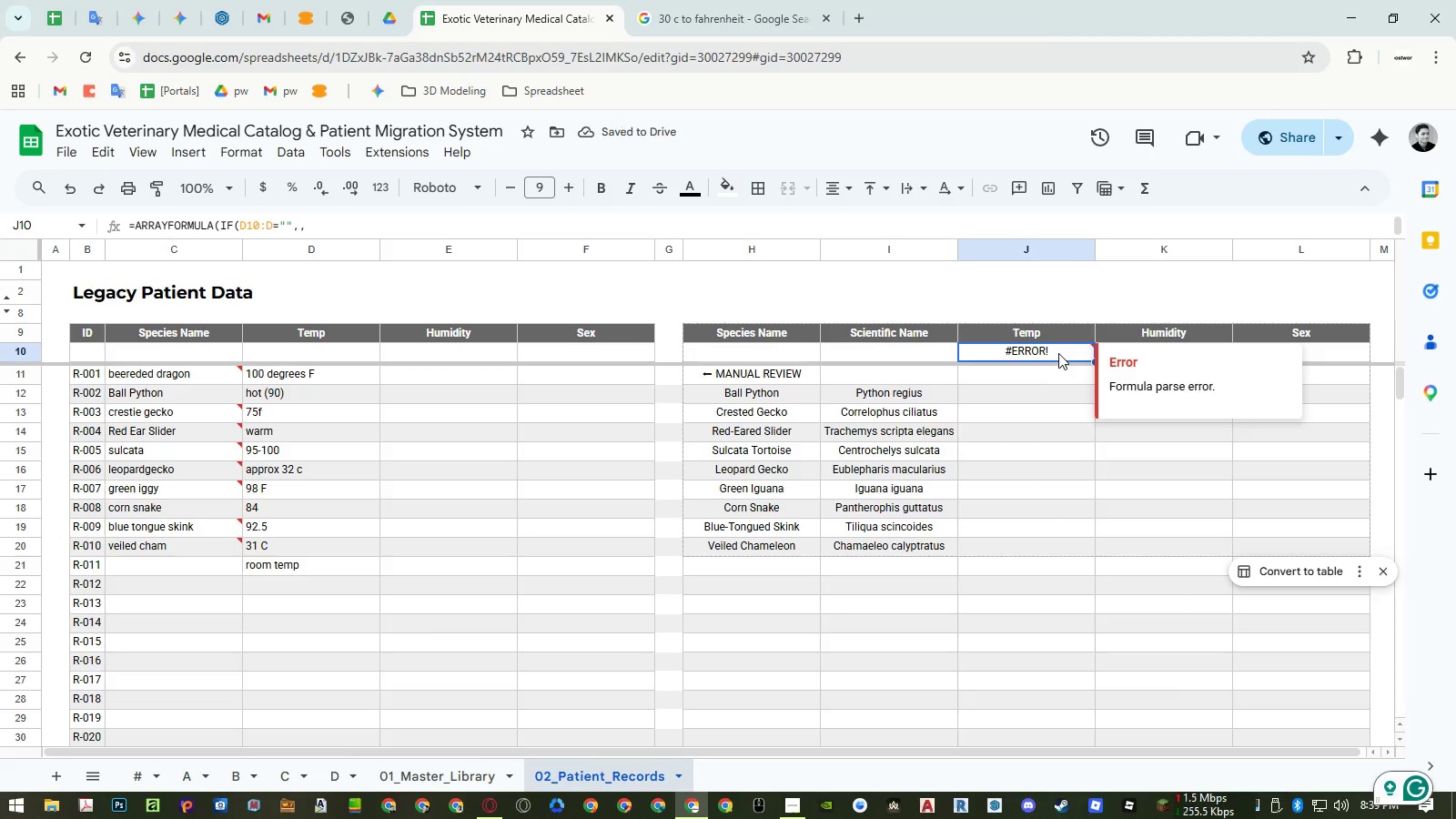 
double_click([1058, 353])
 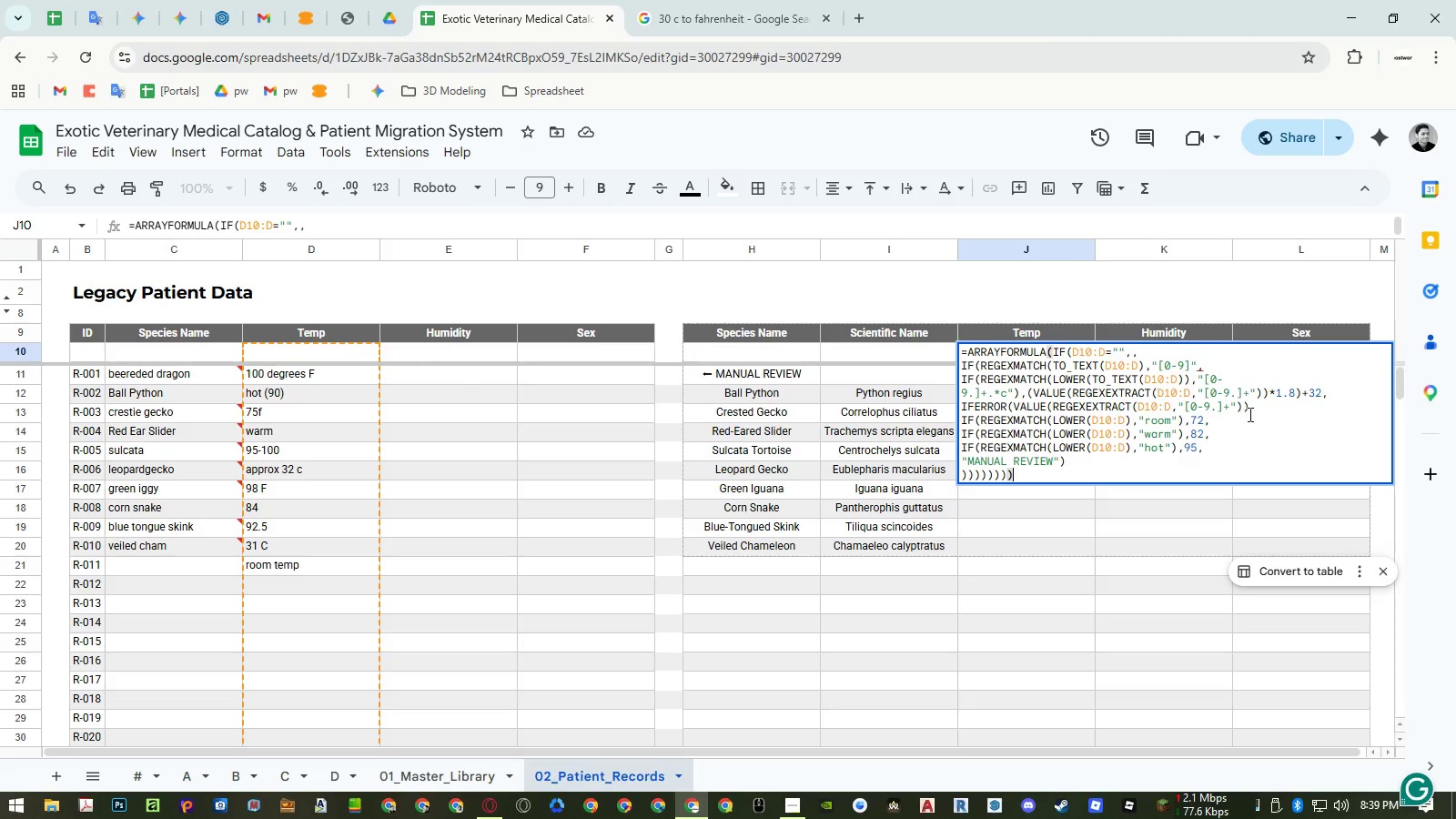 
wait(17.14)
 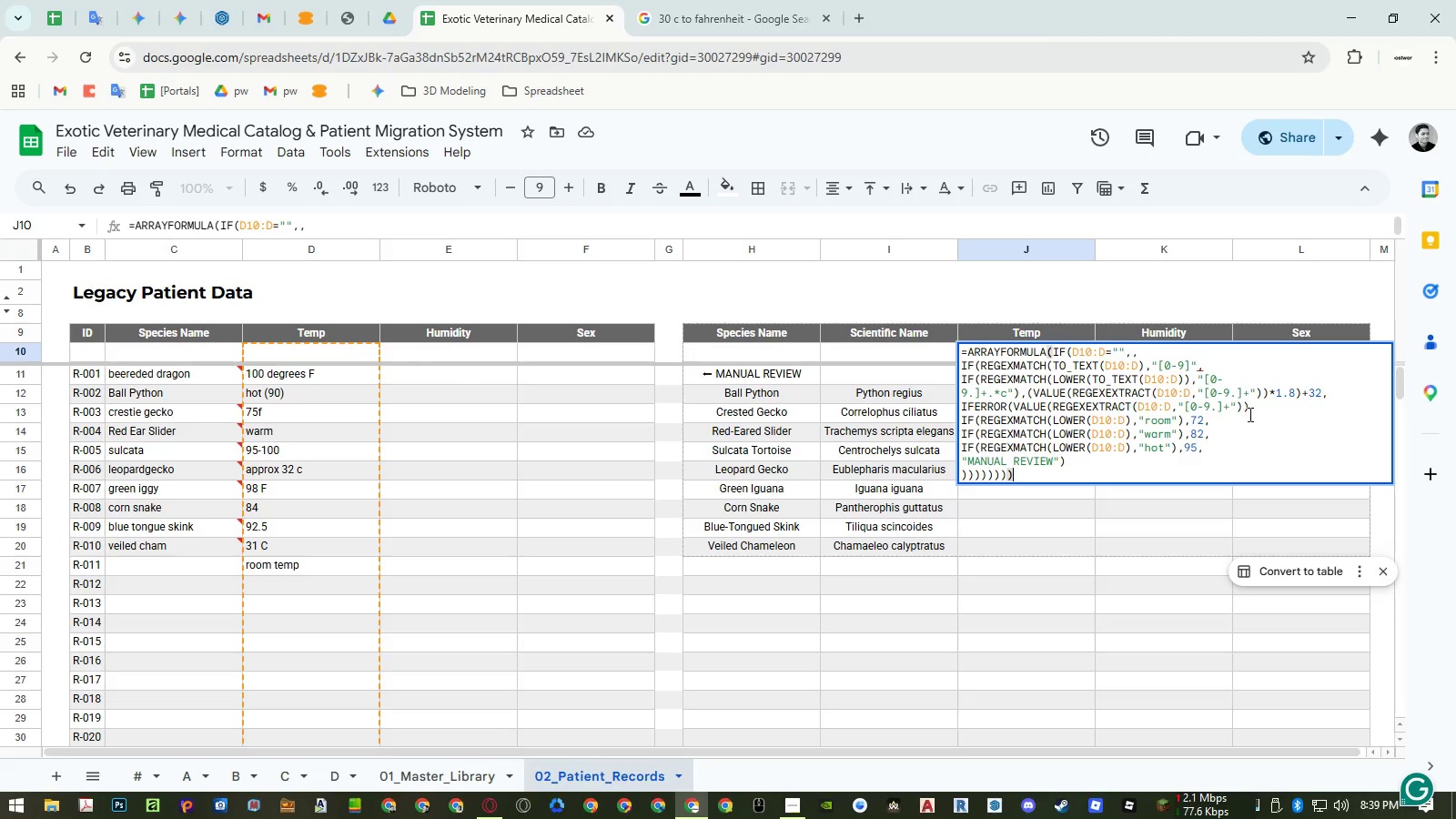 
left_click([1281, 410])
 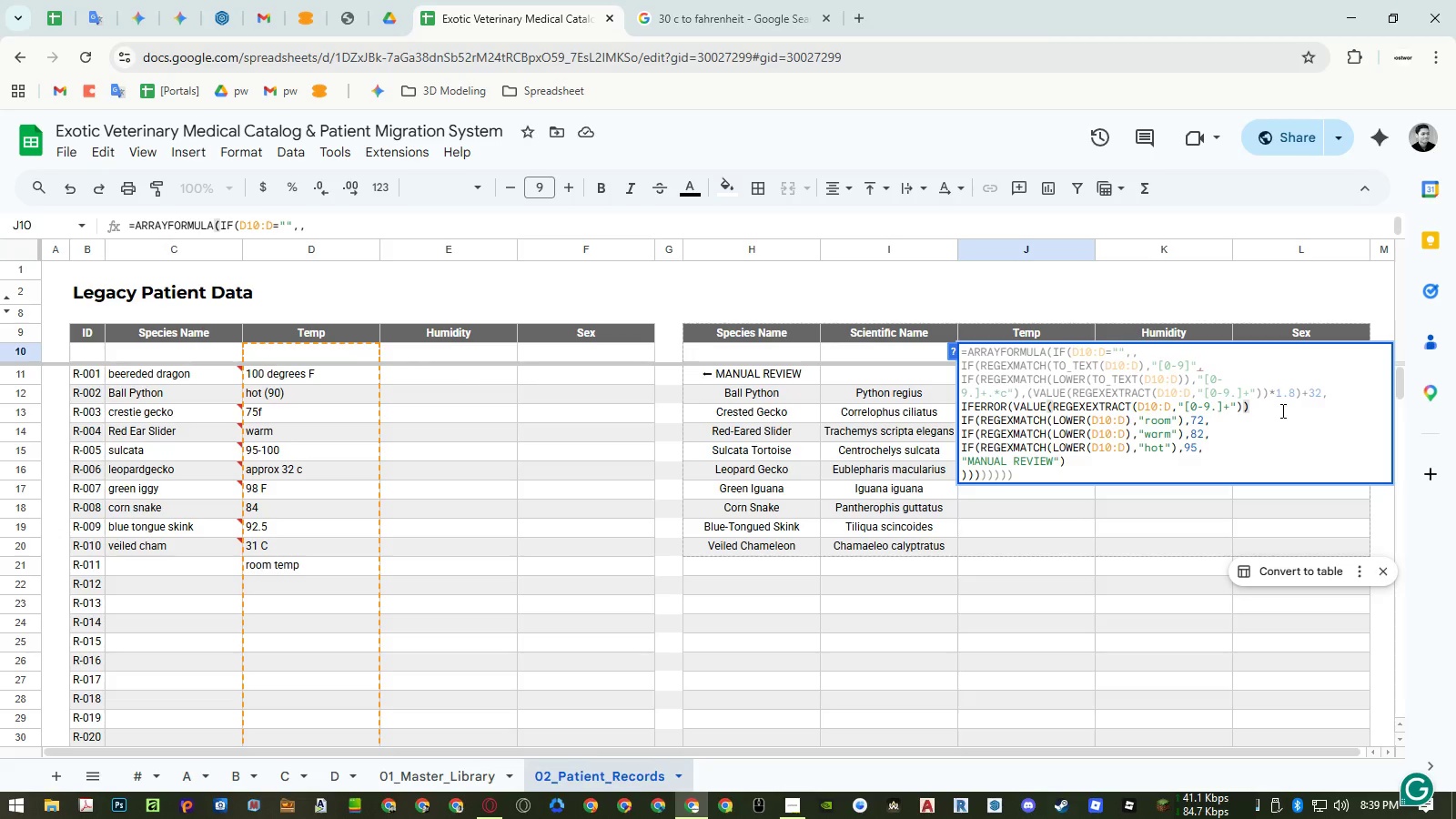 
key(Comma)
 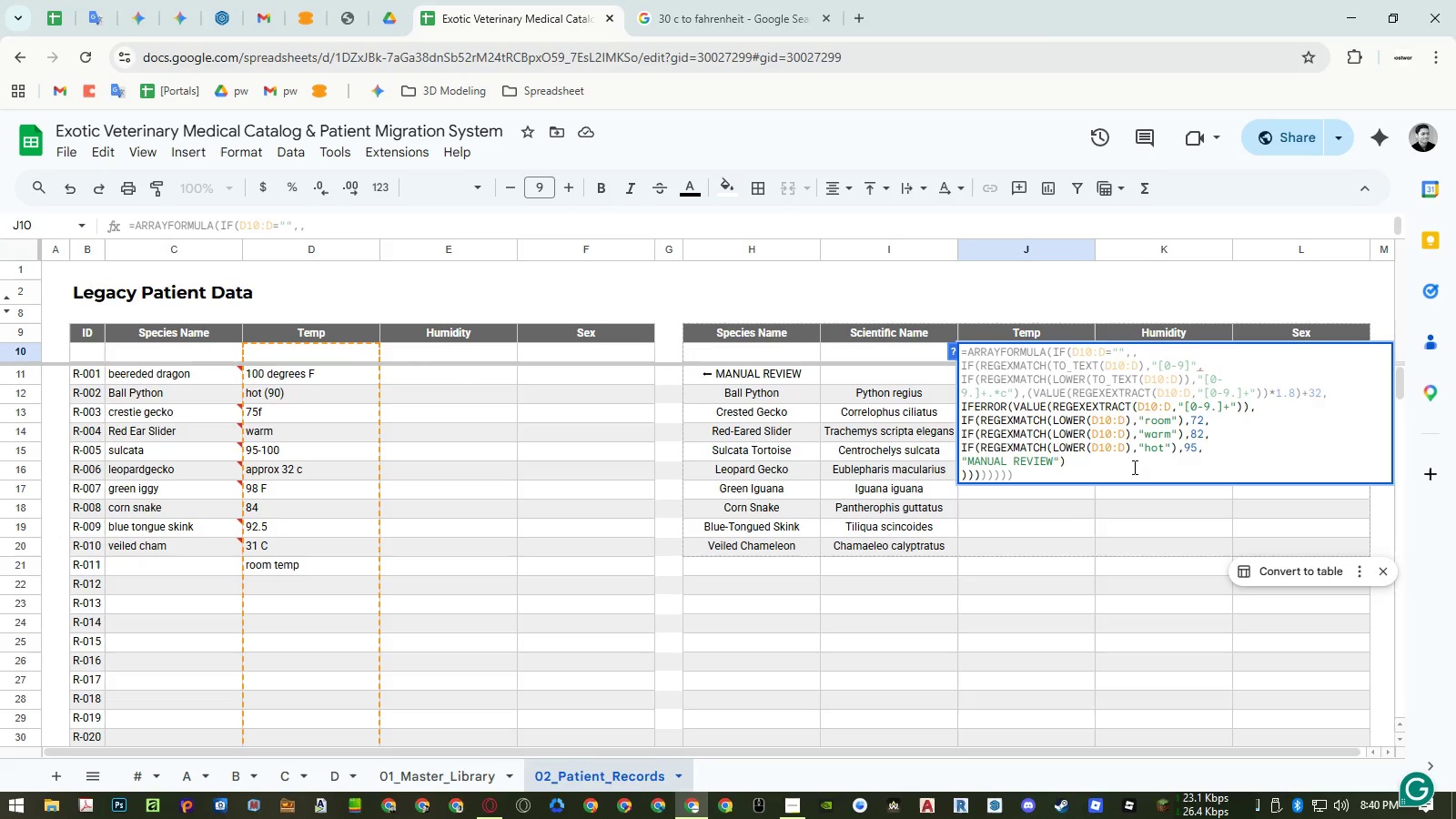 
wait(5.38)
 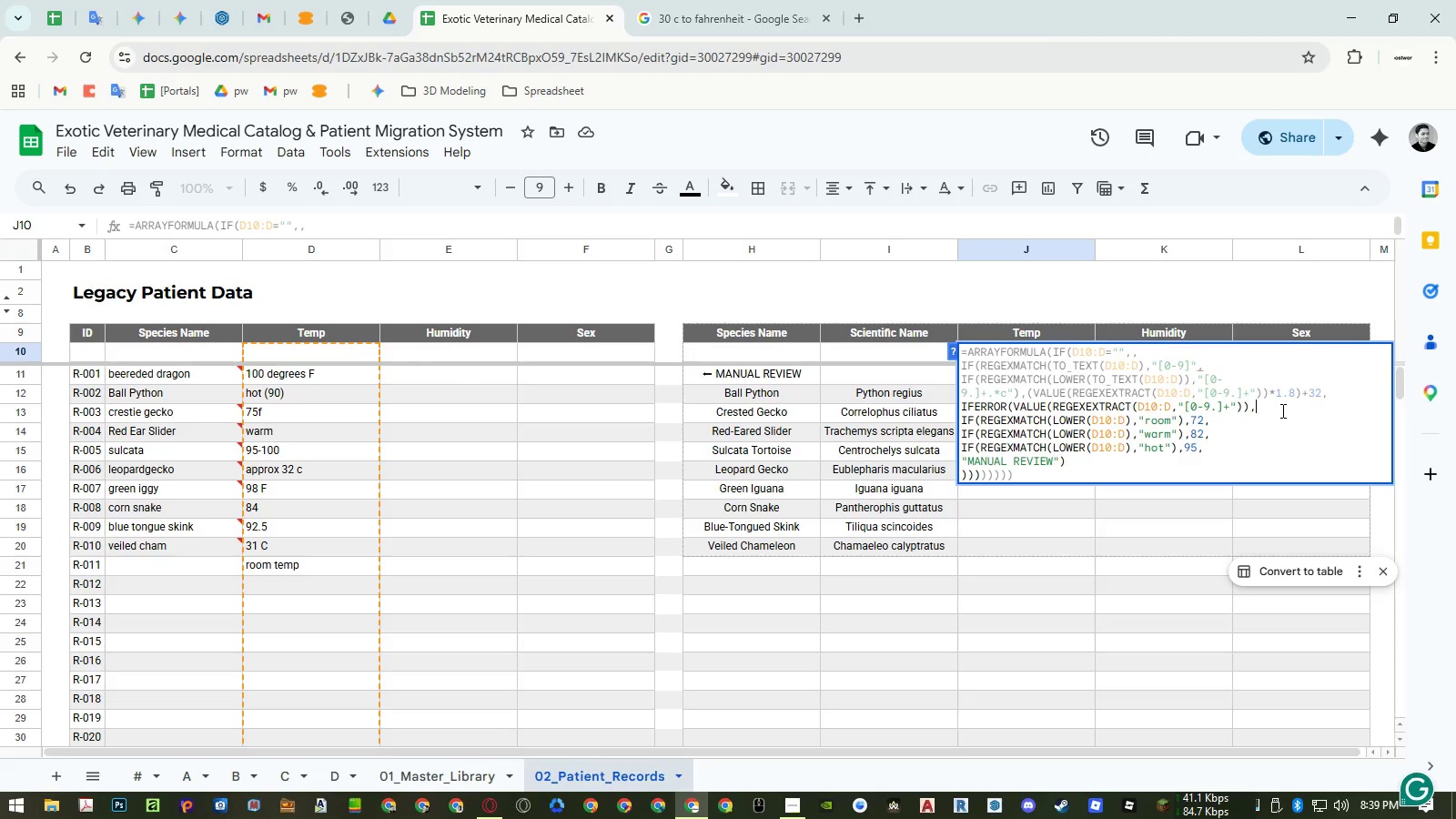 
key(Enter)
 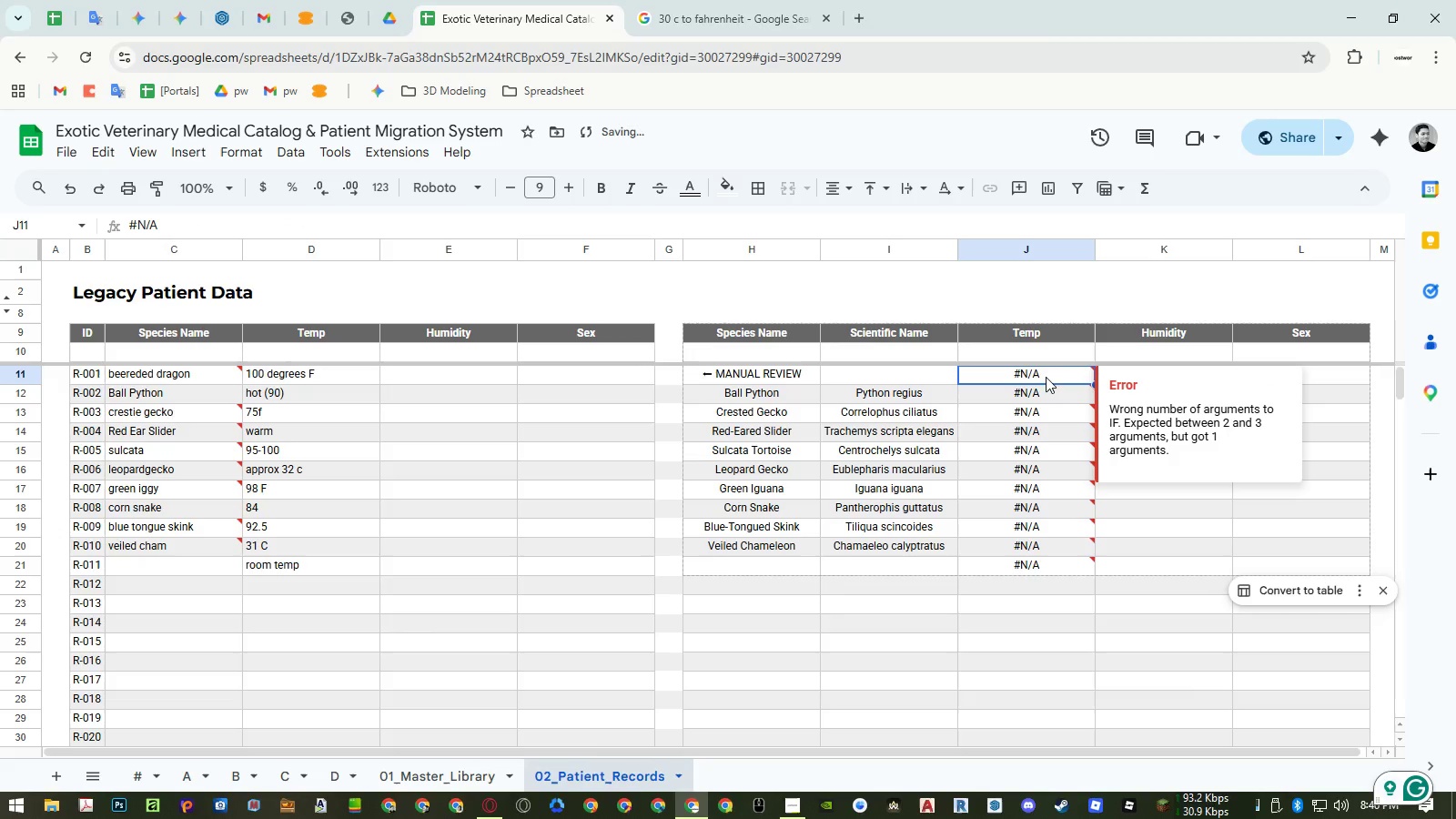 
double_click([1041, 354])
 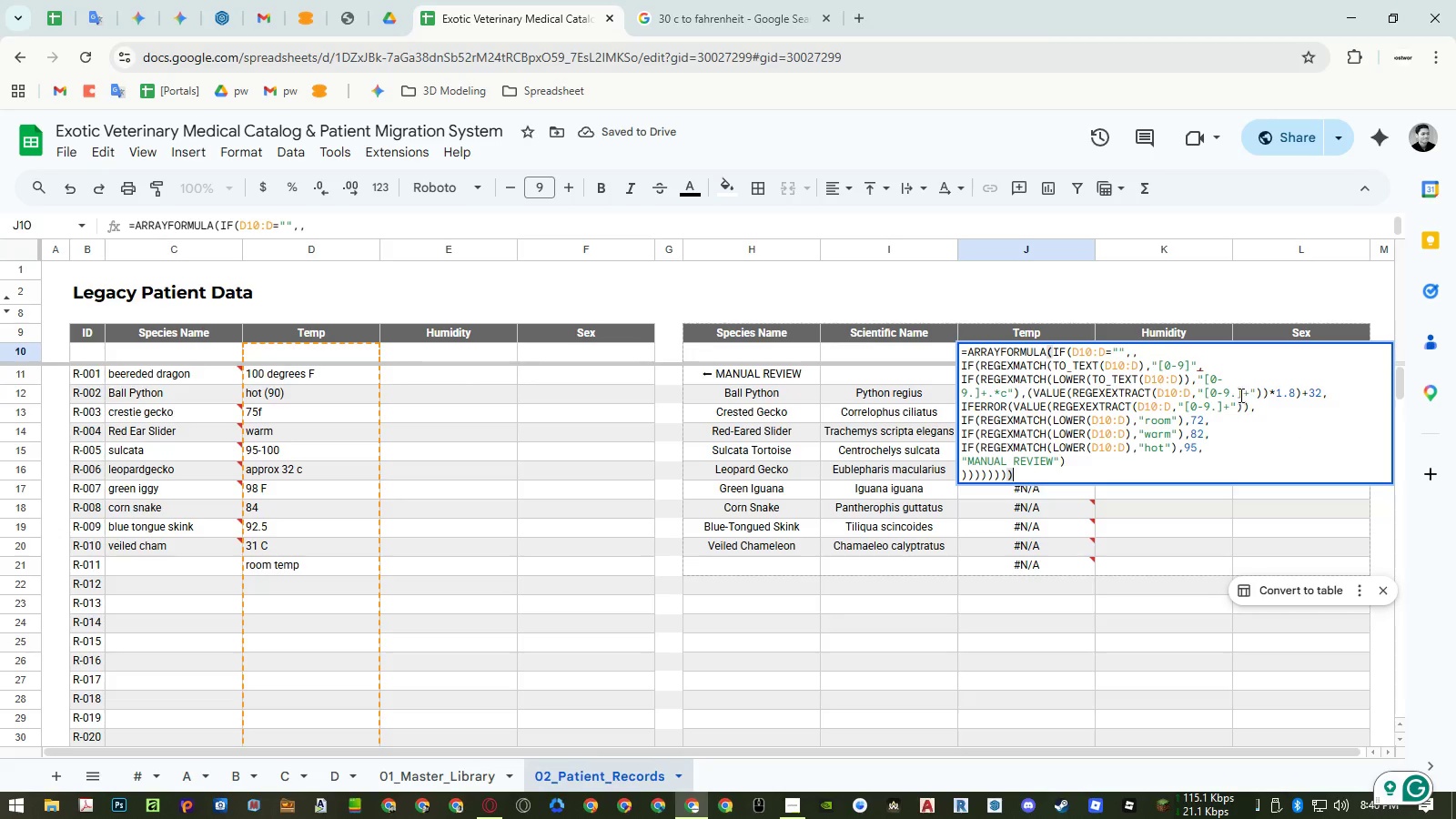 
left_click([1247, 404])
 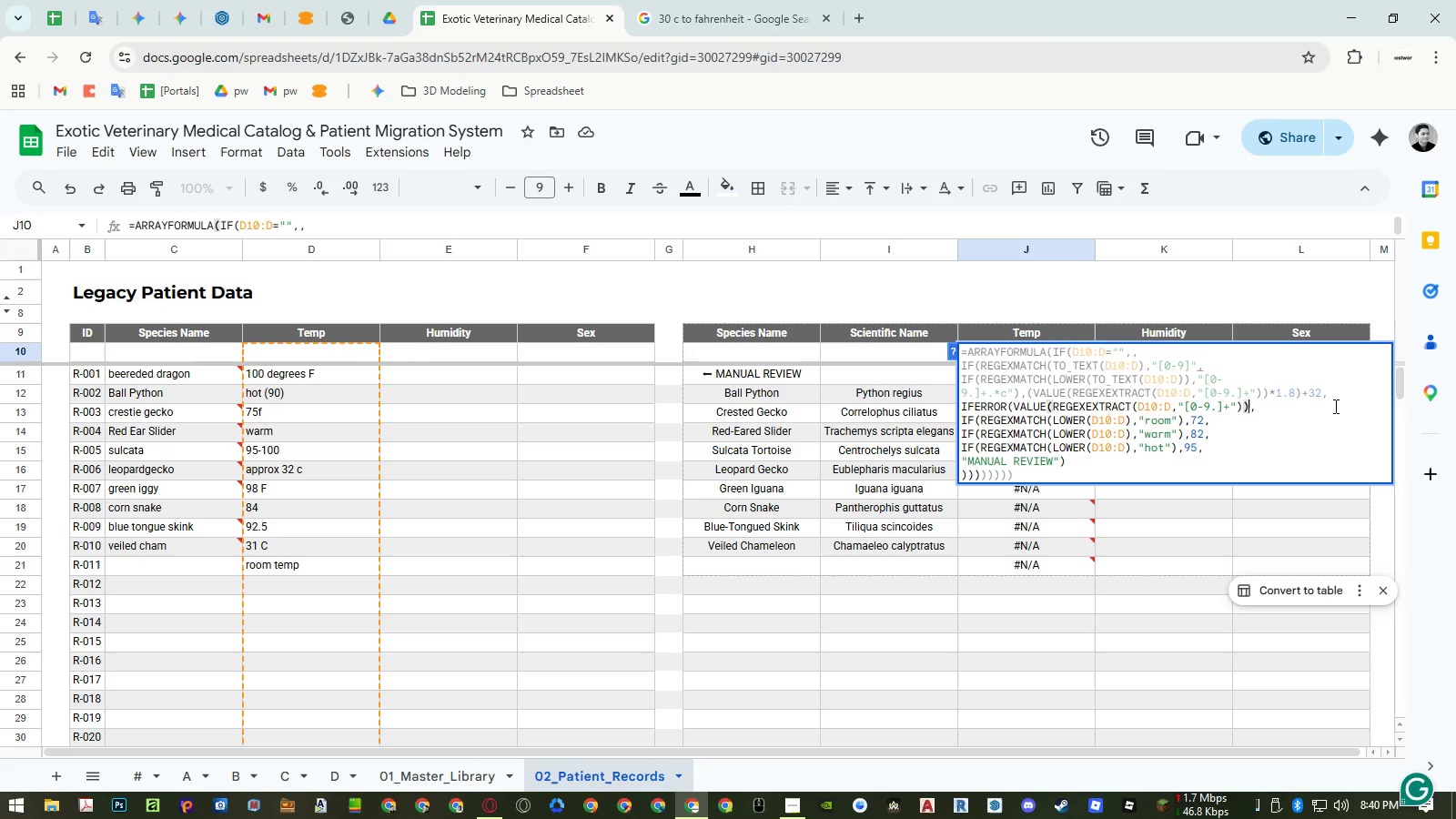 
wait(18.89)
 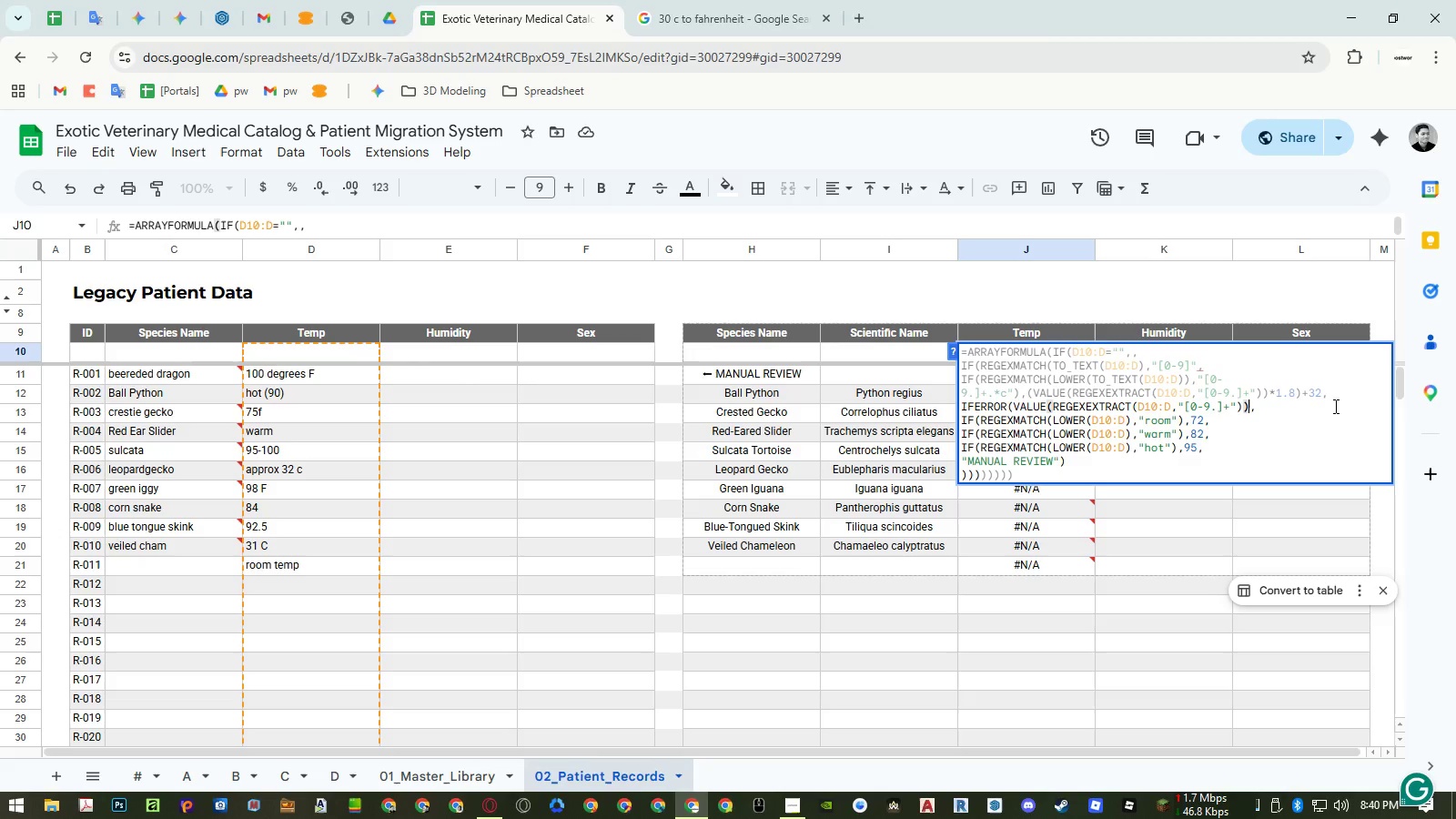 
left_click_drag(start_coordinate=[1145, 377], to_coordinate=[1091, 374])
 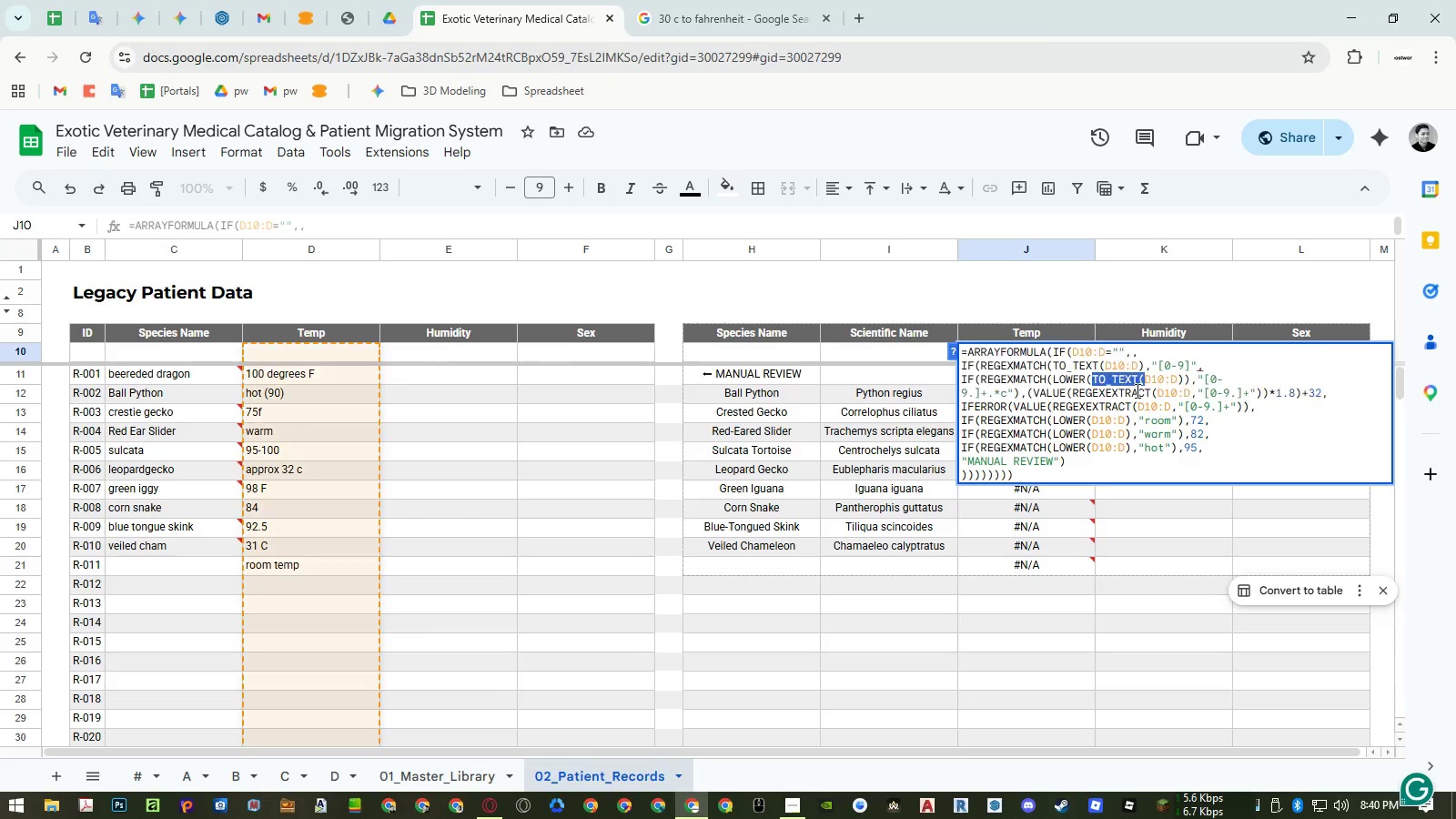 
key(Control+ControlLeft)
 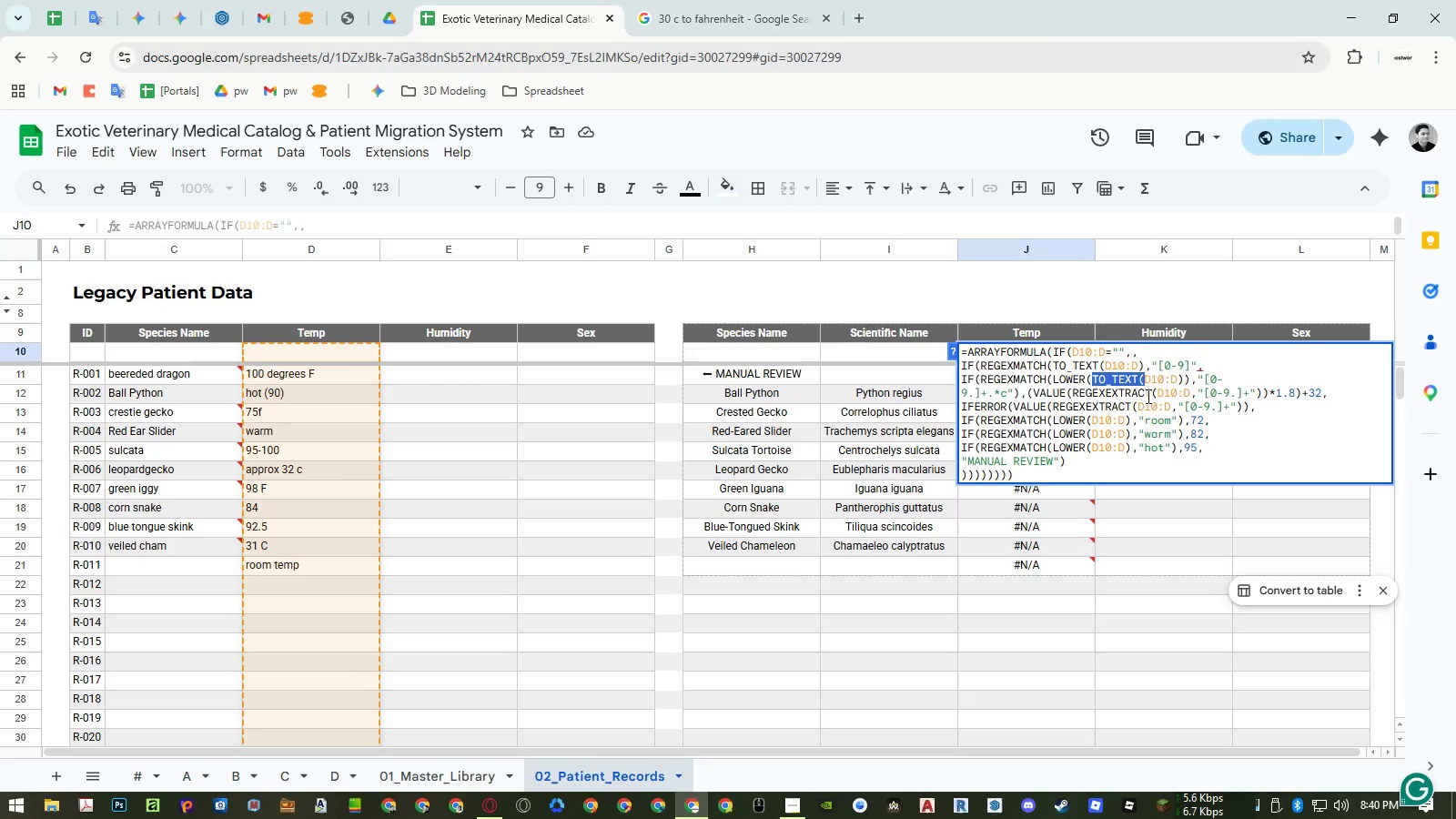 
key(Control+C)
 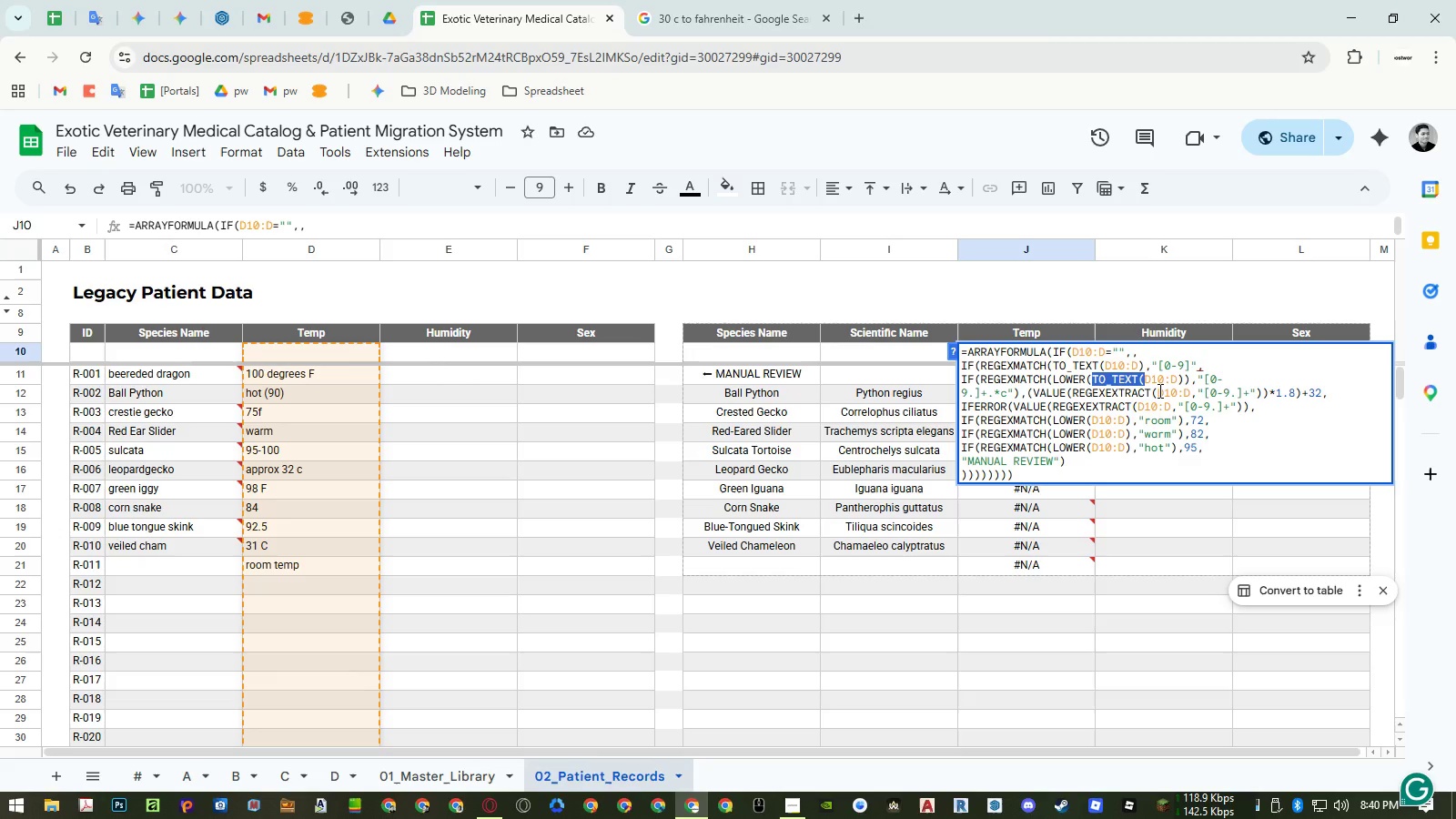 
left_click([1158, 390])
 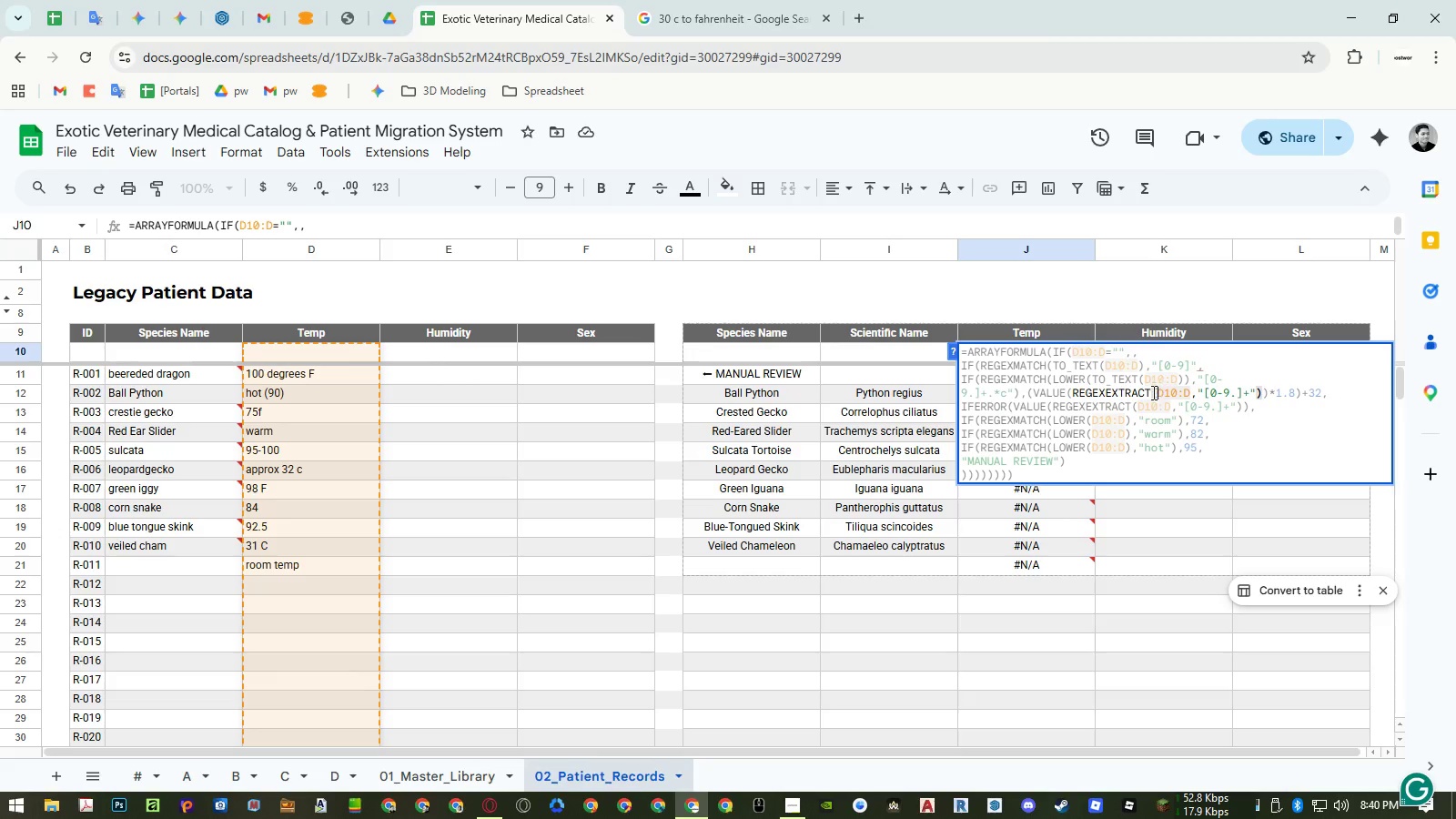 
key(Control+ControlLeft)
 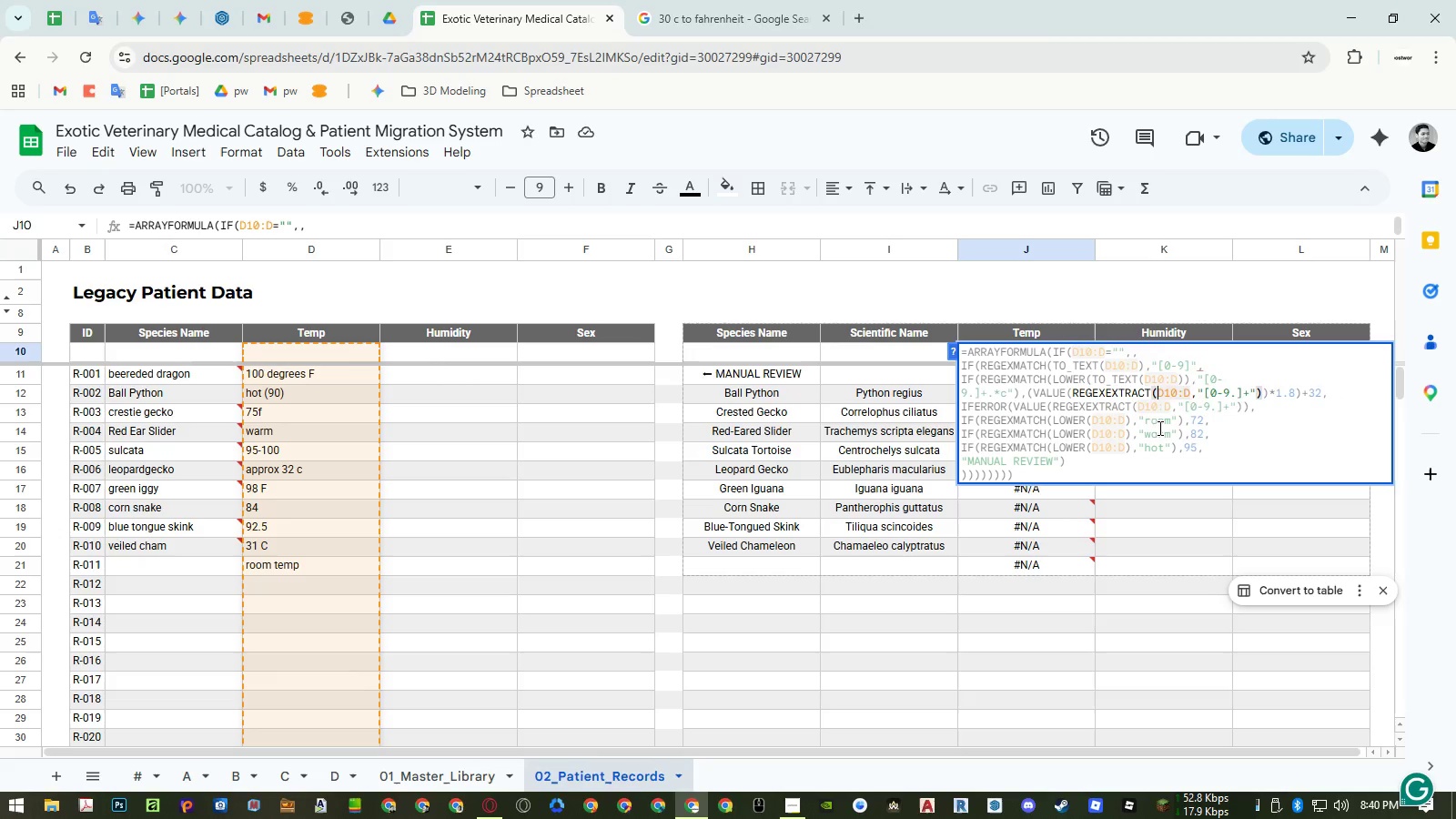 
key(Control+Shift+ShiftLeft)
 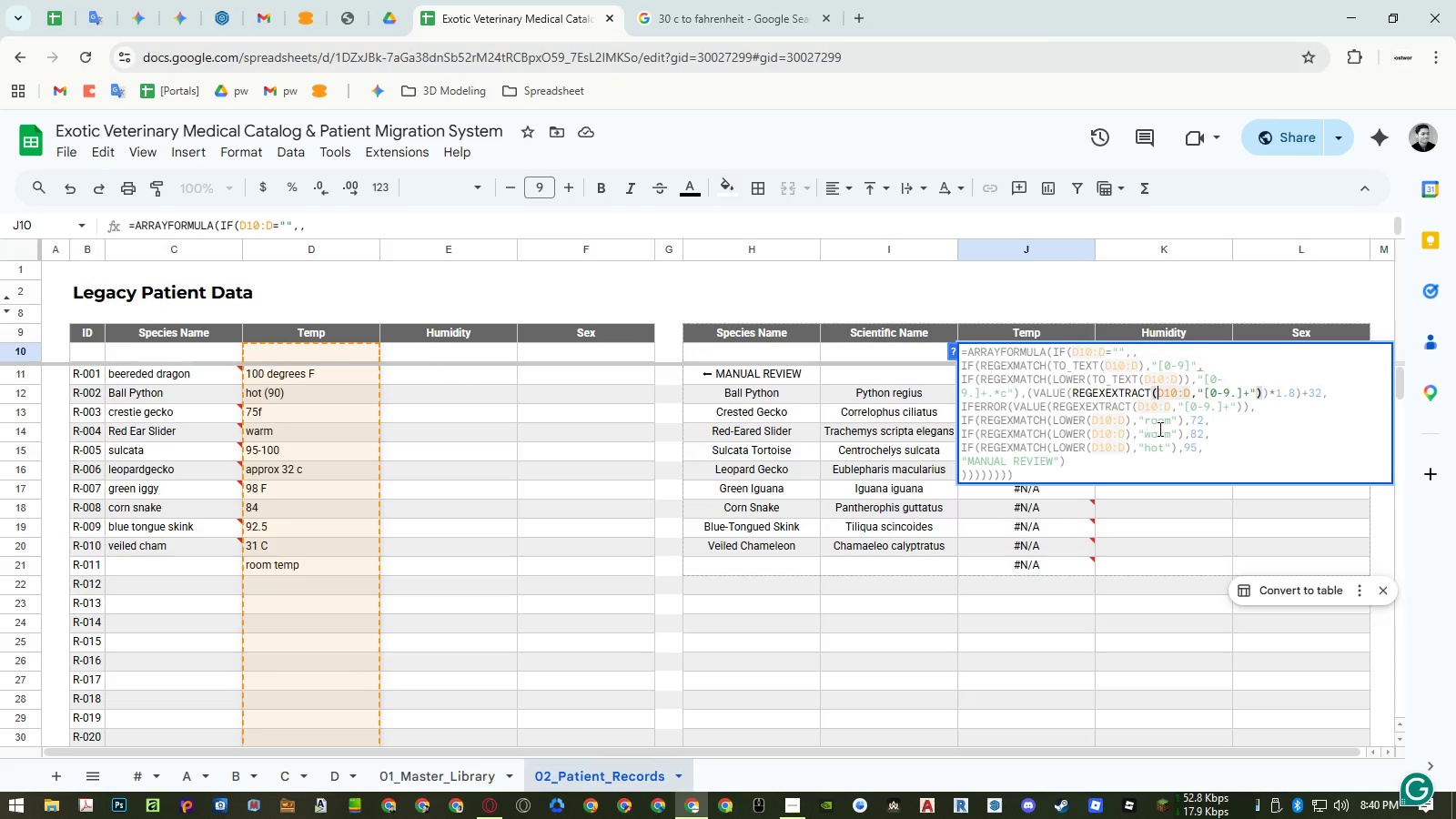 
key(Control+Shift+V)
 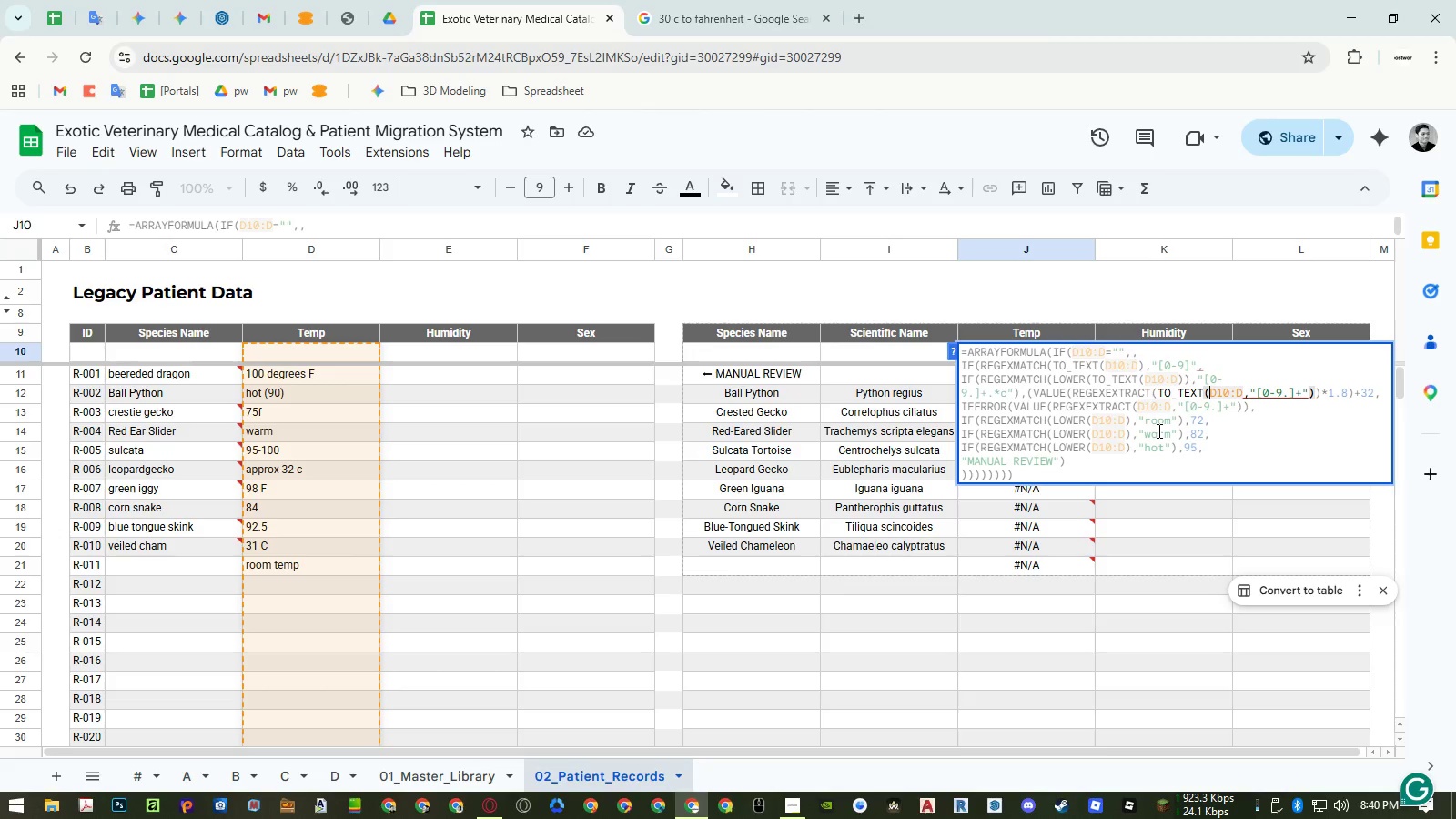 
wait(17.8)
 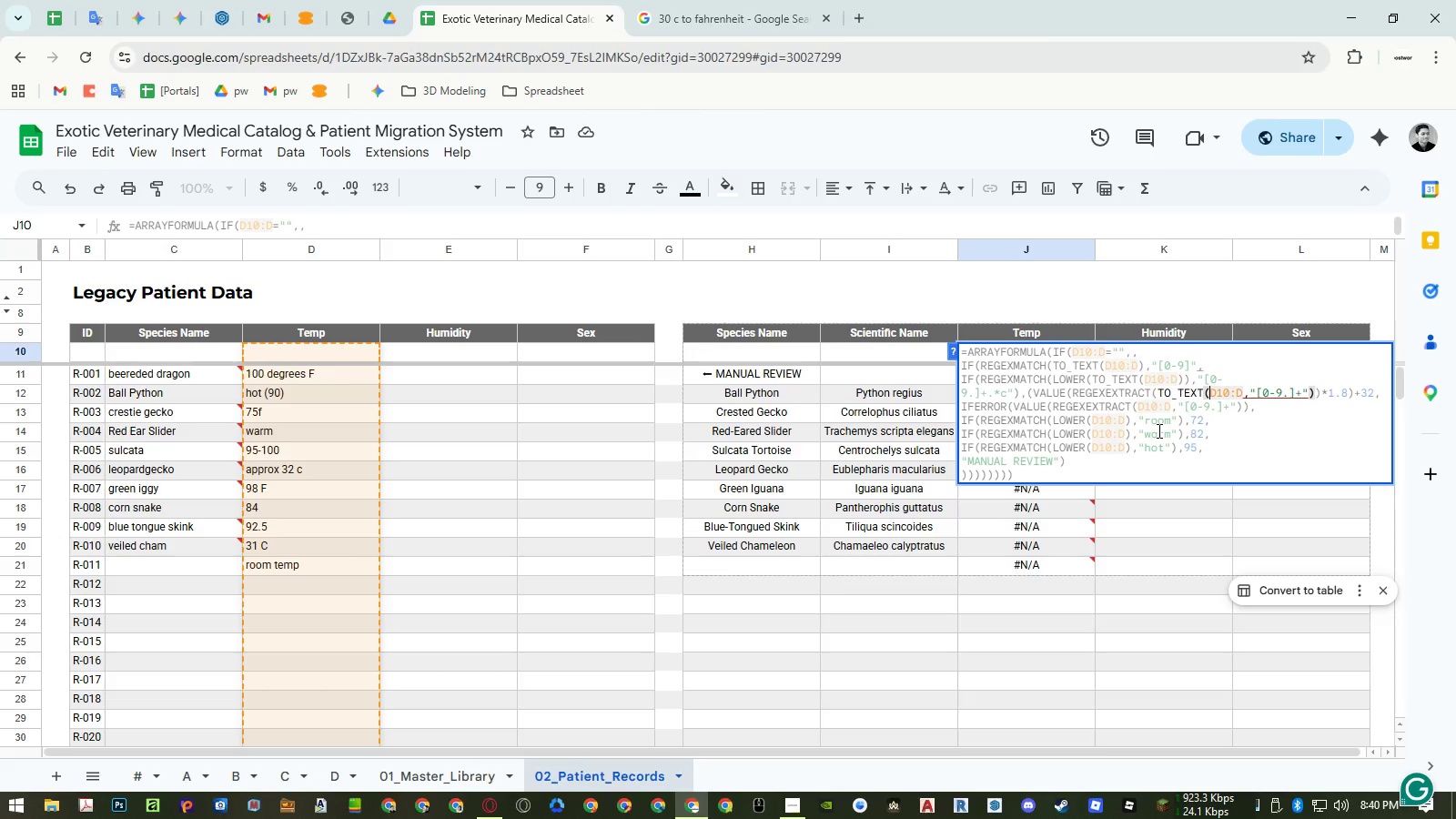 
left_click([1243, 392])
 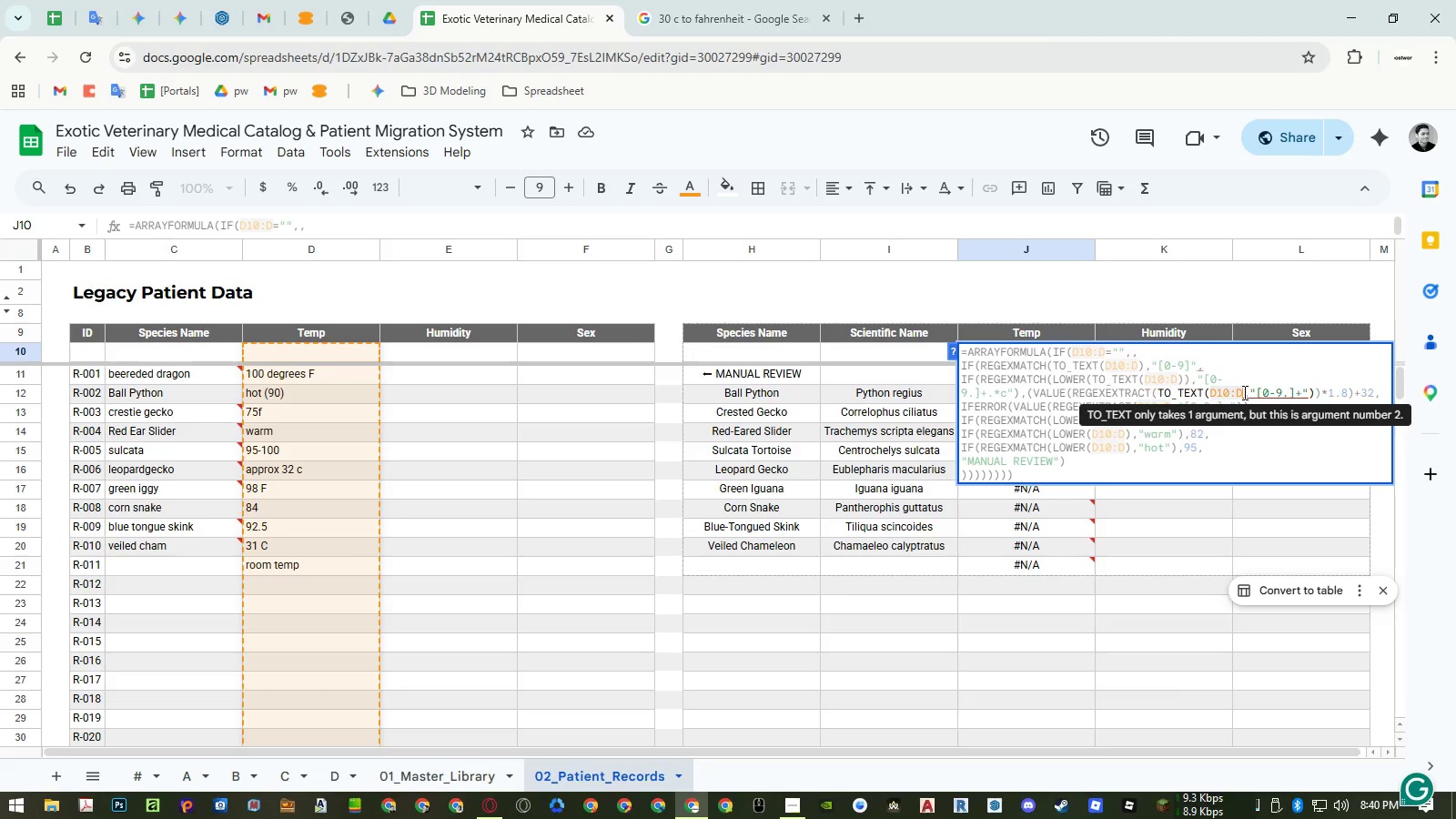 
wait(6.41)
 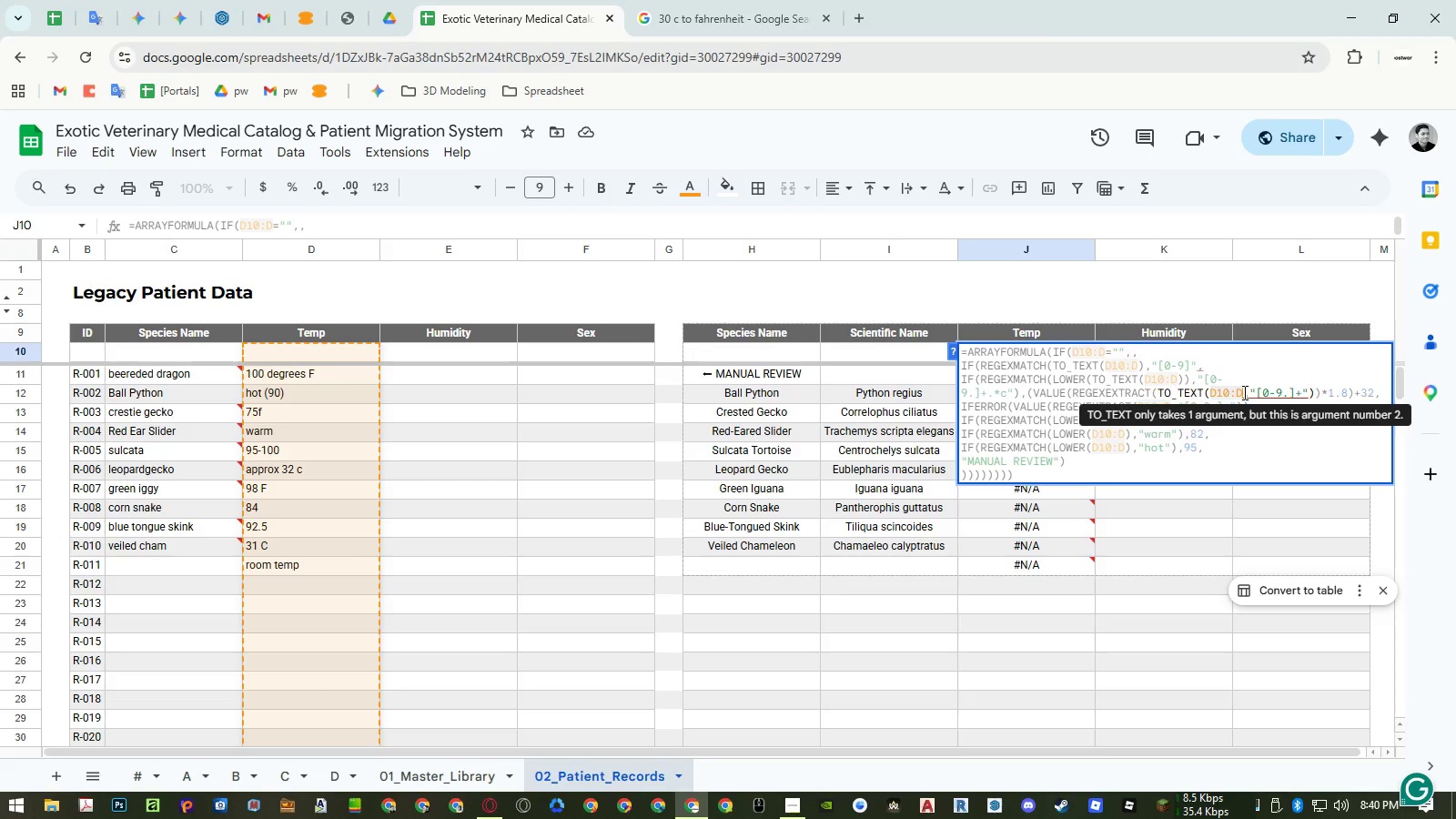 
key(Shift+0)
 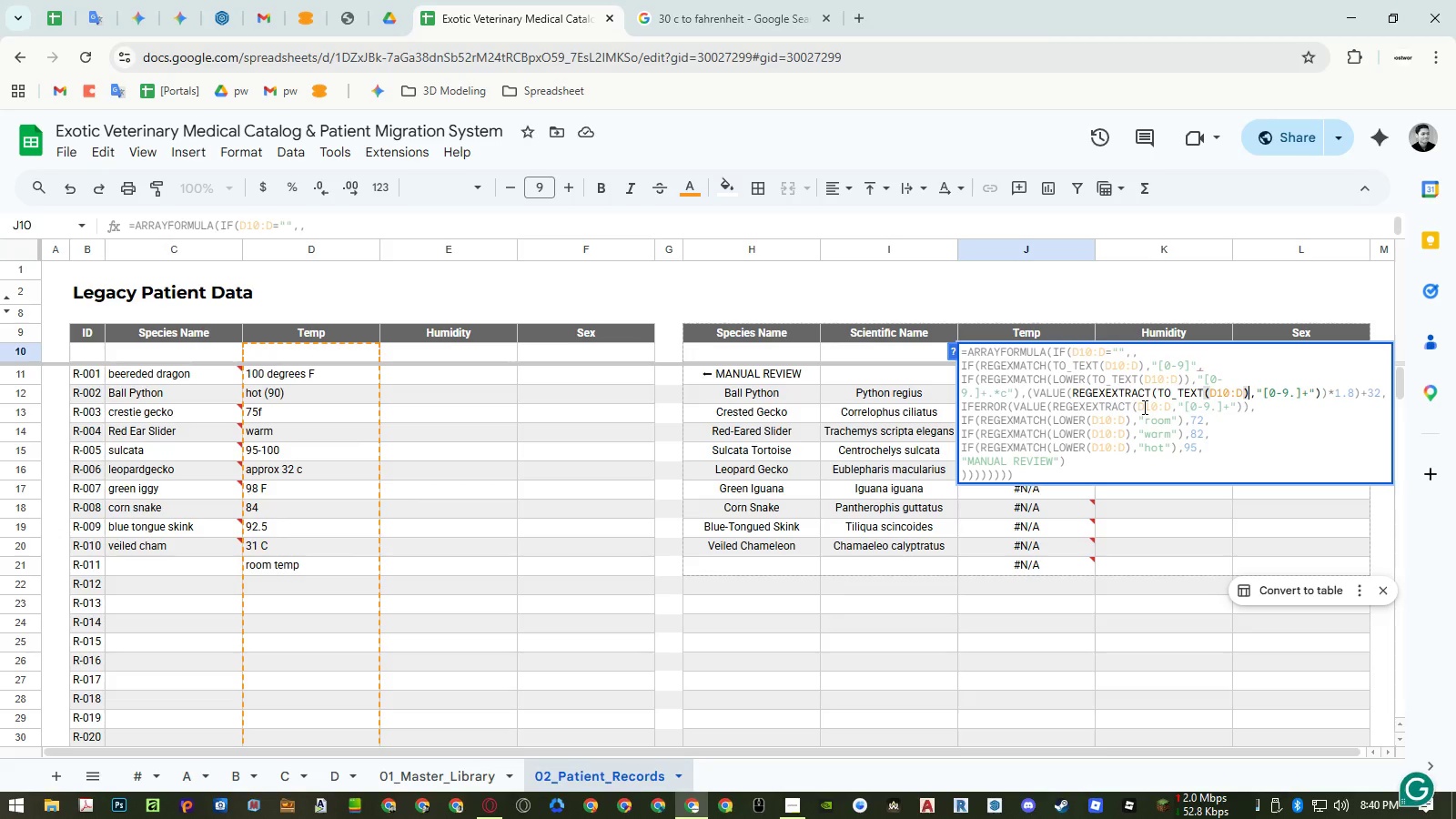 
left_click([1139, 407])
 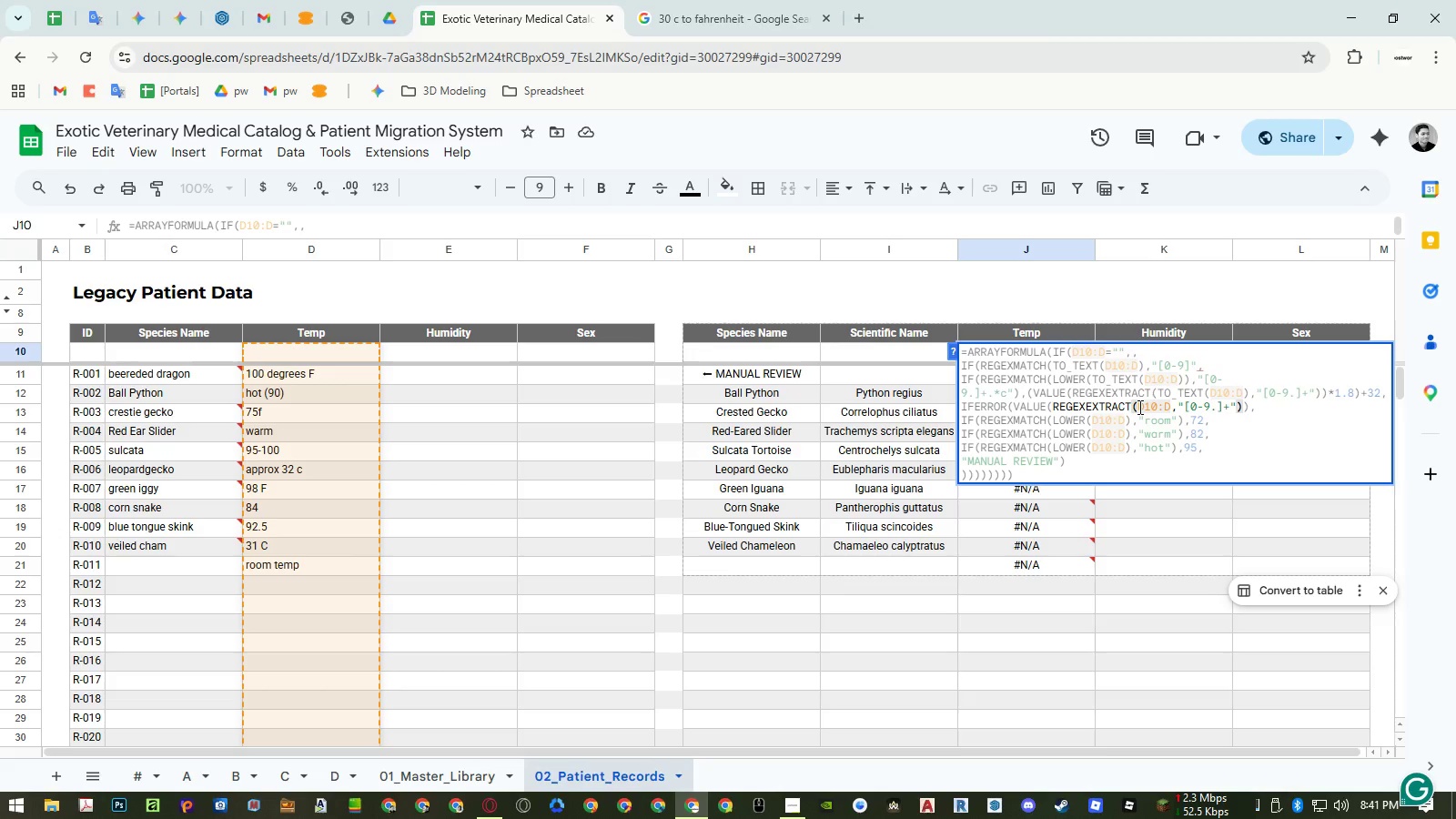 
wait(14.36)
 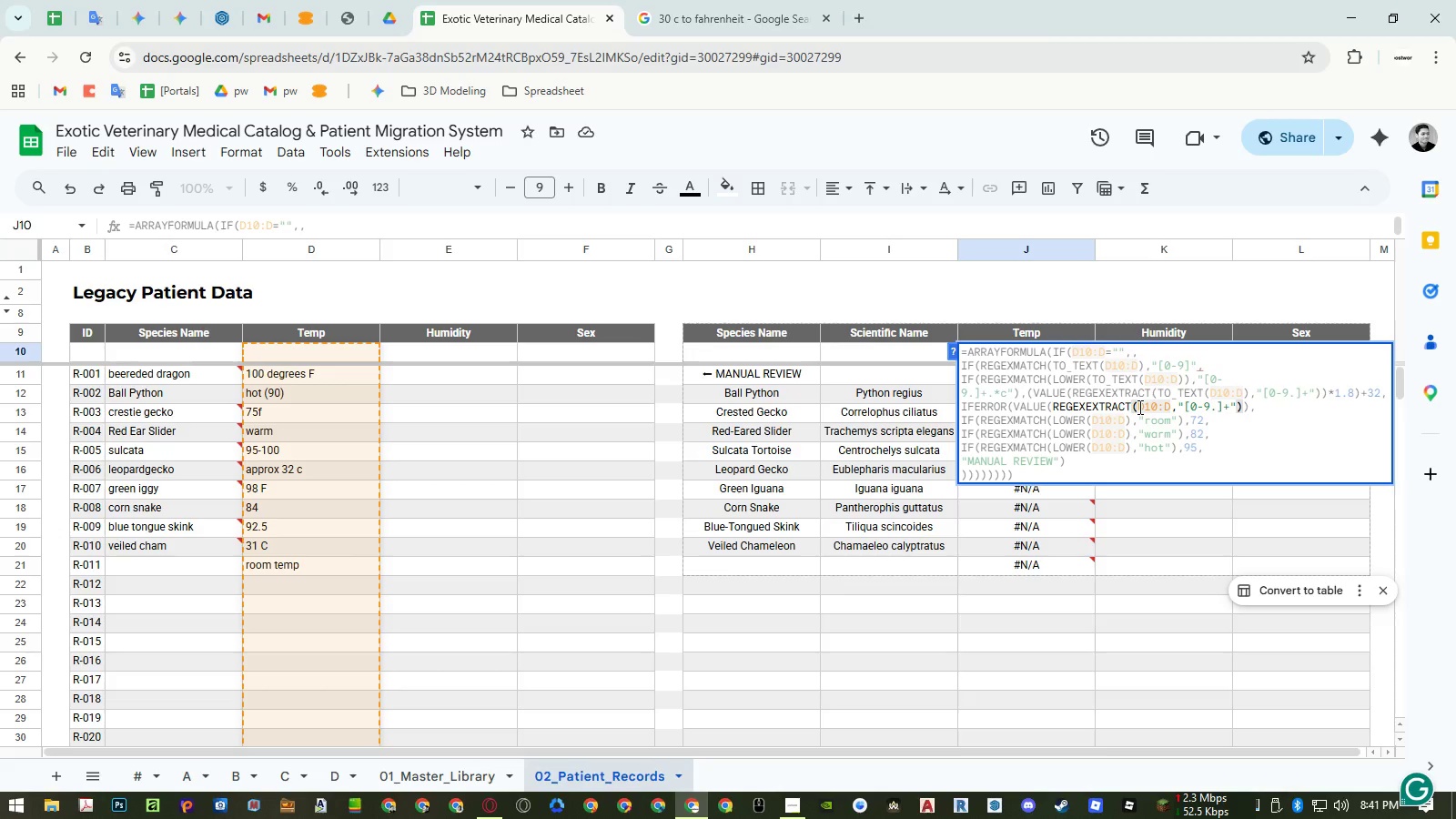 
left_click_drag(start_coordinate=[1013, 406], to_coordinate=[960, 408])
 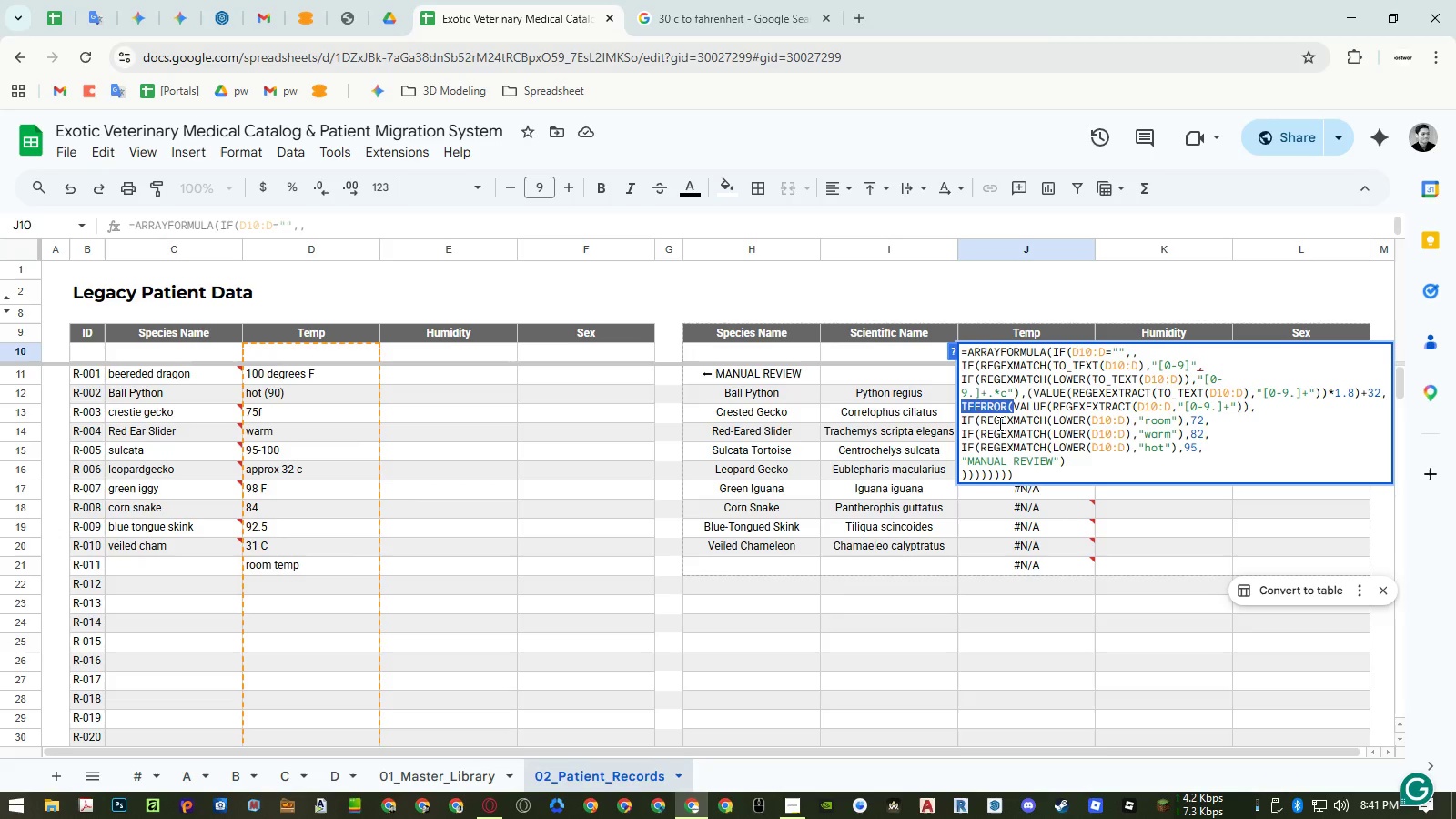 
key(Backspace)
 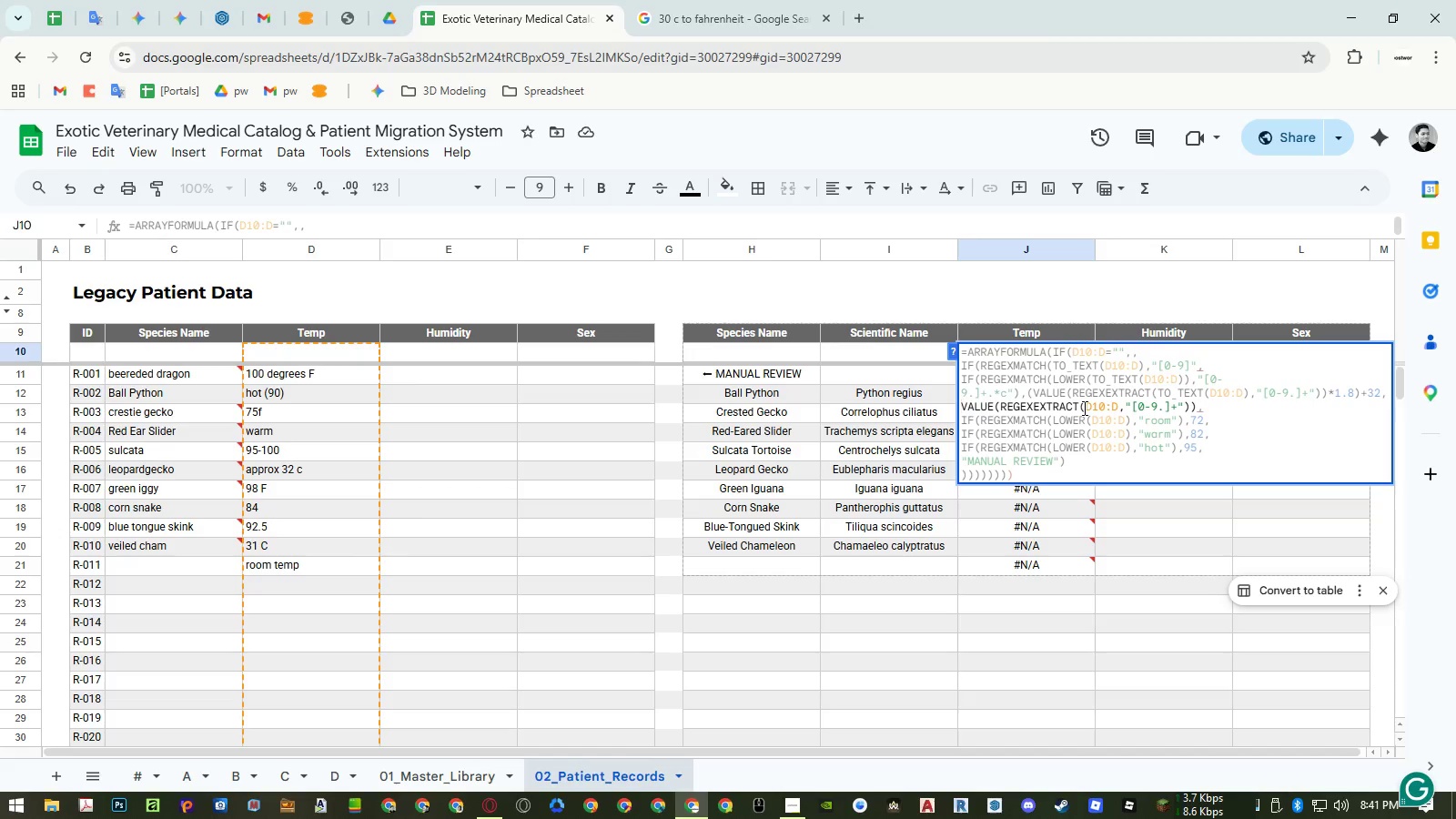 
left_click([1083, 408])
 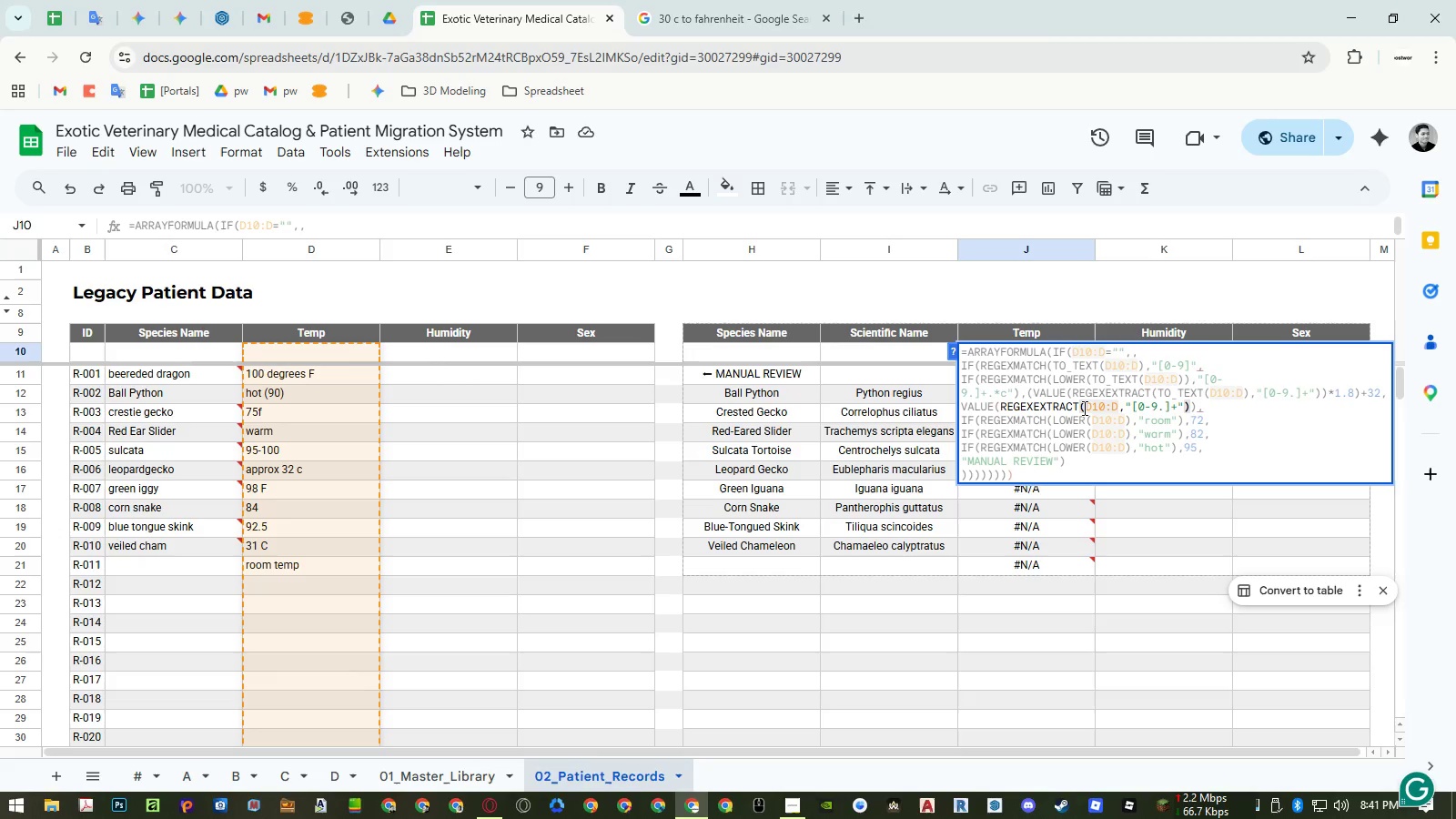 
key(Control+ControlLeft)
 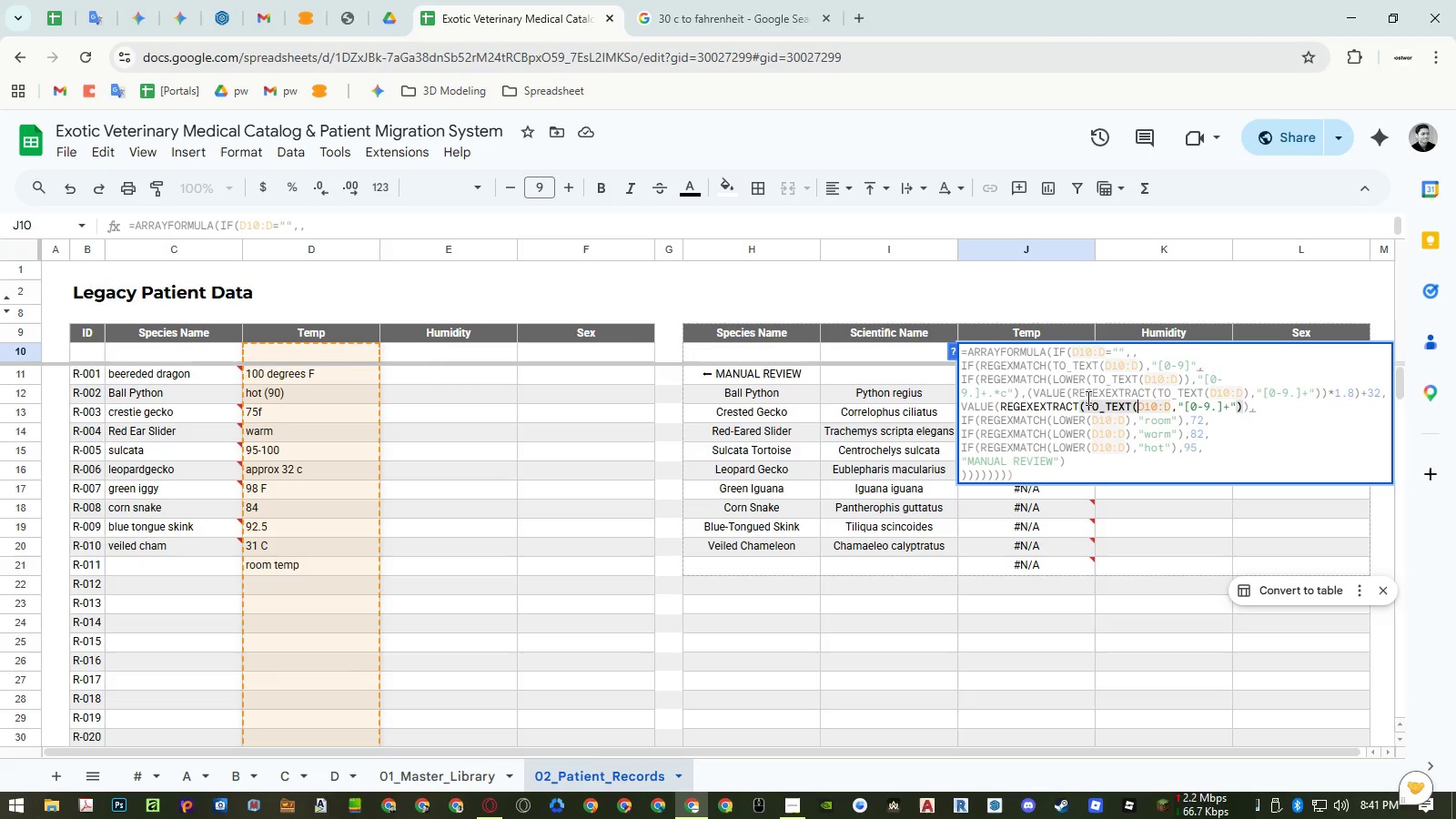 
key(Control+Shift+ShiftLeft)
 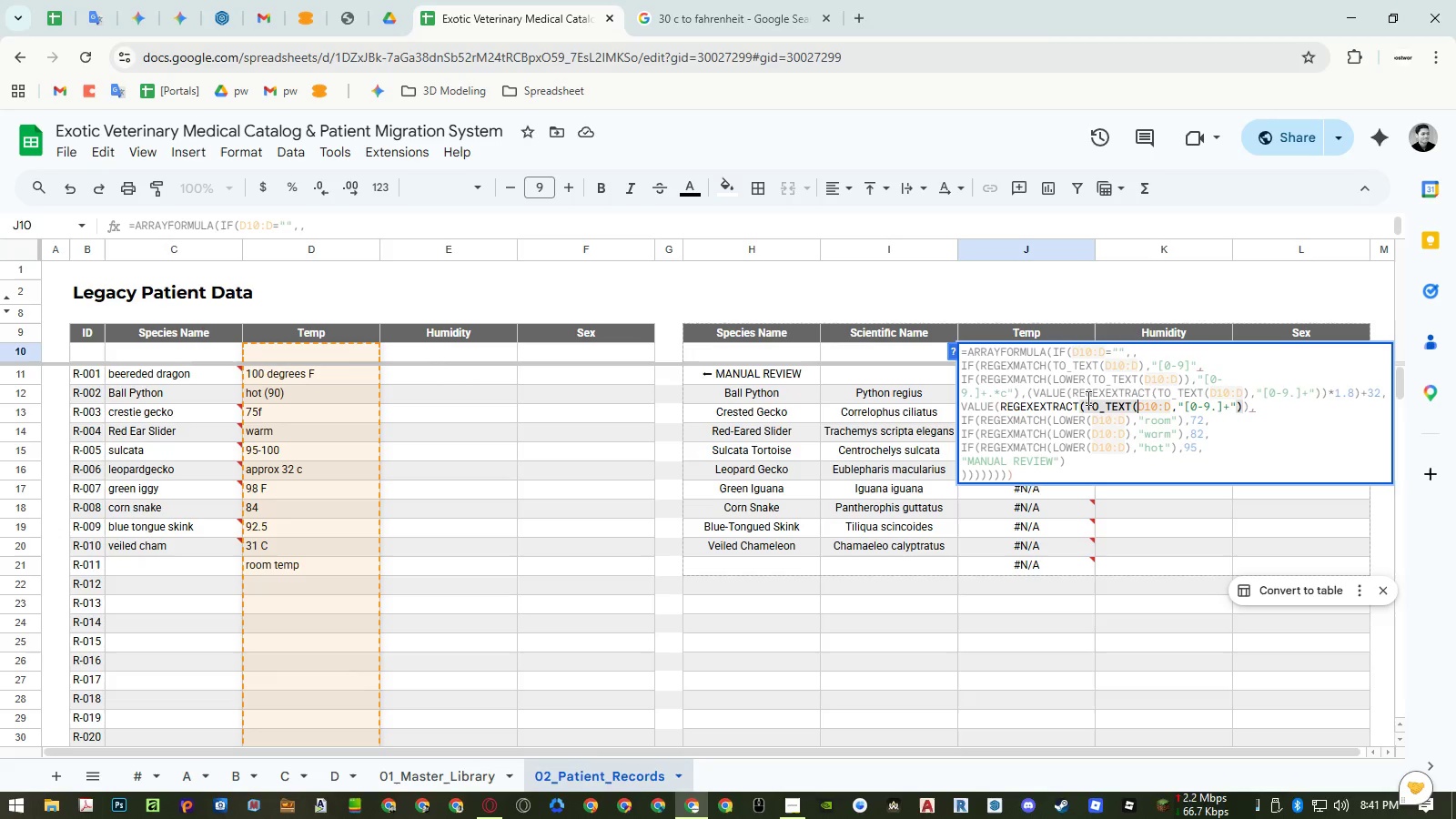 
key(Control+Shift+V)
 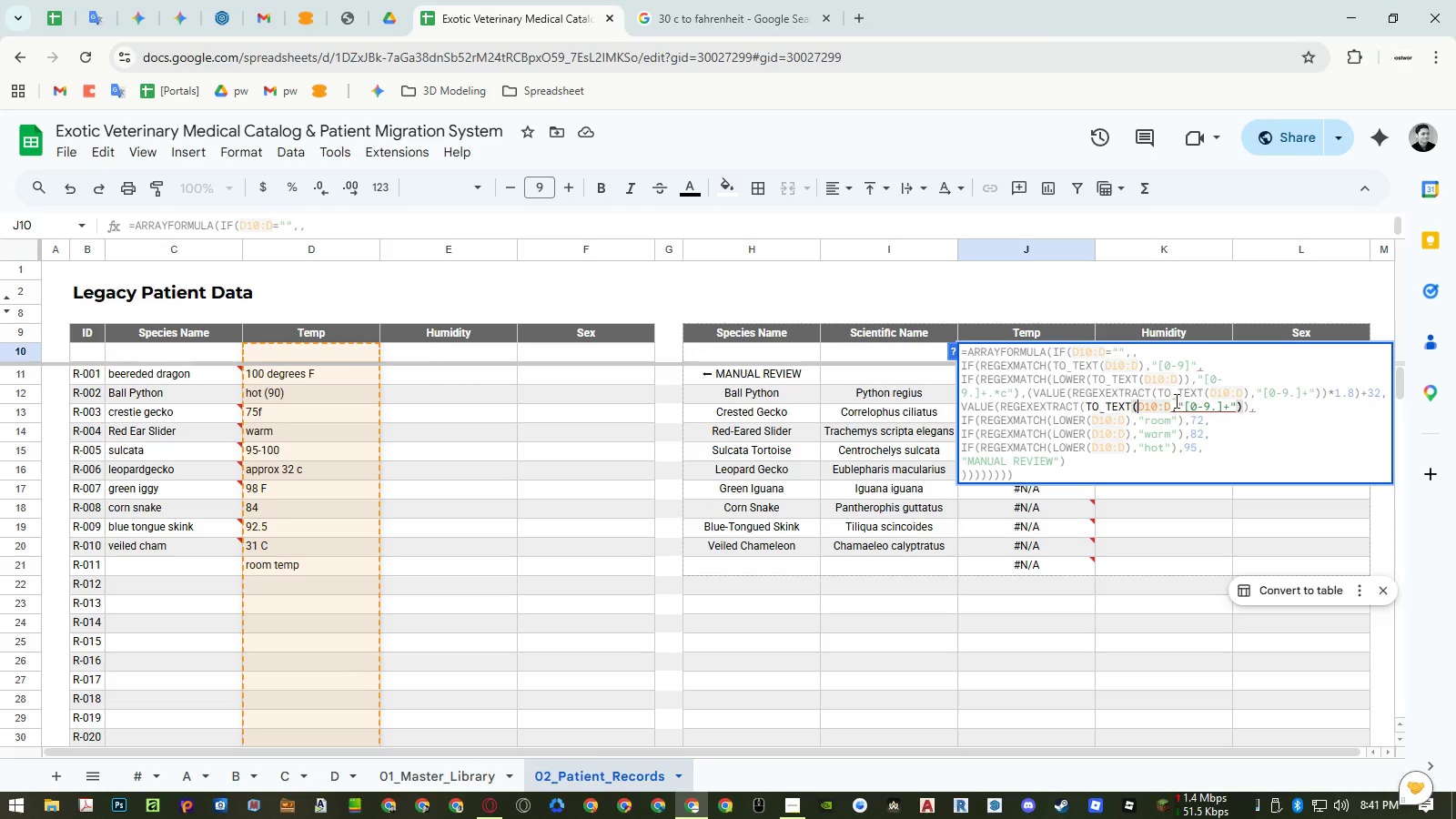 
left_click([1173, 401])
 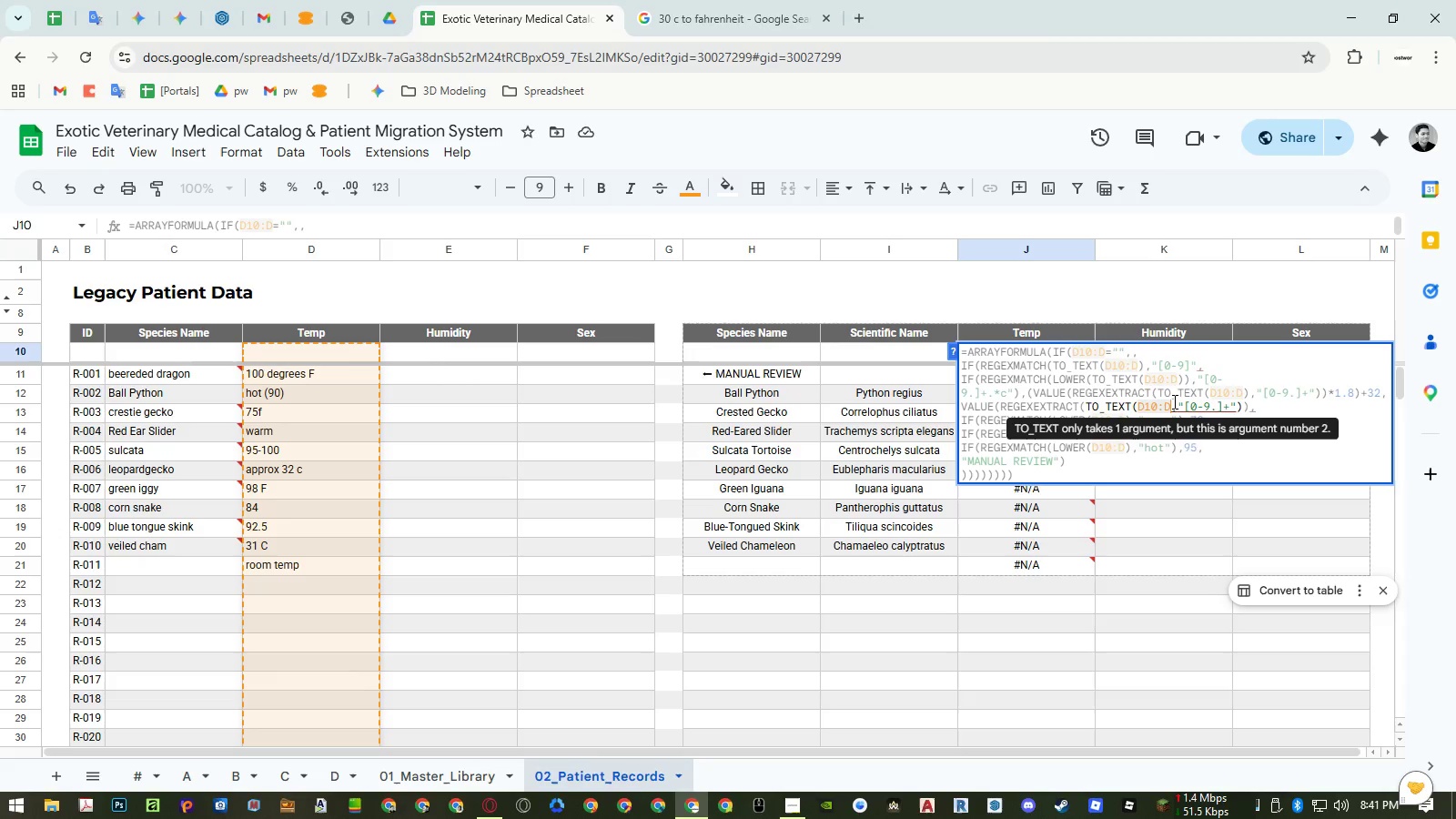 
key(Shift+0)
 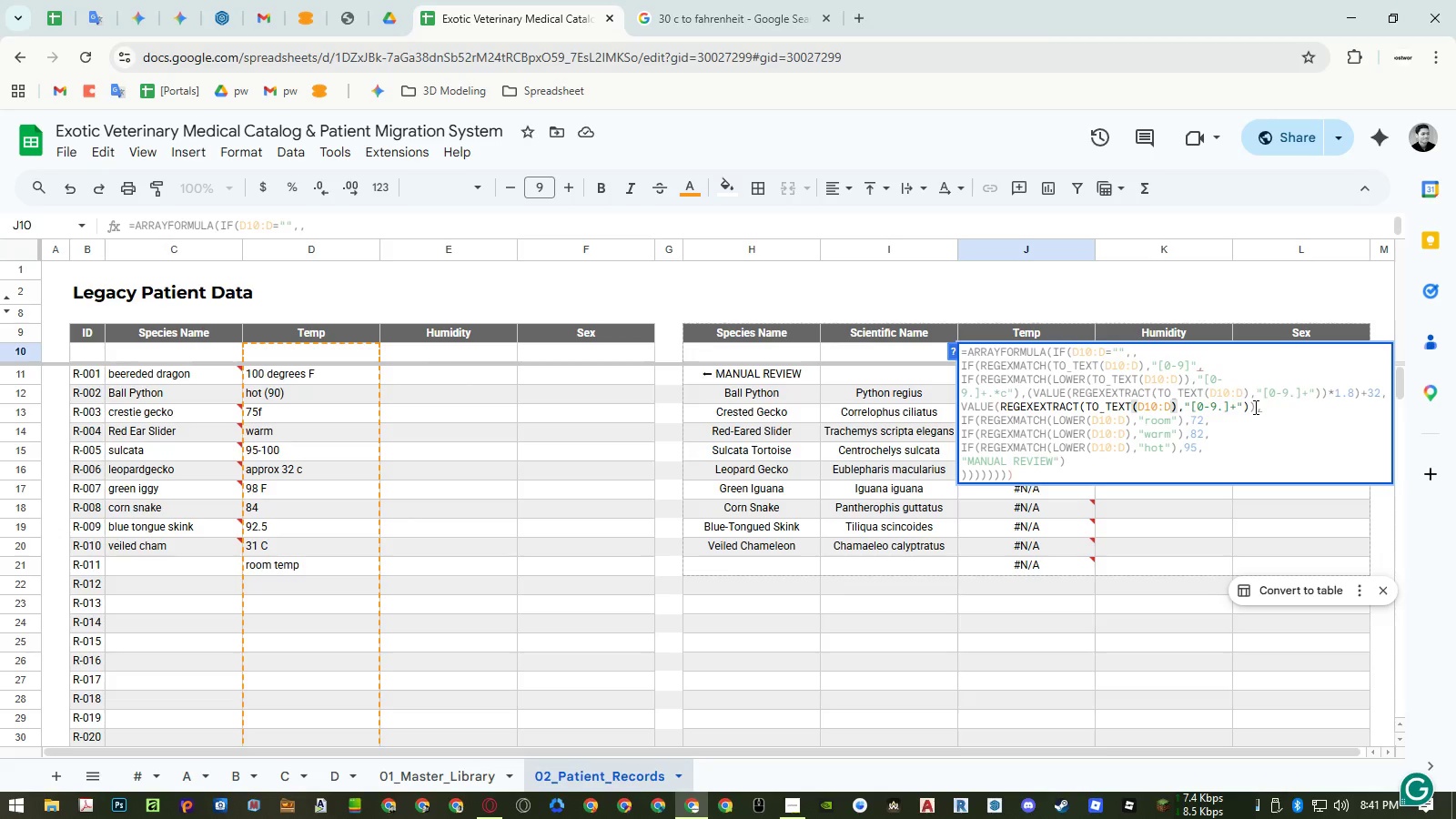 
left_click([1254, 407])
 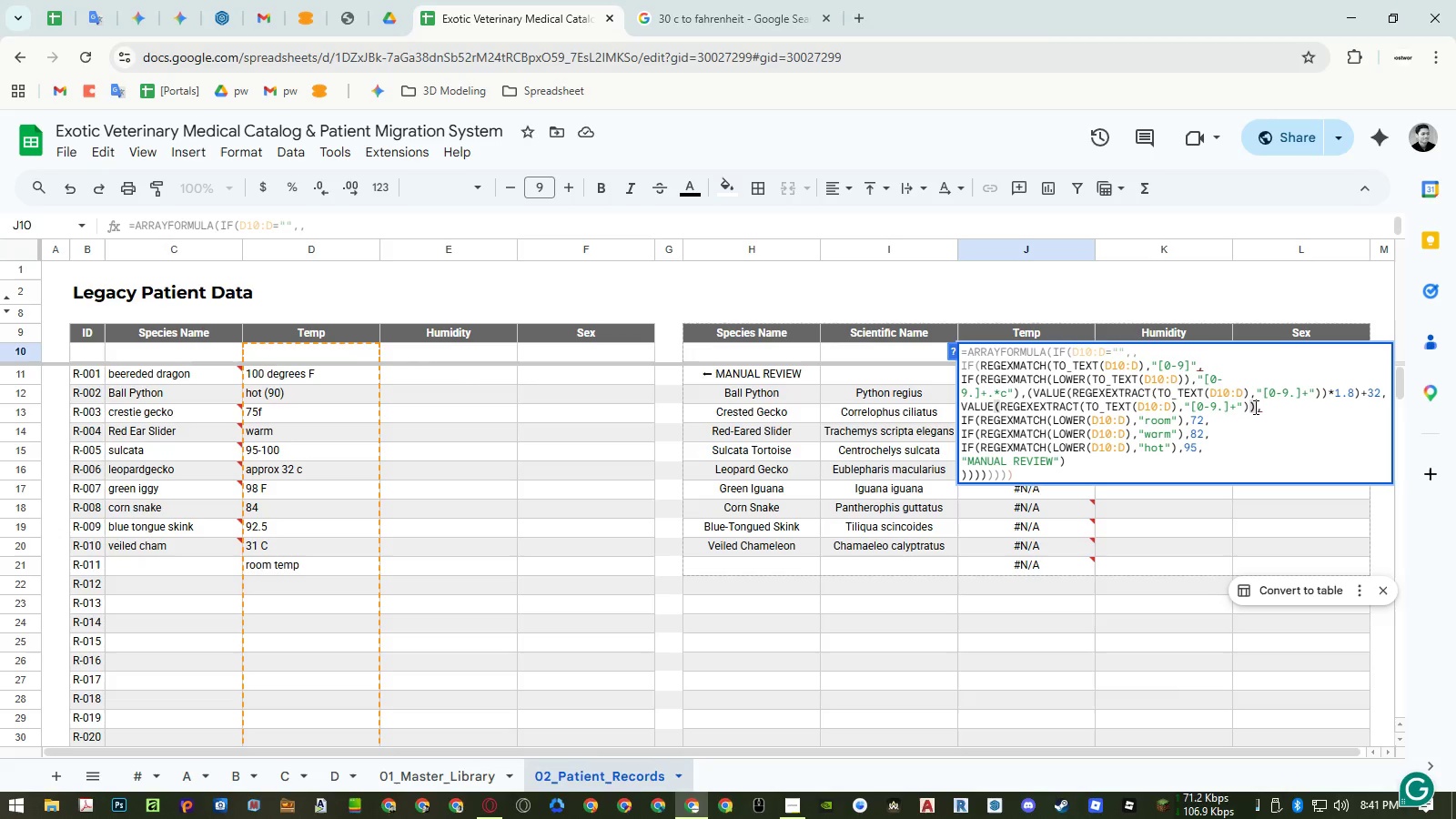 
key(Shift+0)
 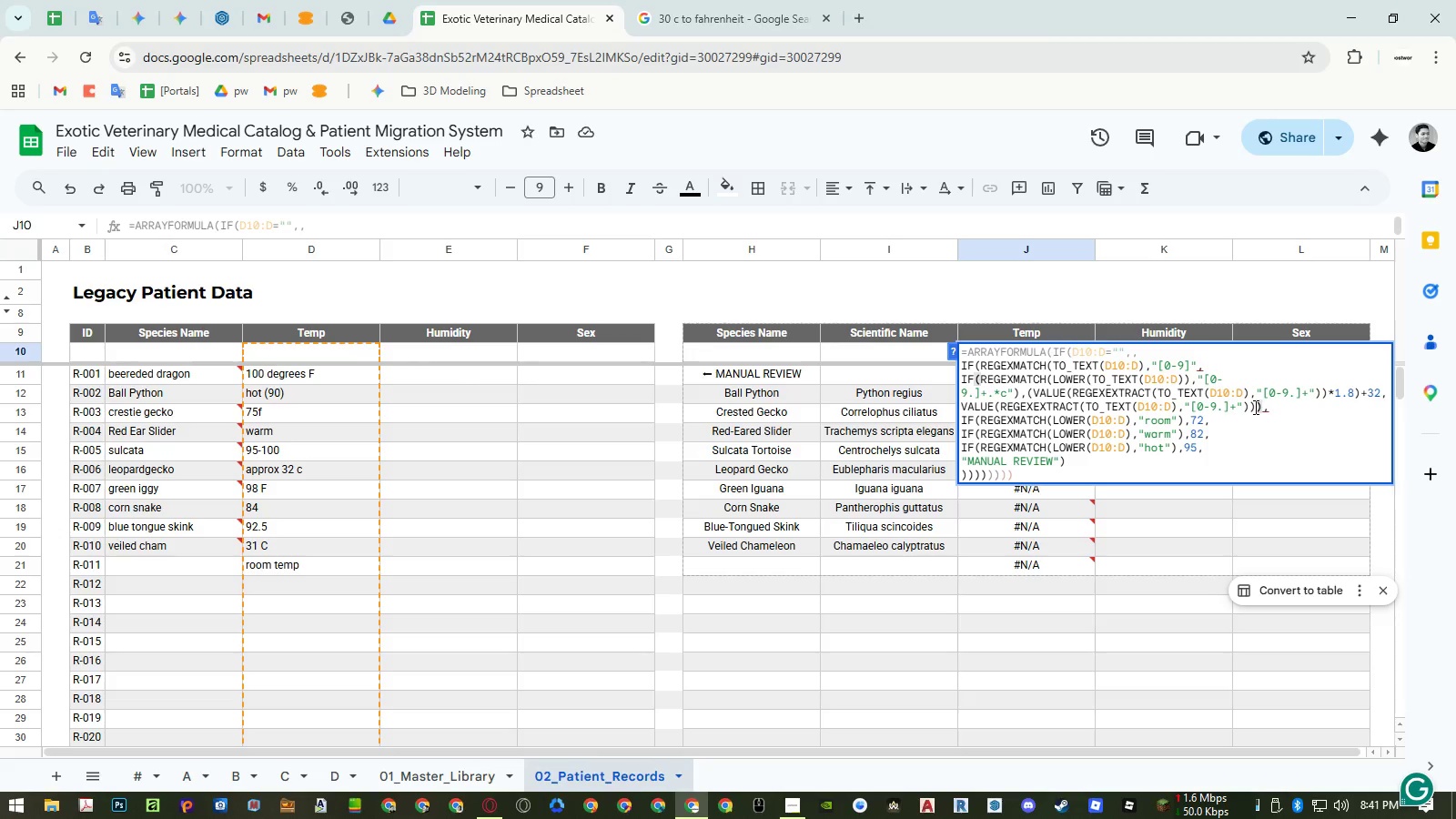 
key(Backspace)
 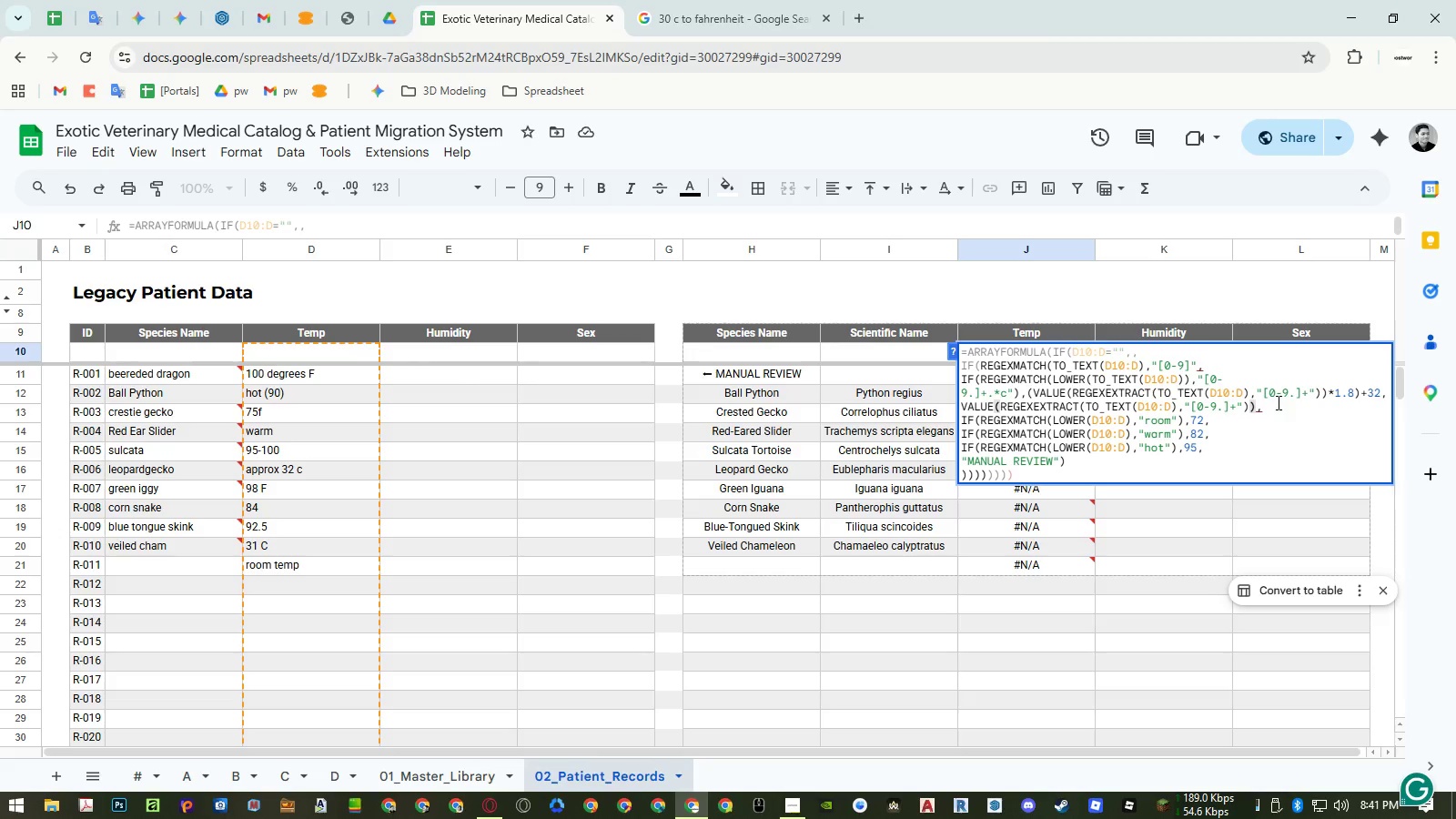 
key(Shift+0)
 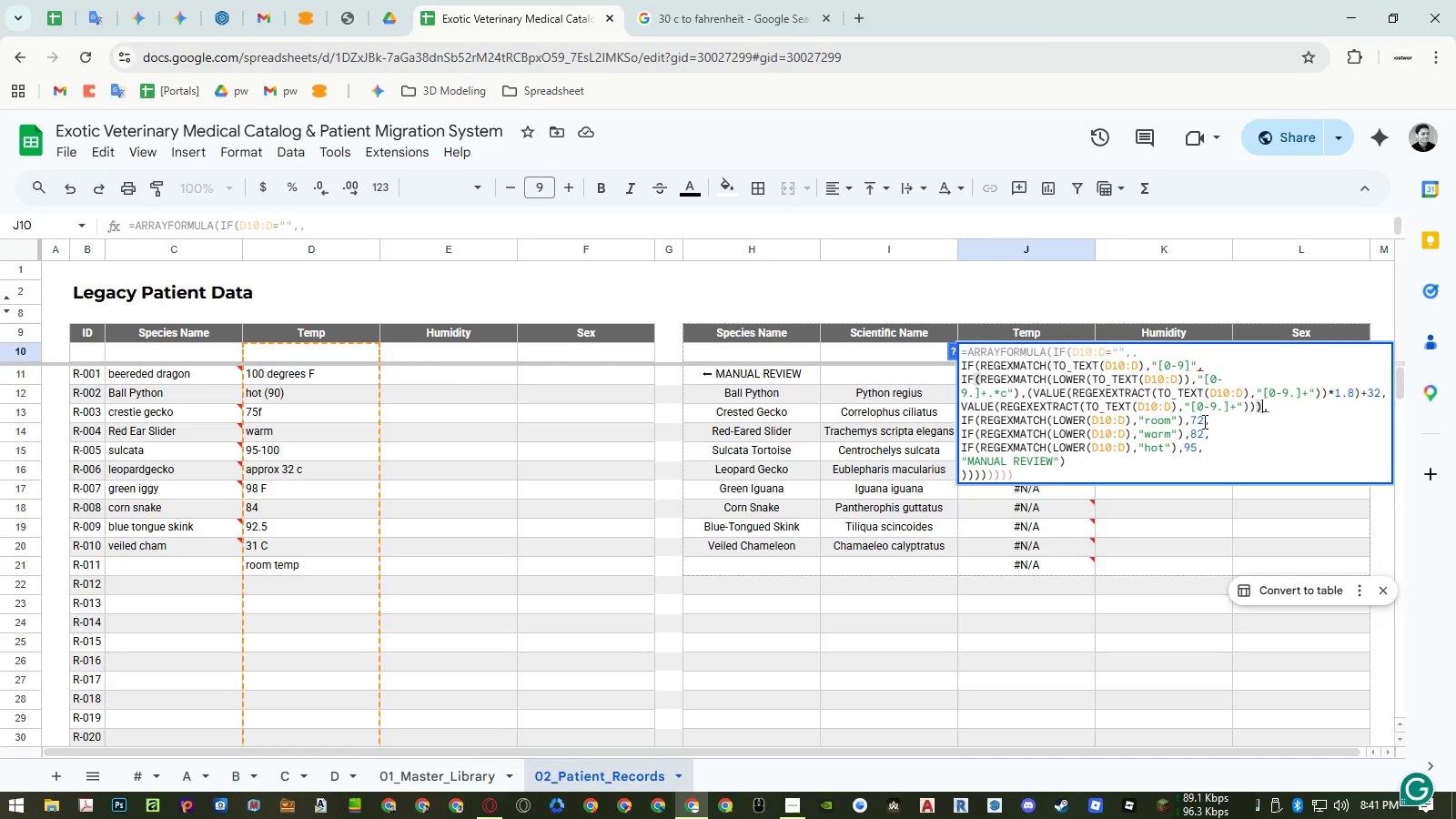 
left_click([1092, 471])
 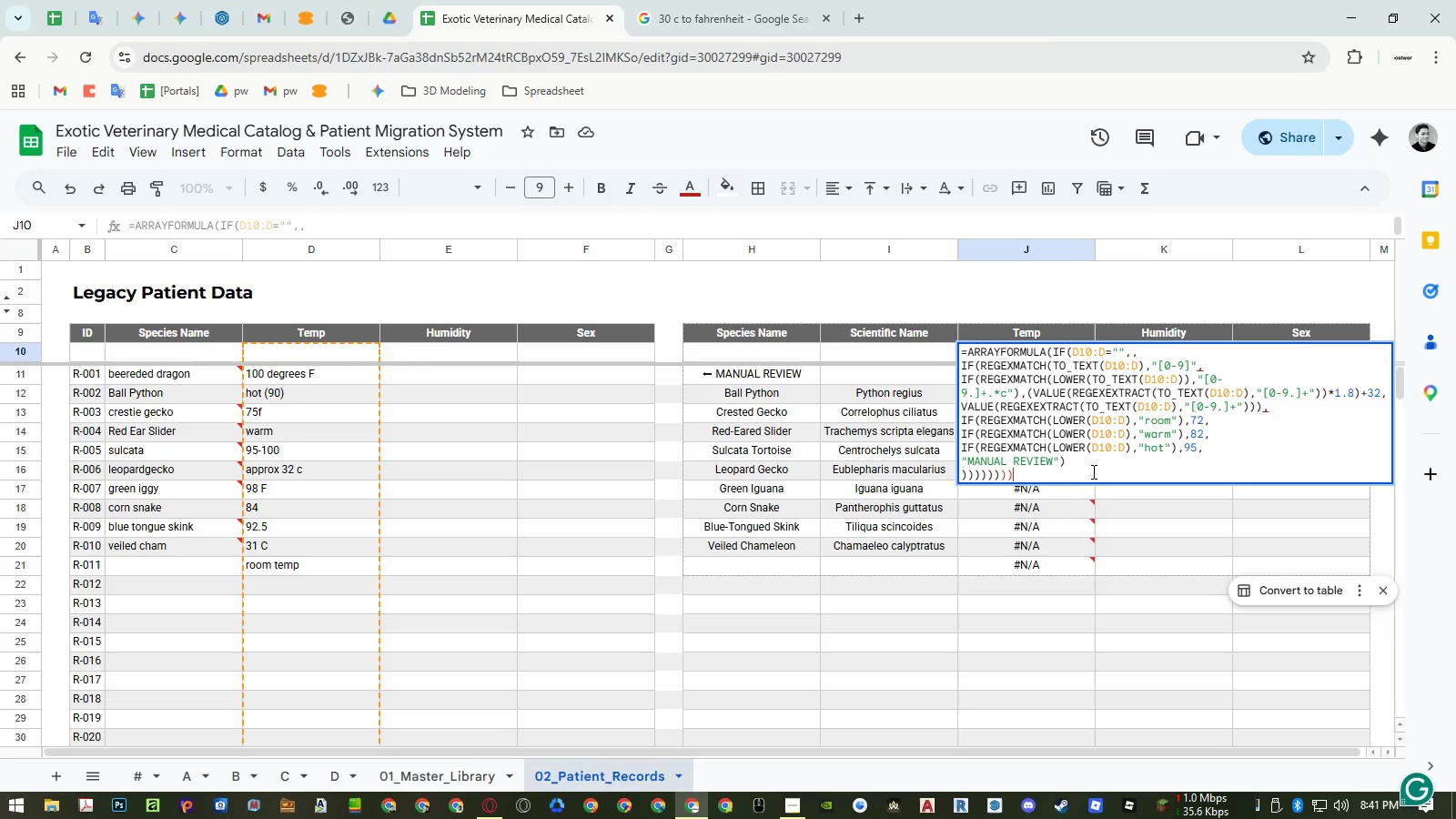 
key(Backspace)
 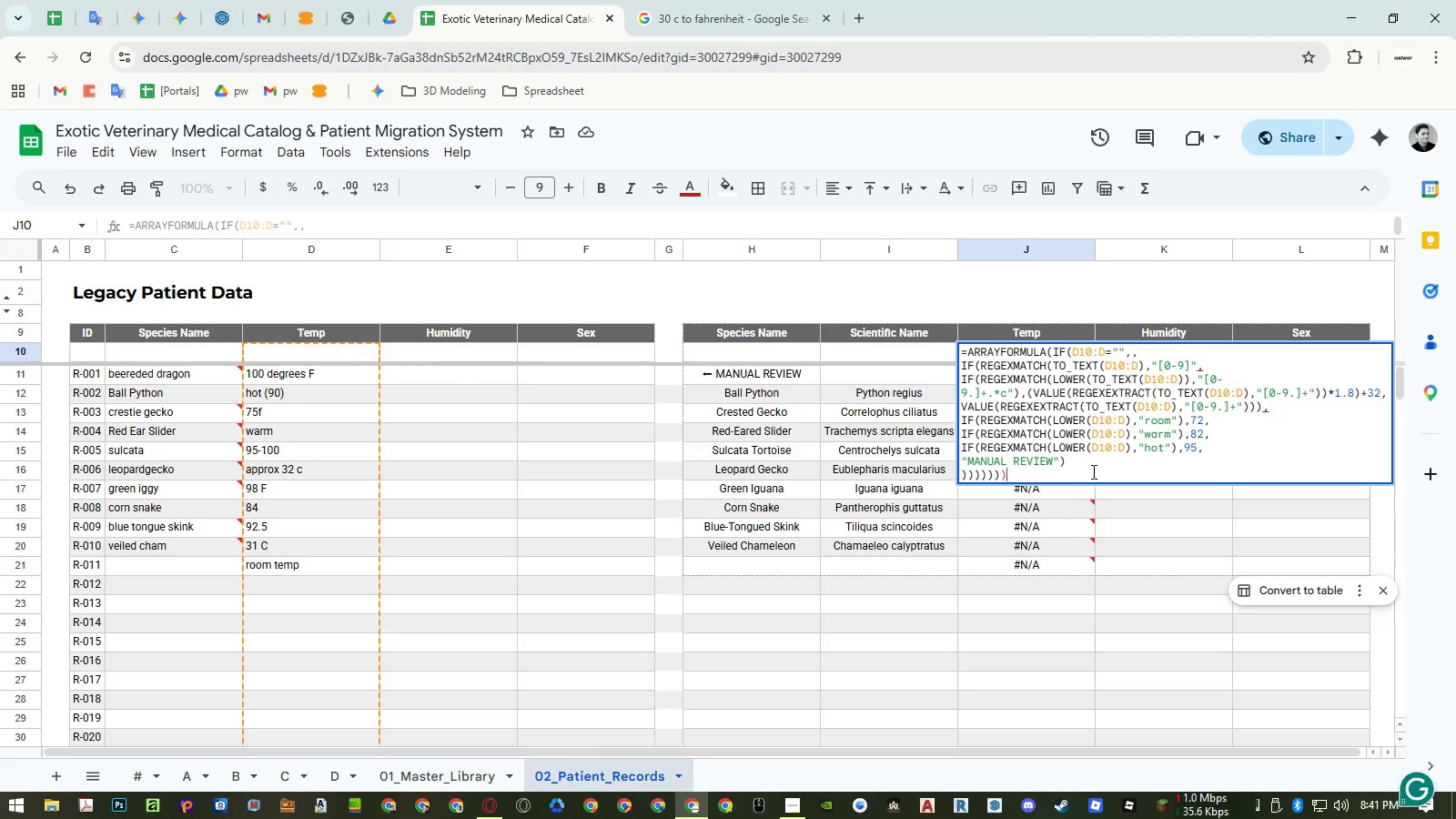 
key(Backspace)
 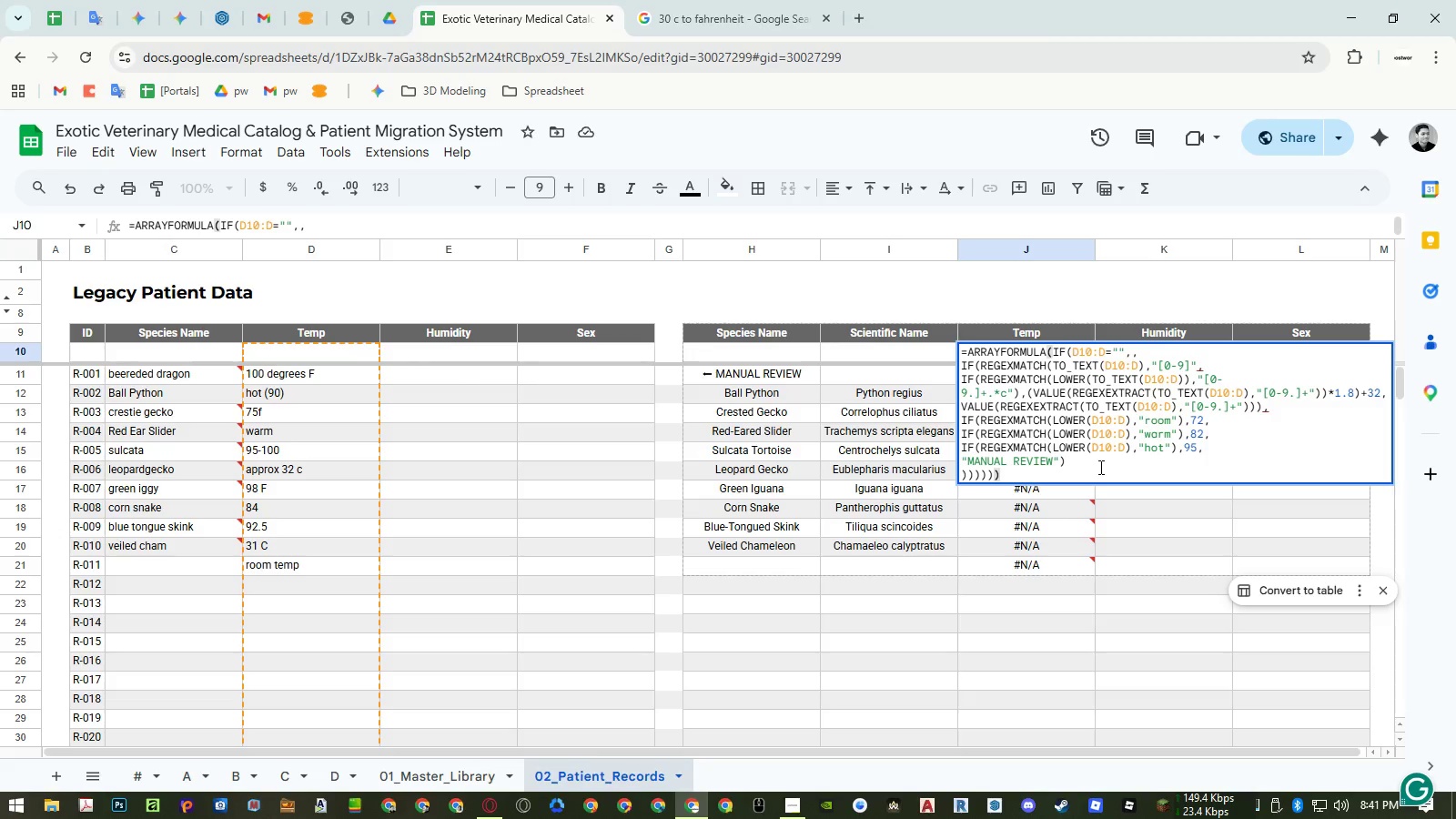 
wait(6.86)
 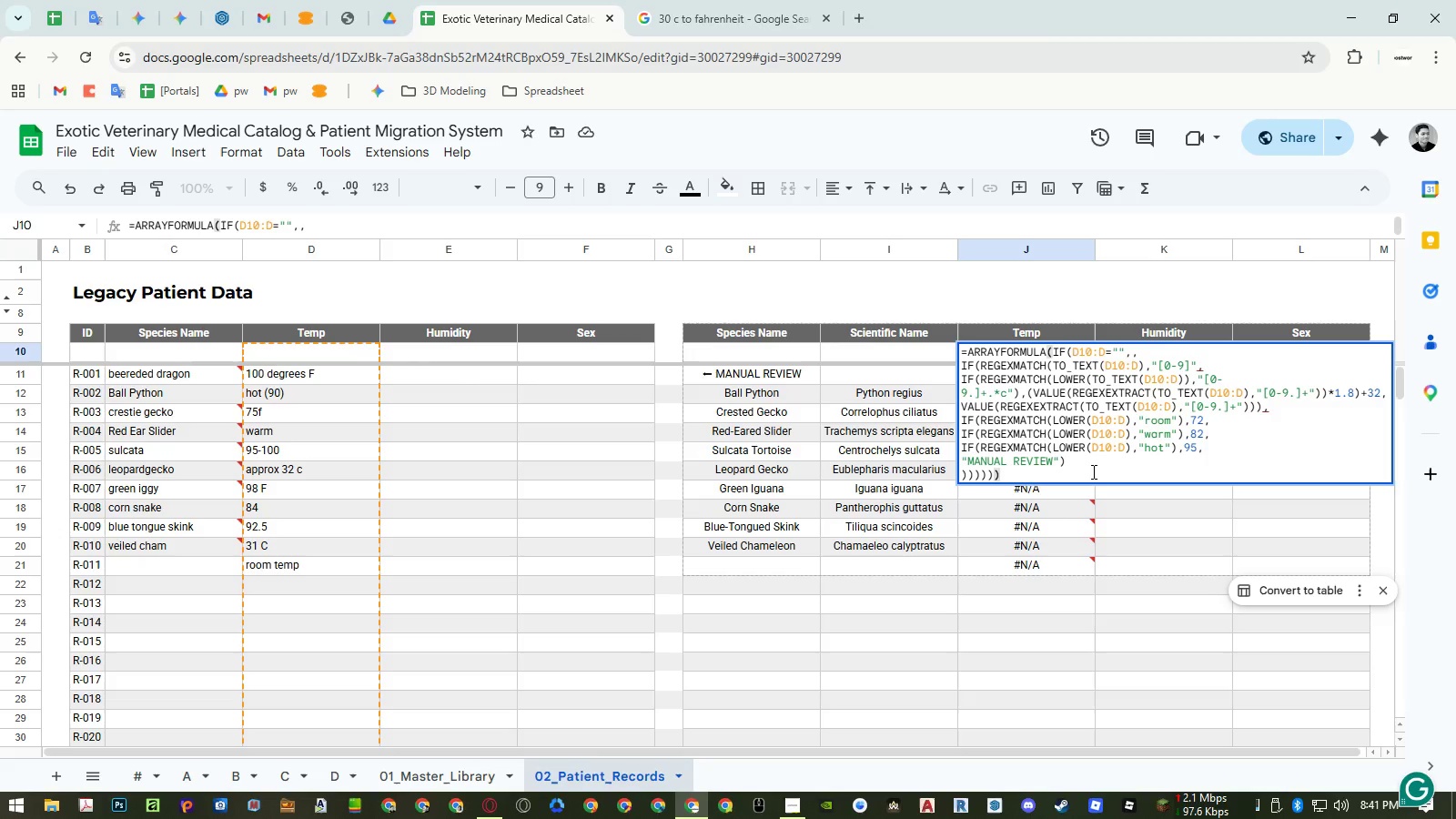 
left_click([1043, 468])
 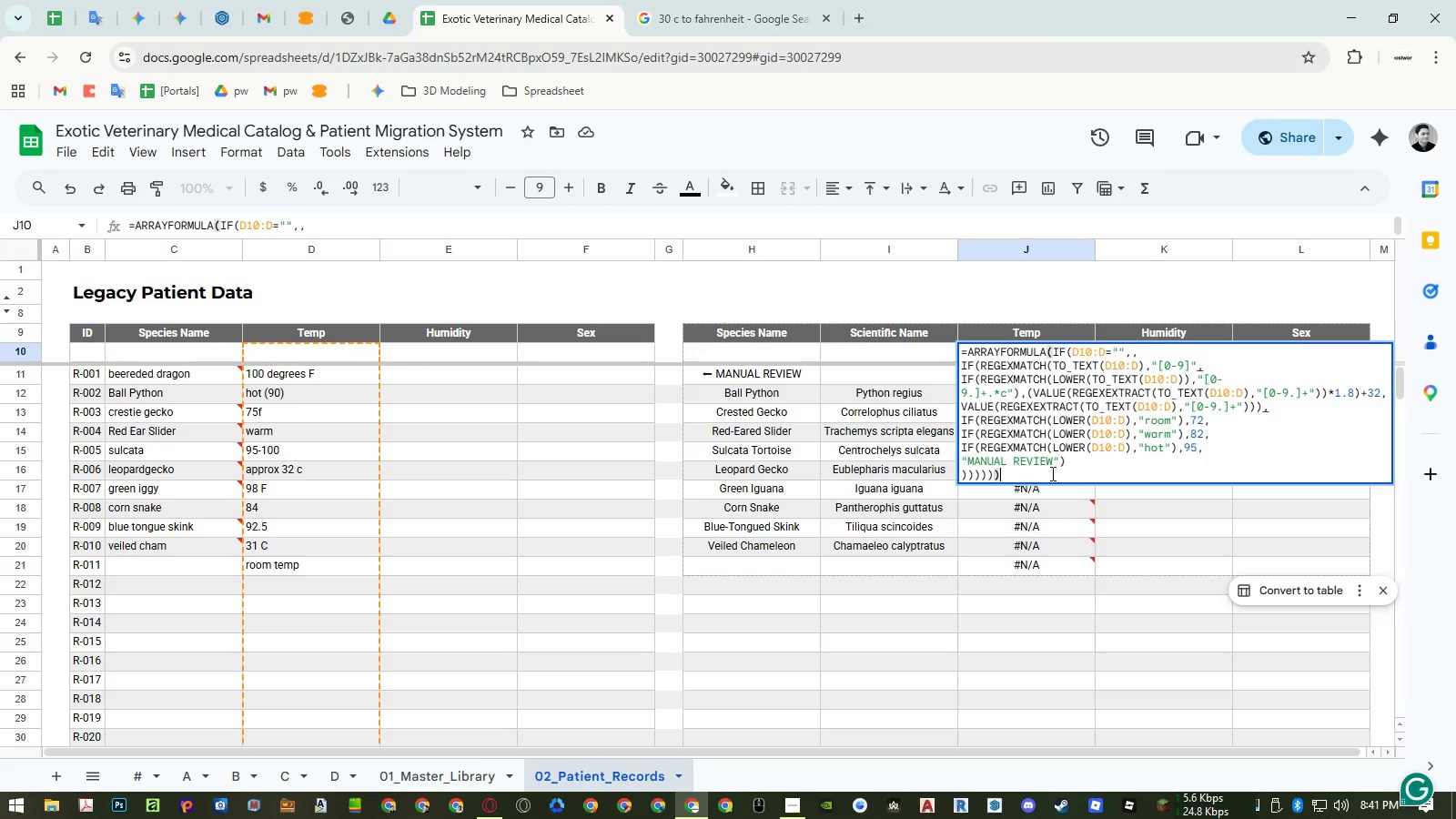 
key(Enter)
 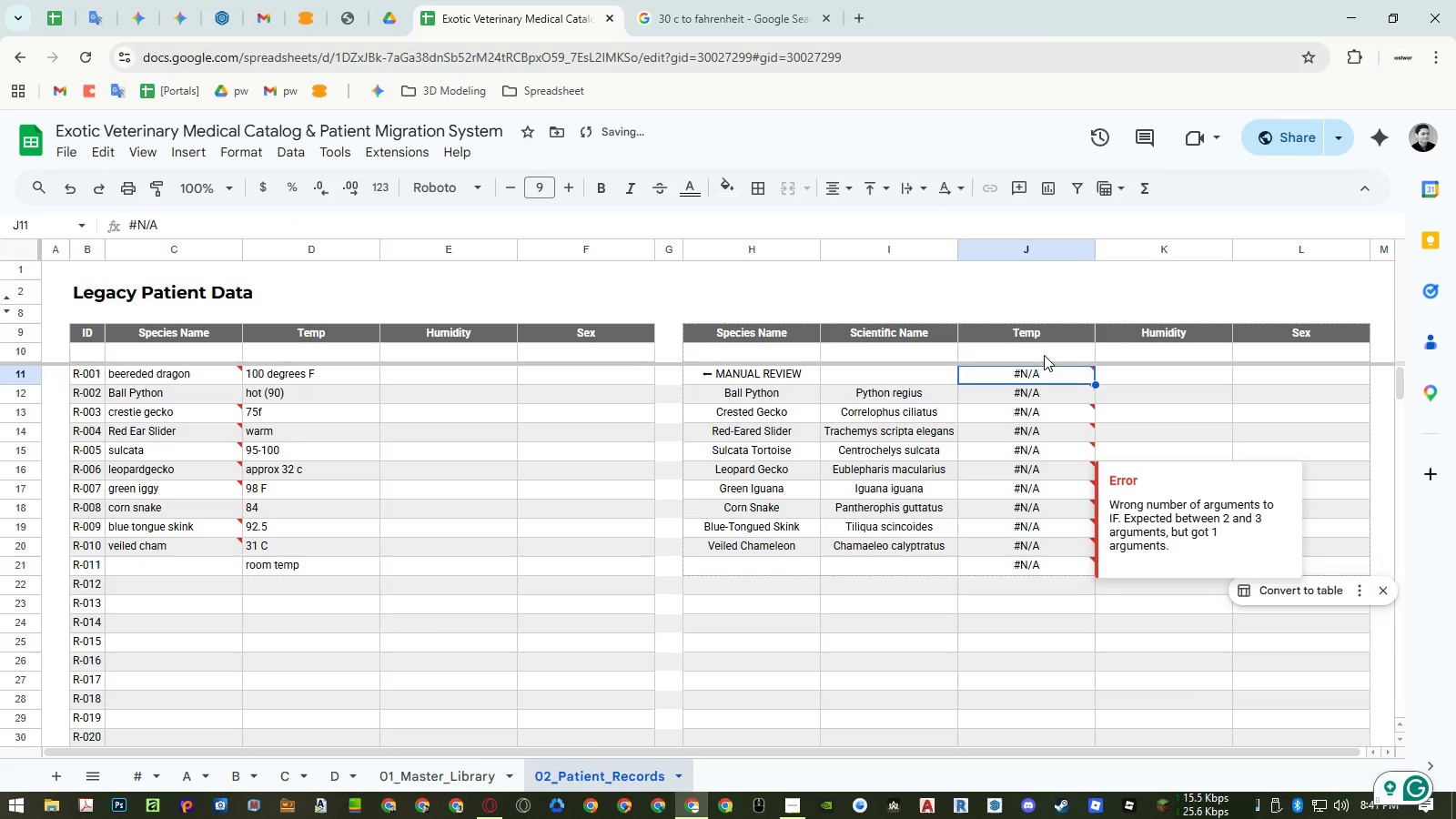 
double_click([1044, 354])
 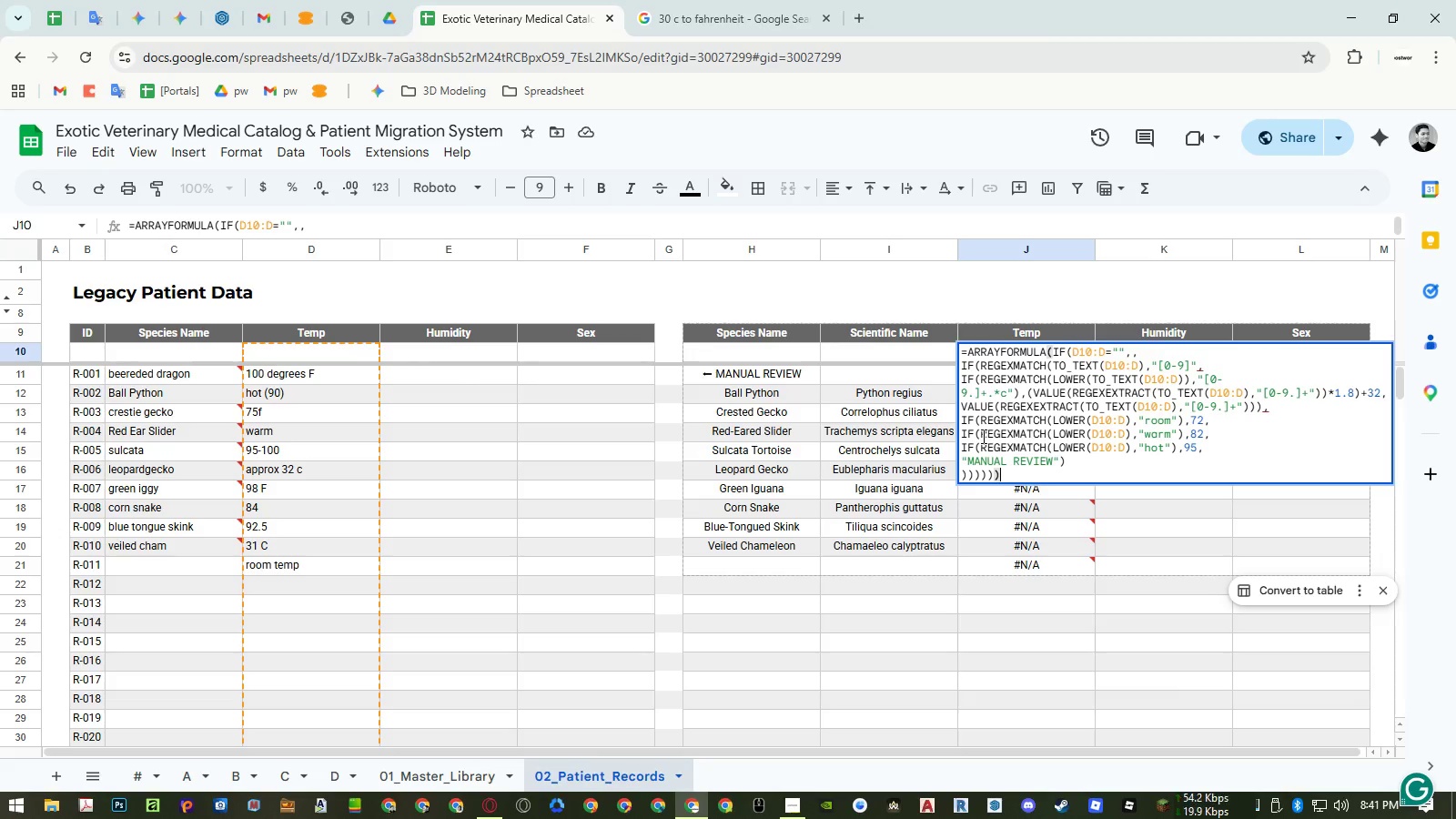 
wait(11.8)
 